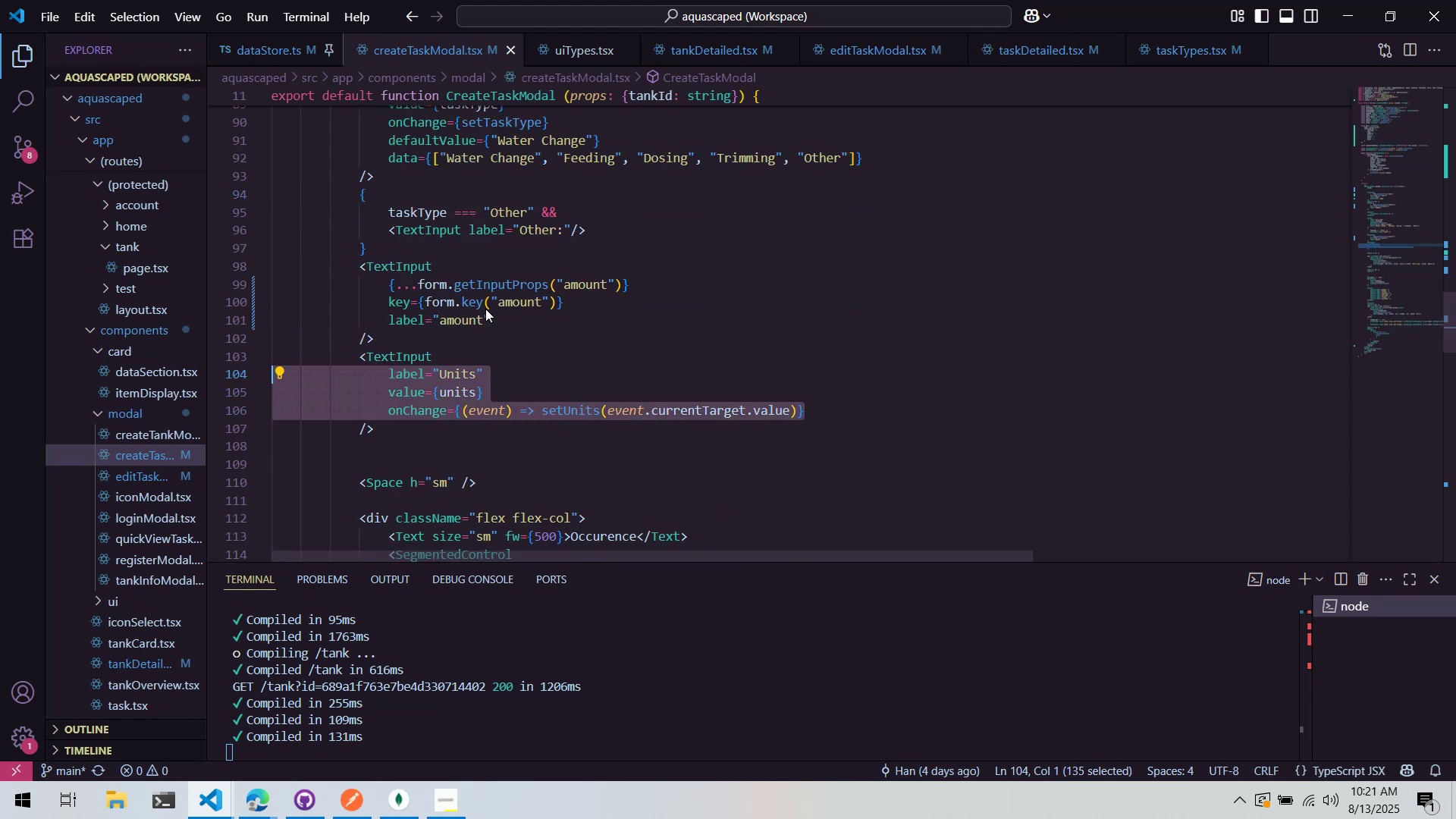 
key(Control+V)
 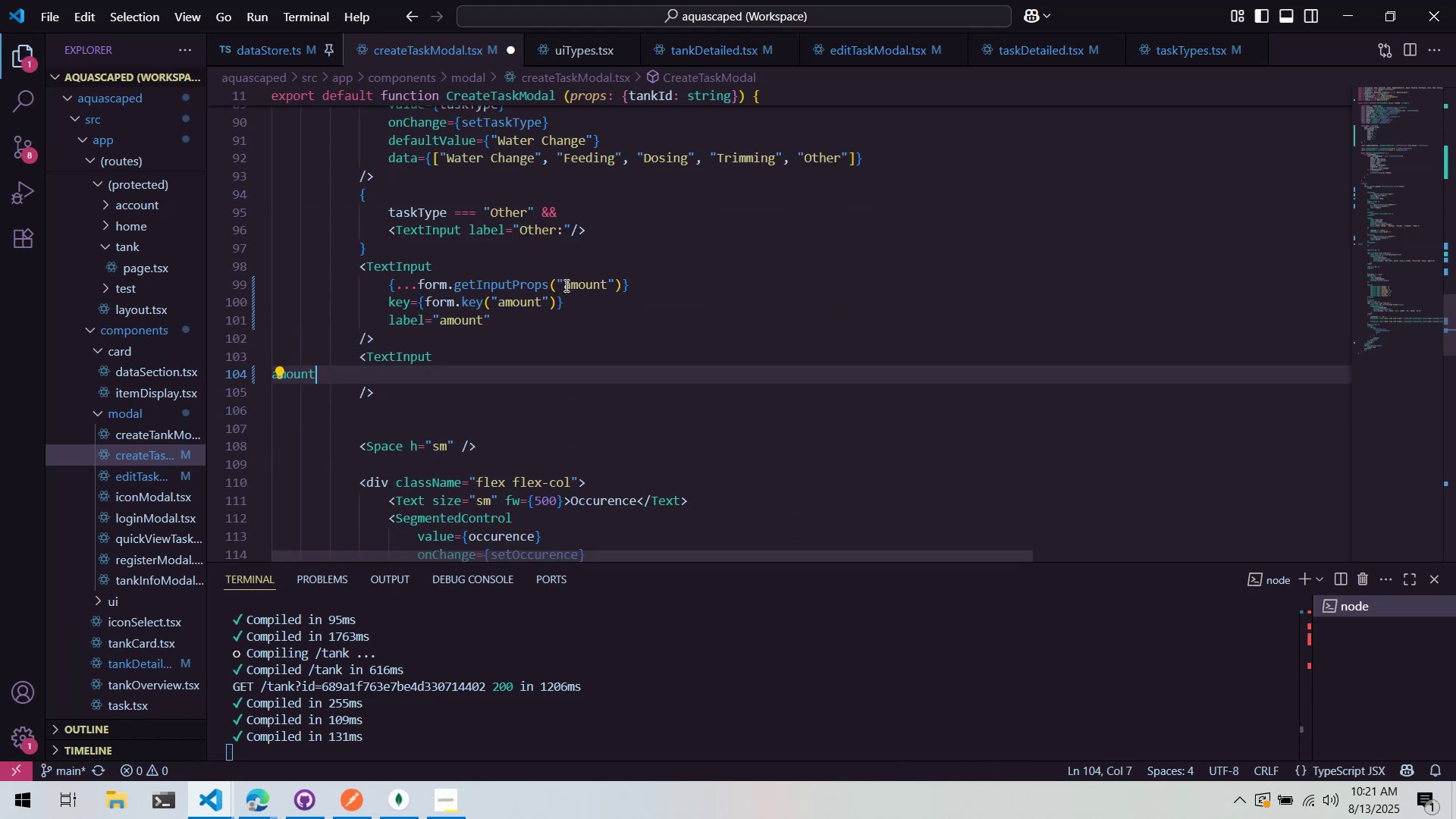 
key(Control+ControlLeft)
 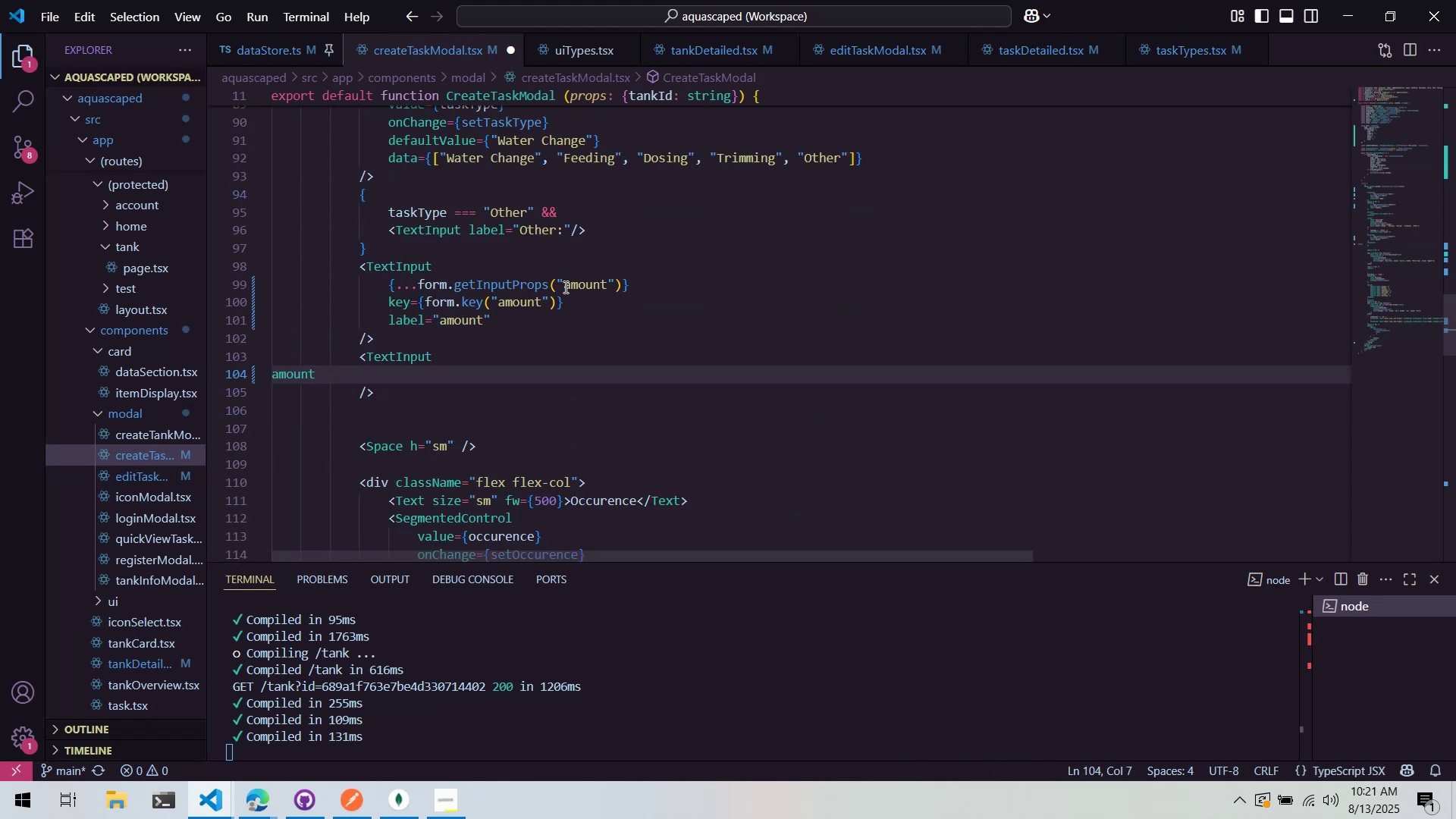 
key(Control+Z)
 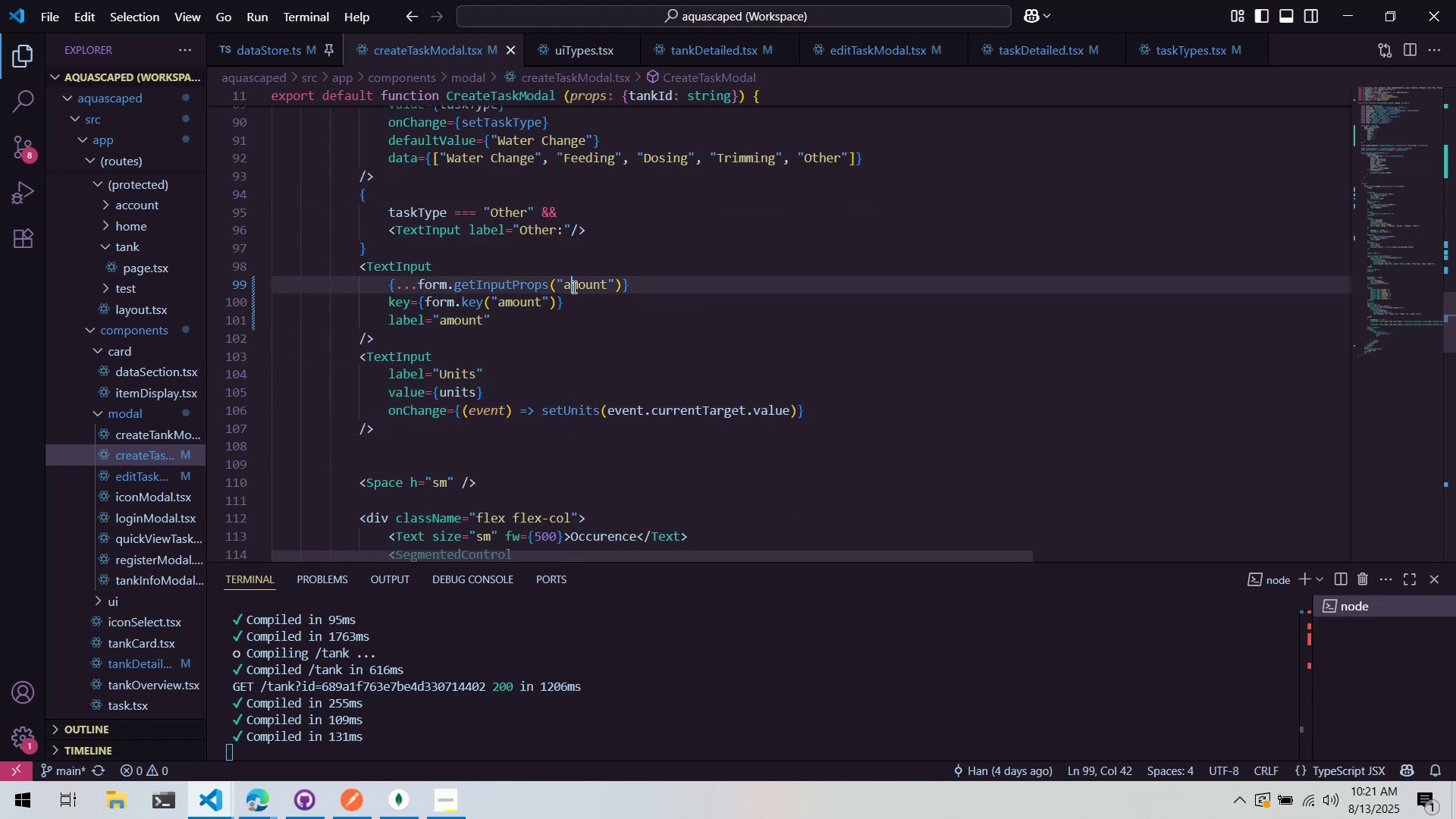 
double_click([573, 287])
 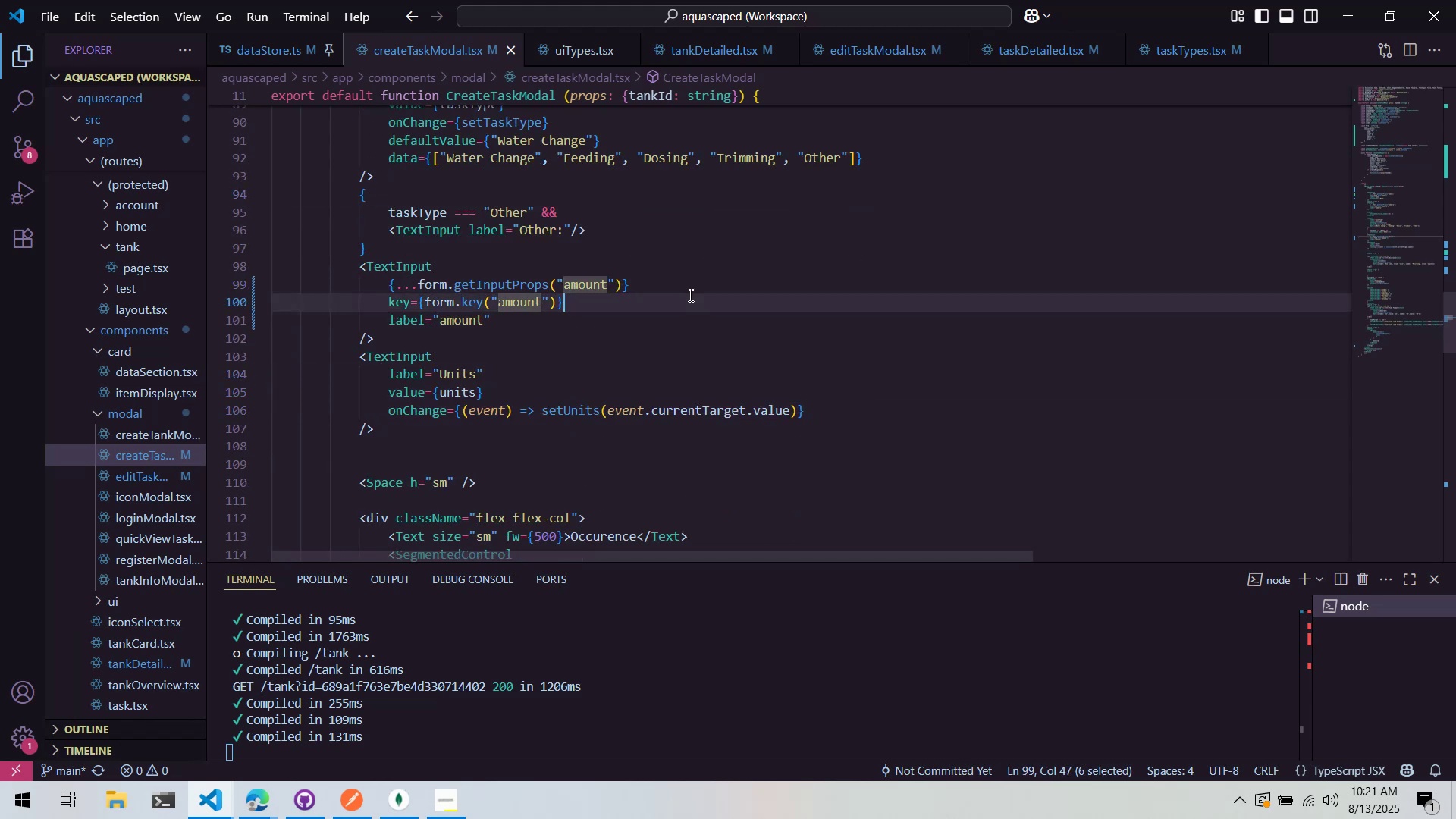 
left_click_drag(start_coordinate=[572, 318], to_coordinate=[204, 283])
 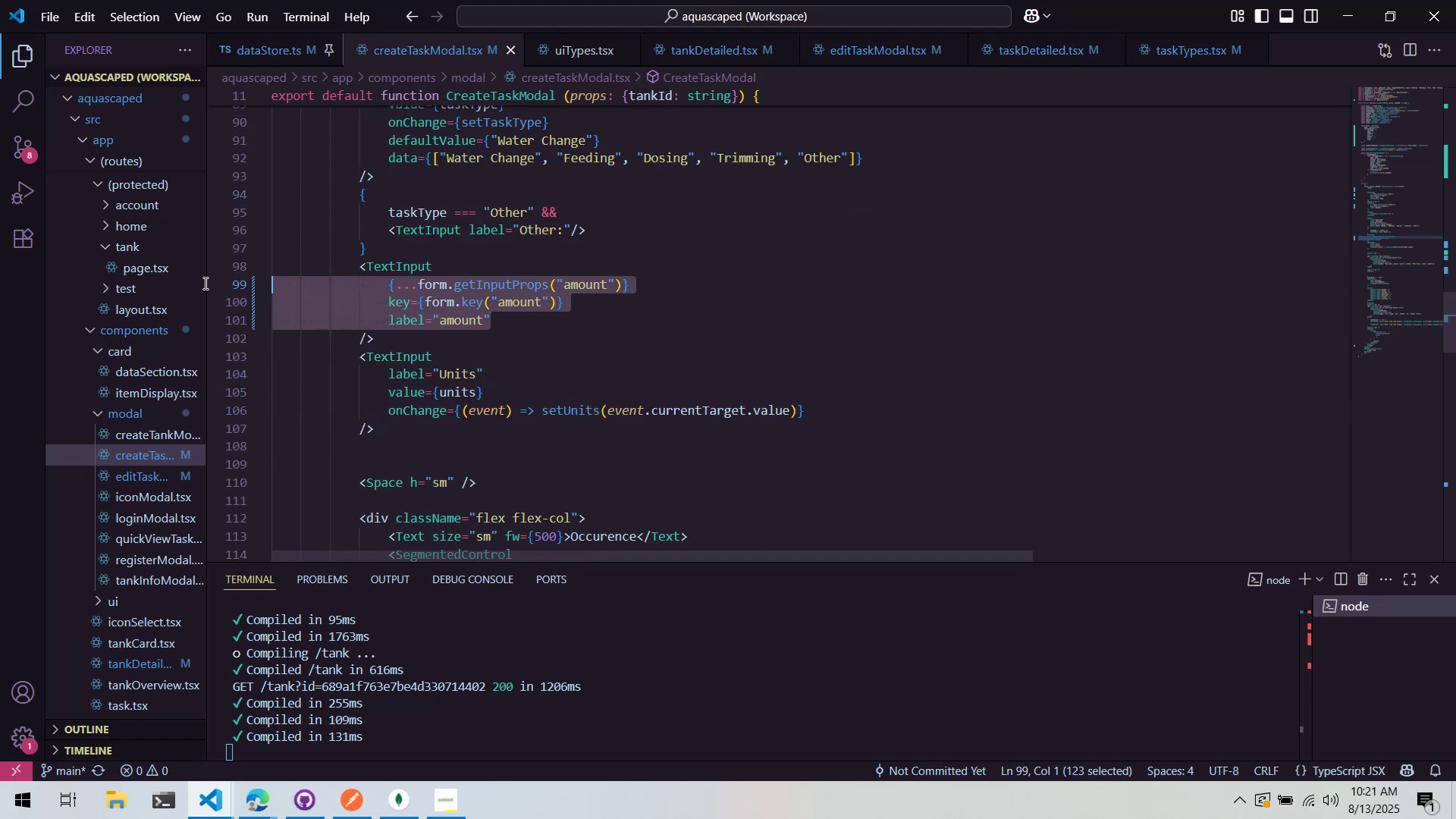 
key(Control+ControlLeft)
 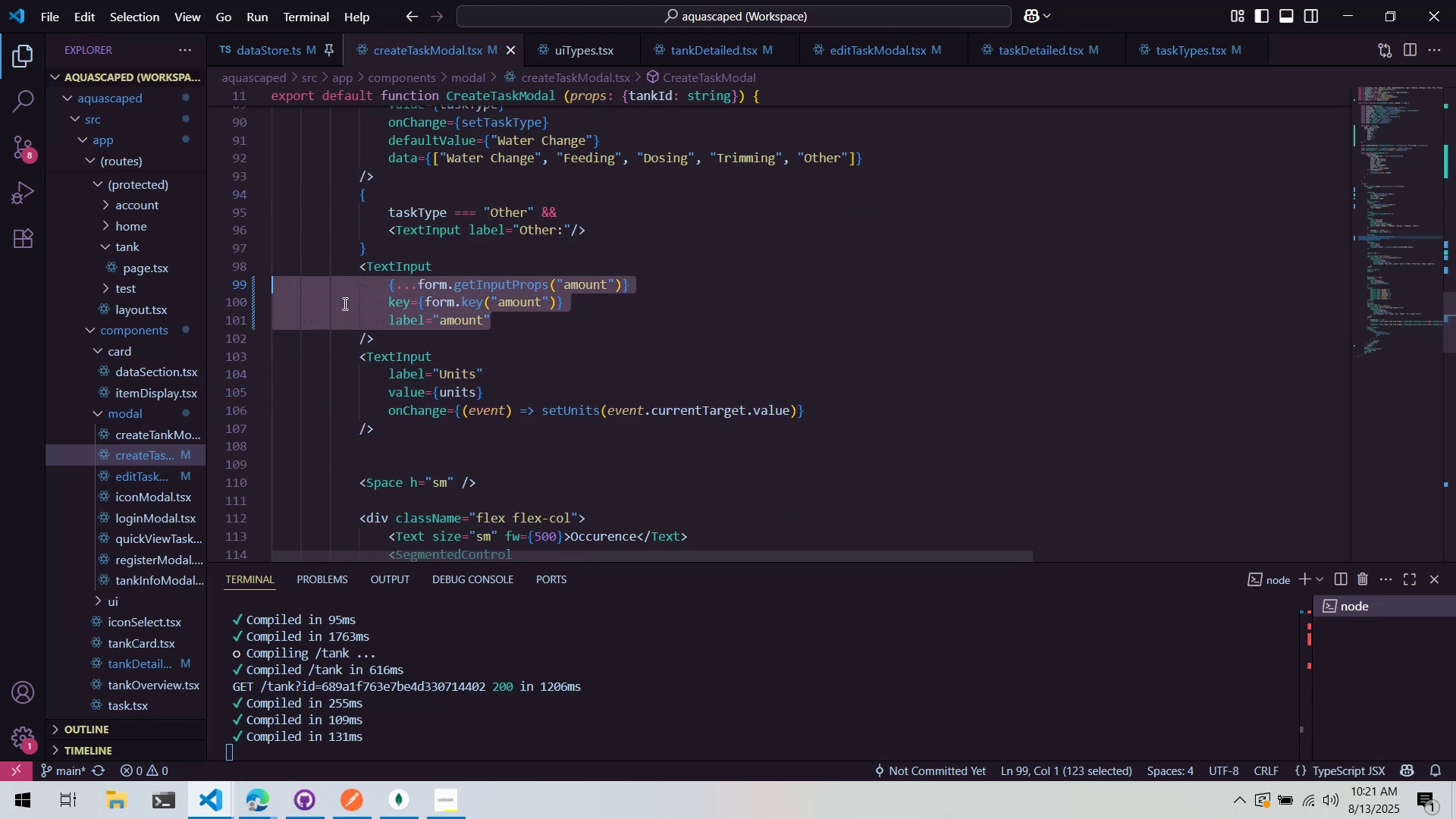 
key(Control+C)
 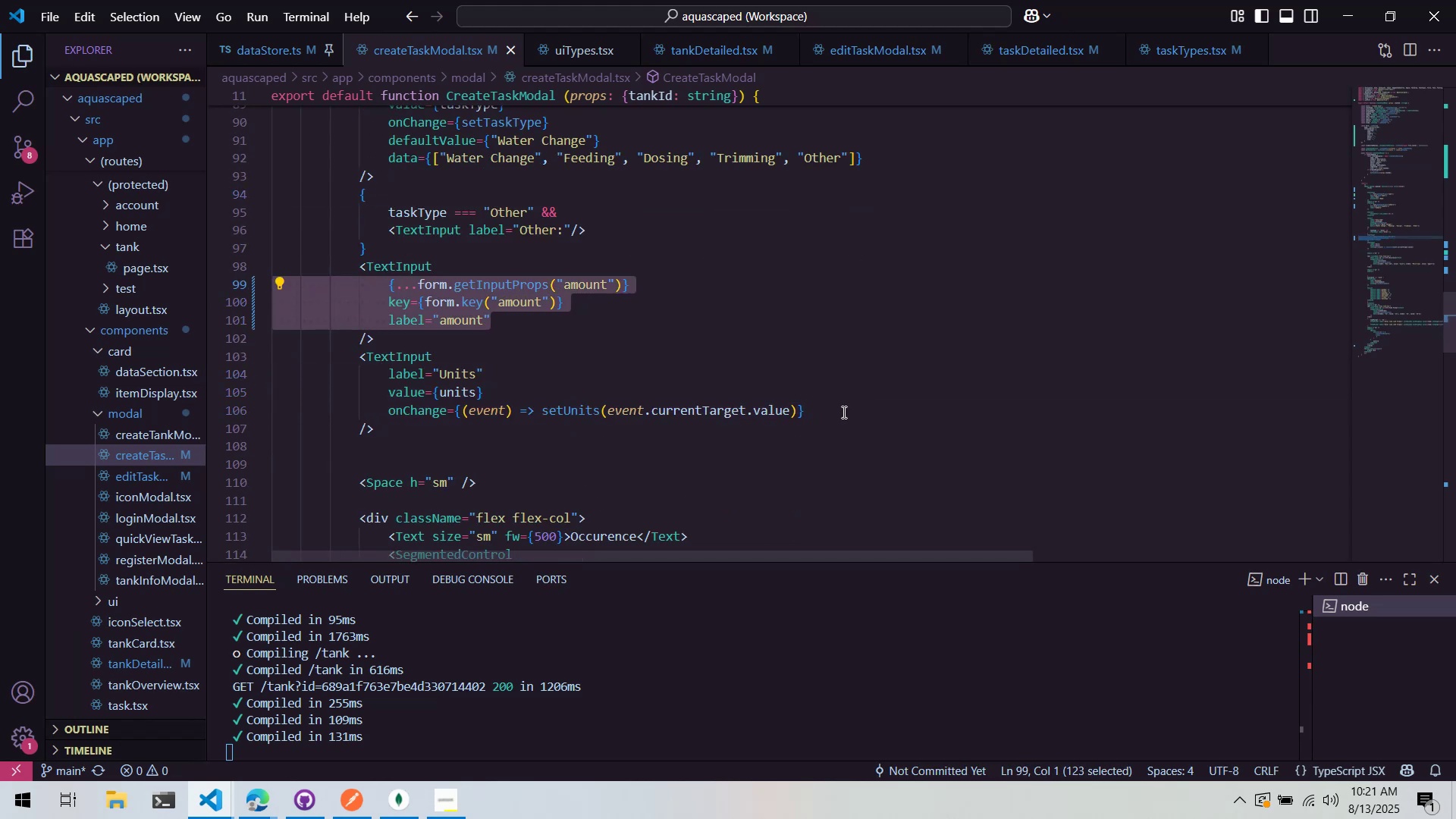 
left_click_drag(start_coordinate=[842, 411], to_coordinate=[237, 378])
 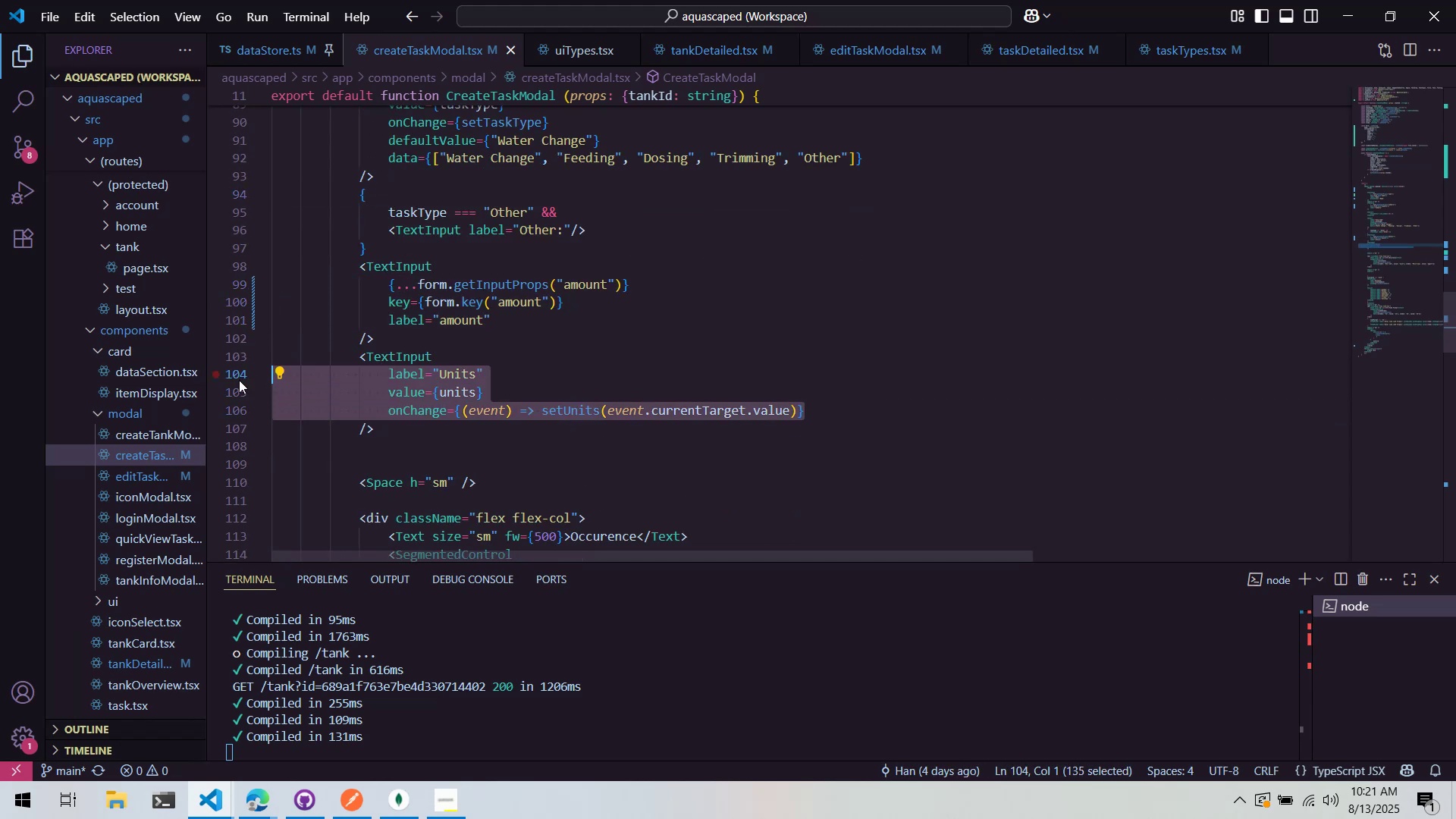 
key(Control+ControlLeft)
 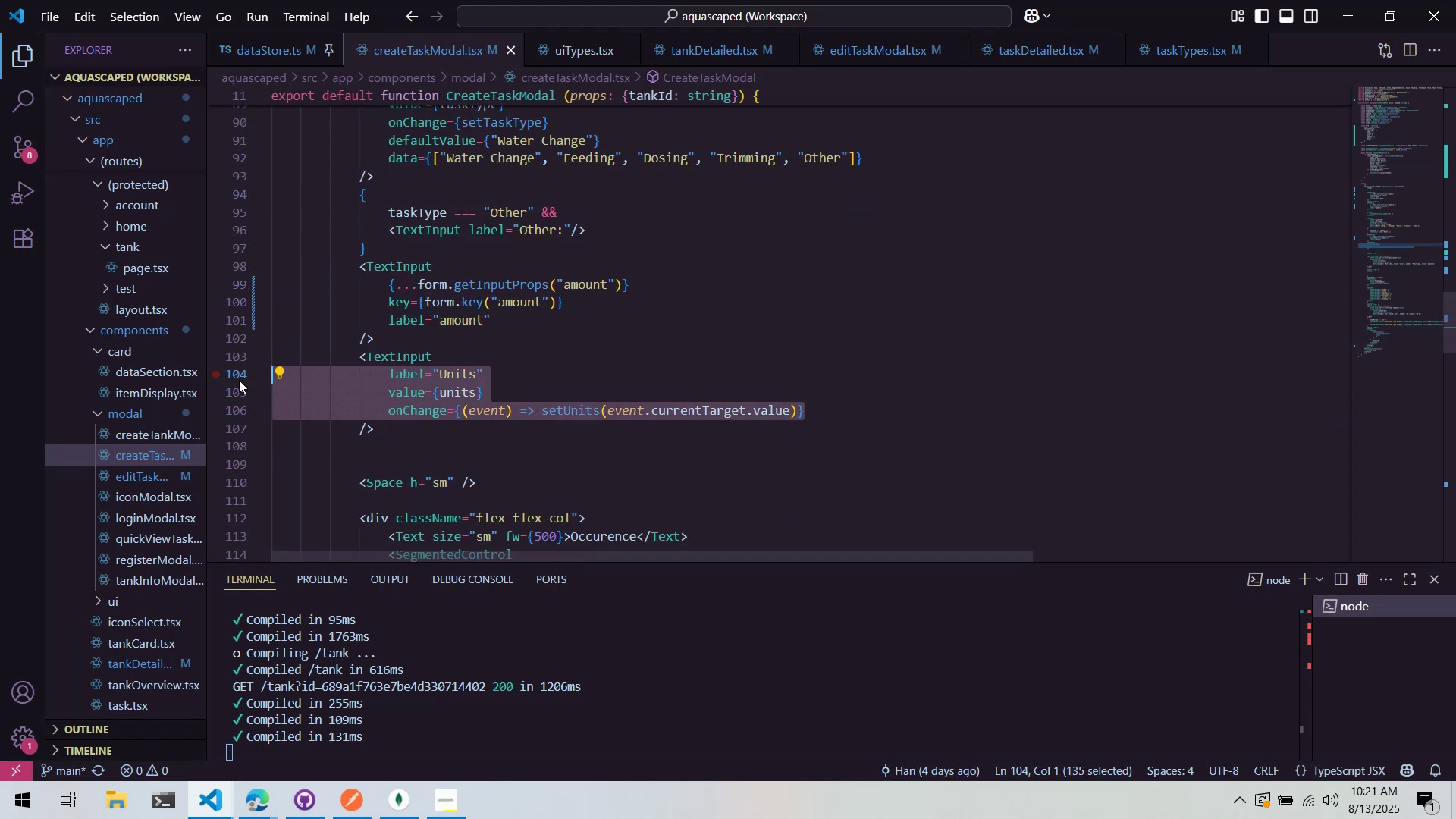 
key(Control+V)
 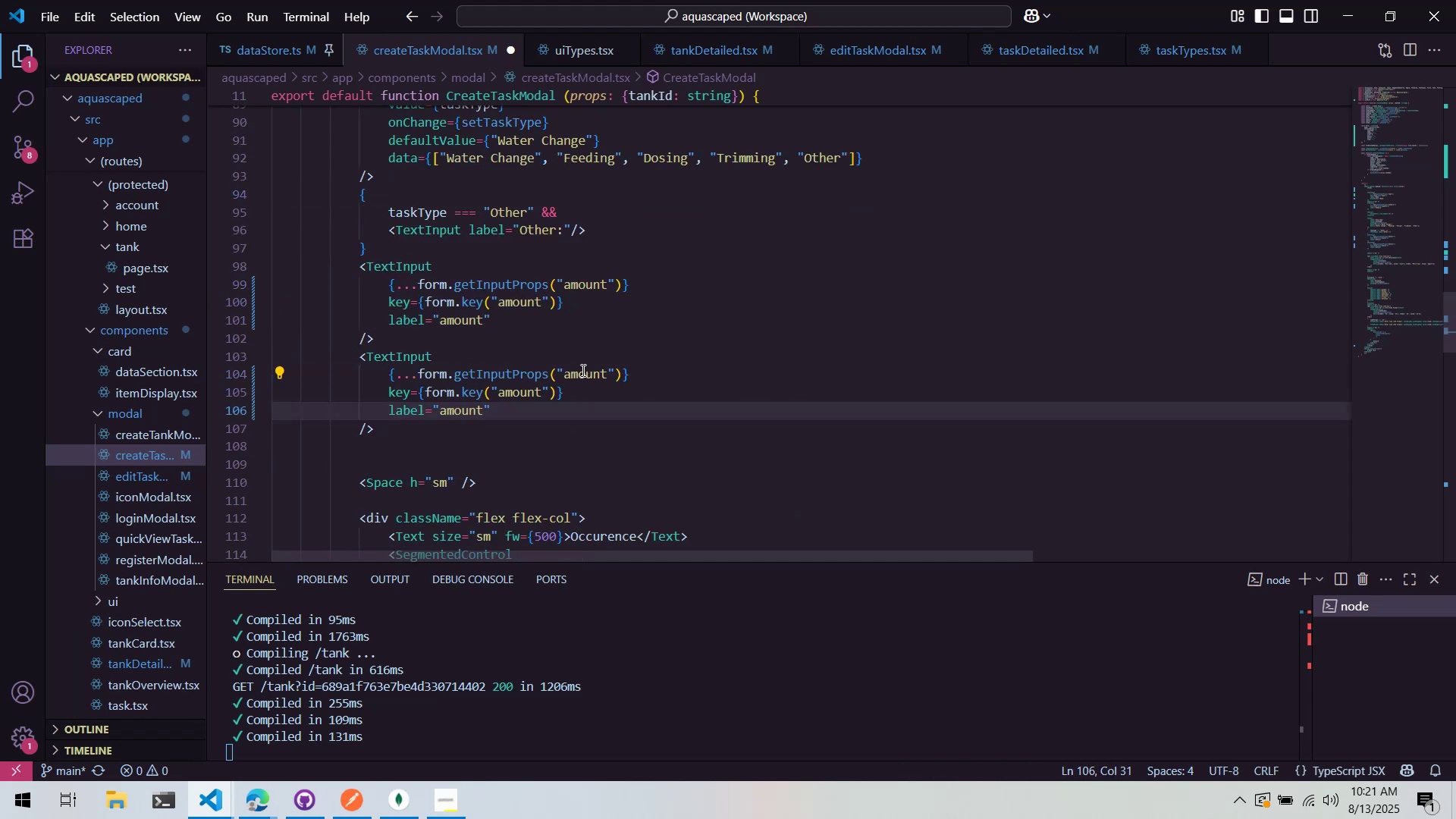 
double_click([587, 370])
 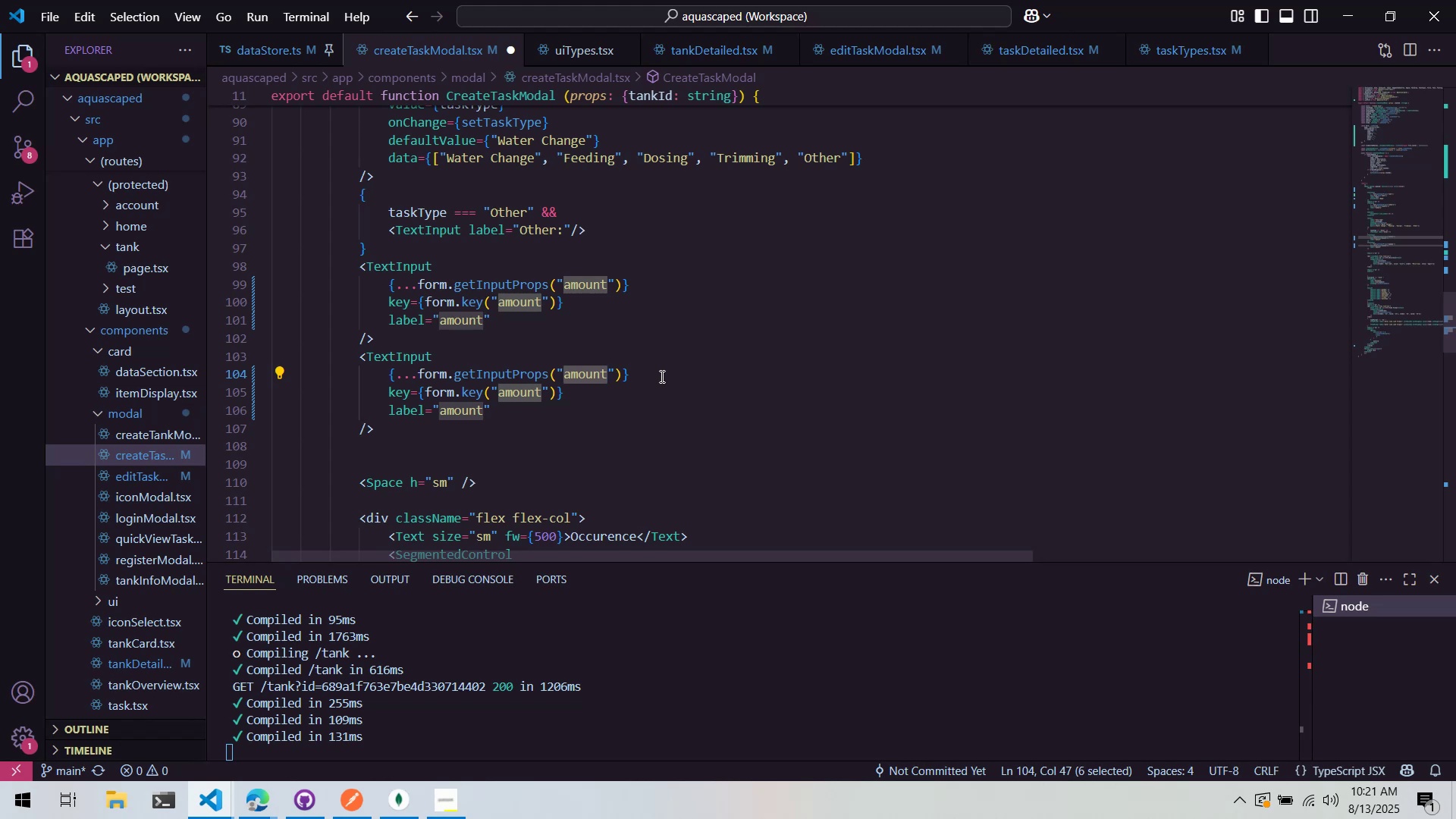 
type(units)
 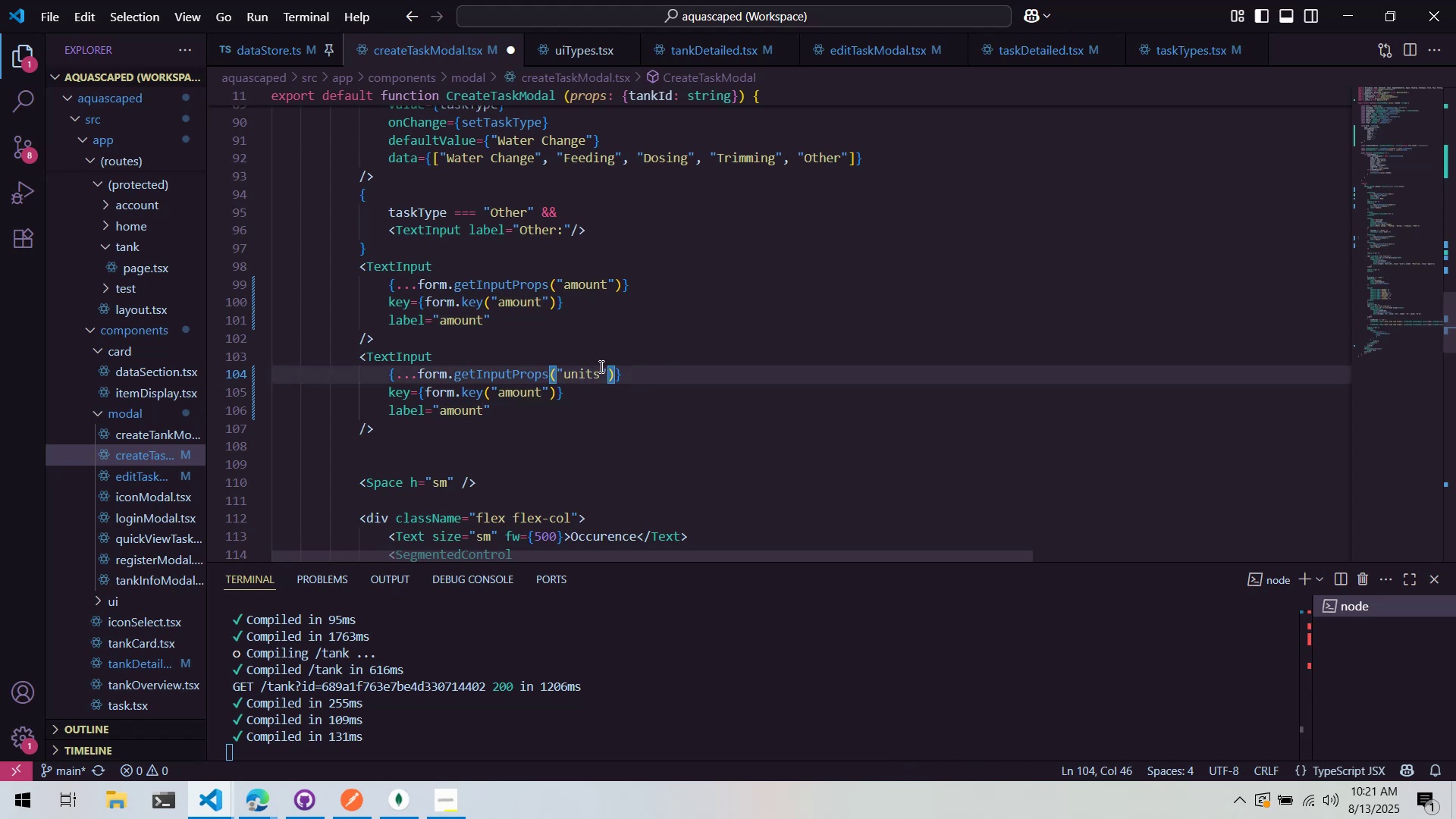 
double_click([588, 376])
 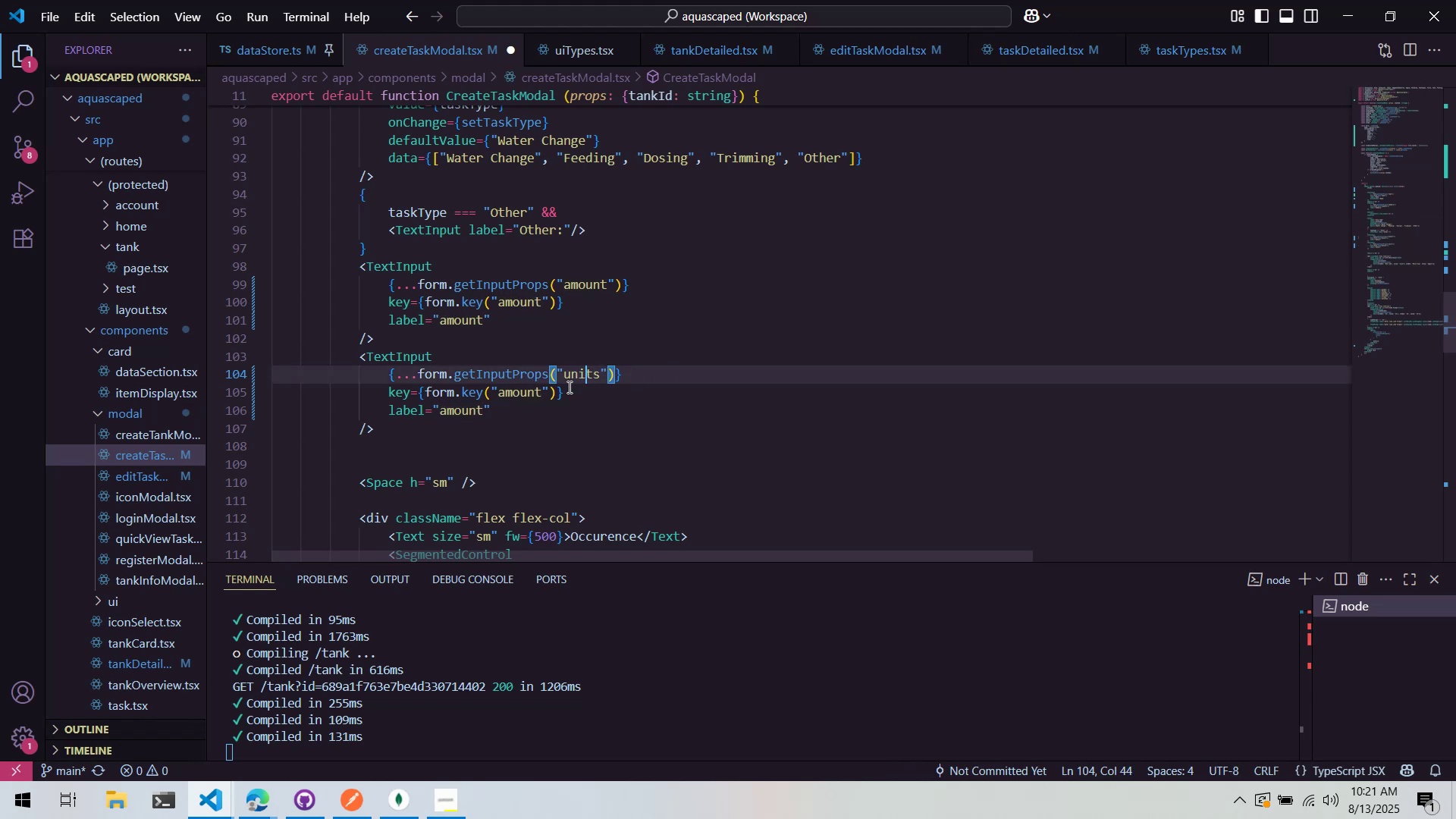 
key(Control+ControlLeft)
 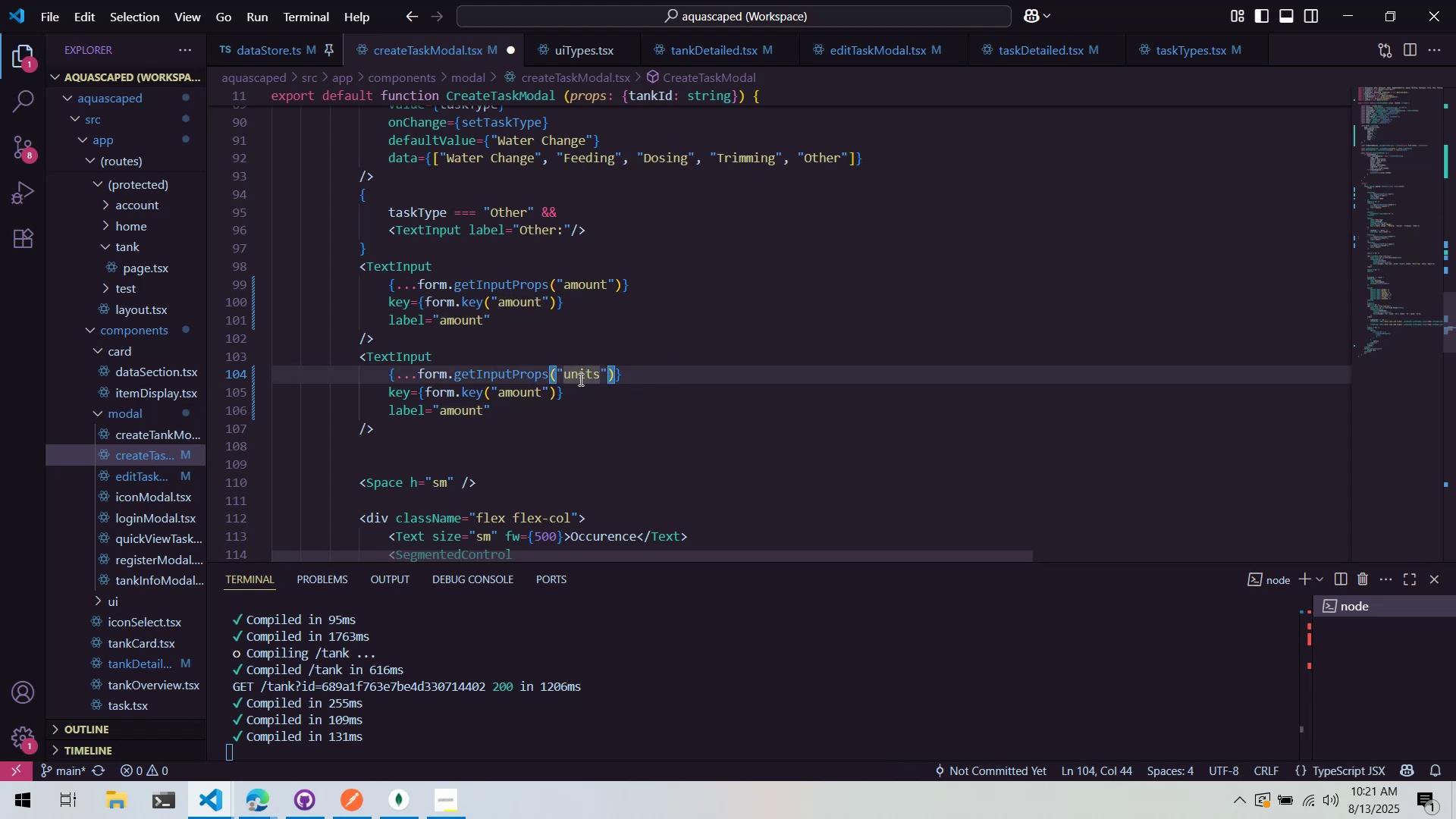 
double_click([579, 379])
 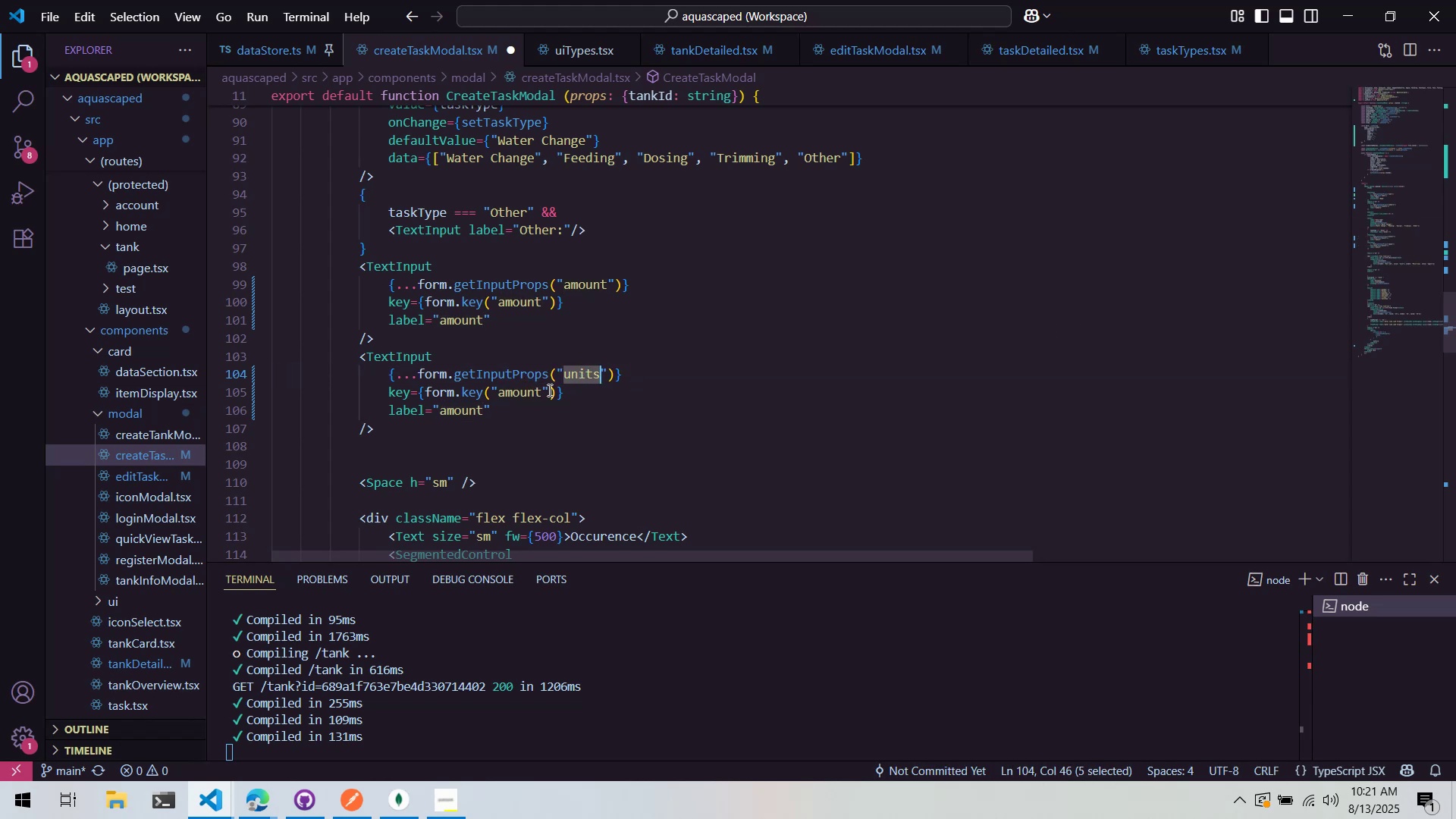 
key(Control+ControlLeft)
 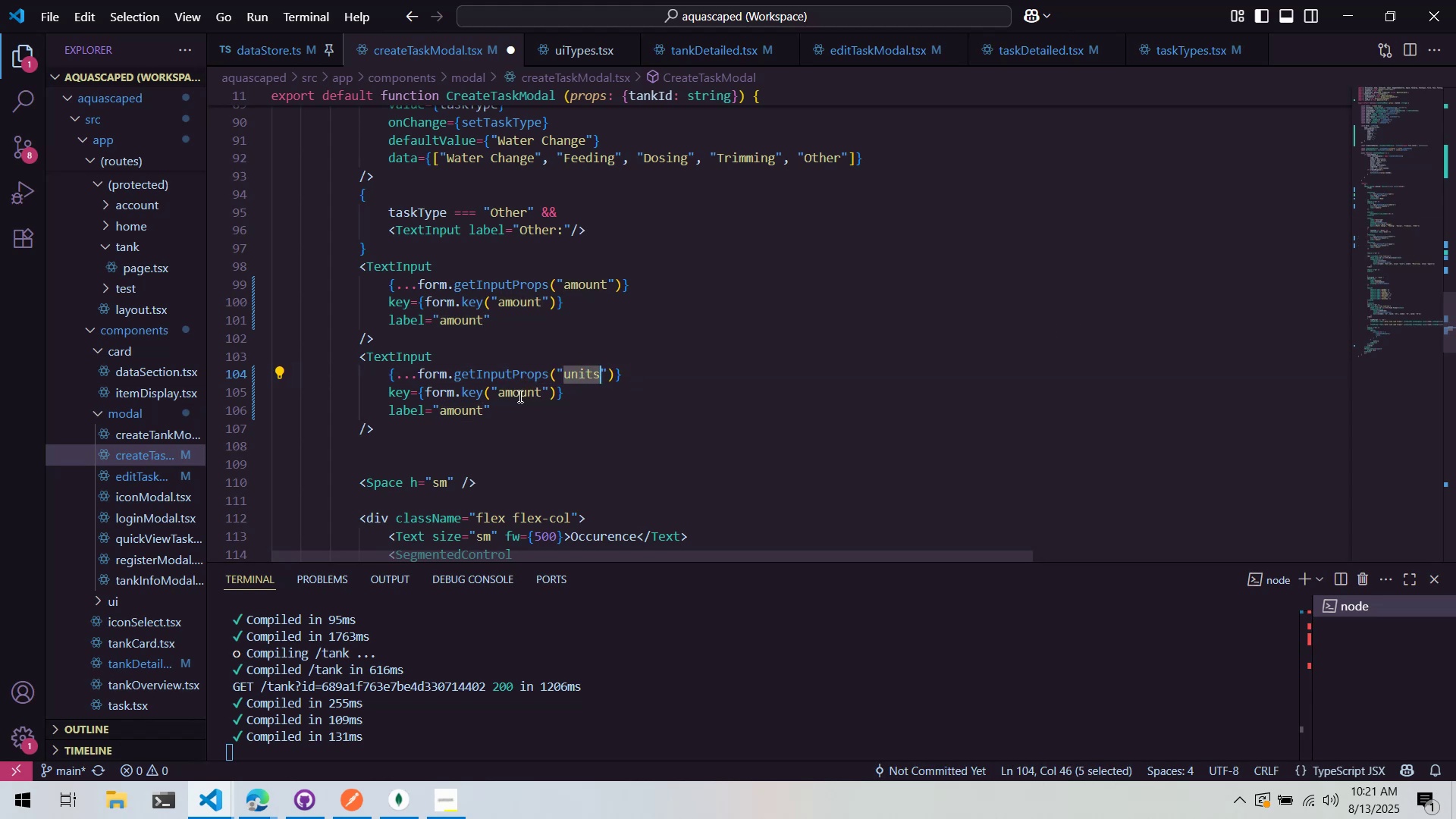 
key(Control+C)
 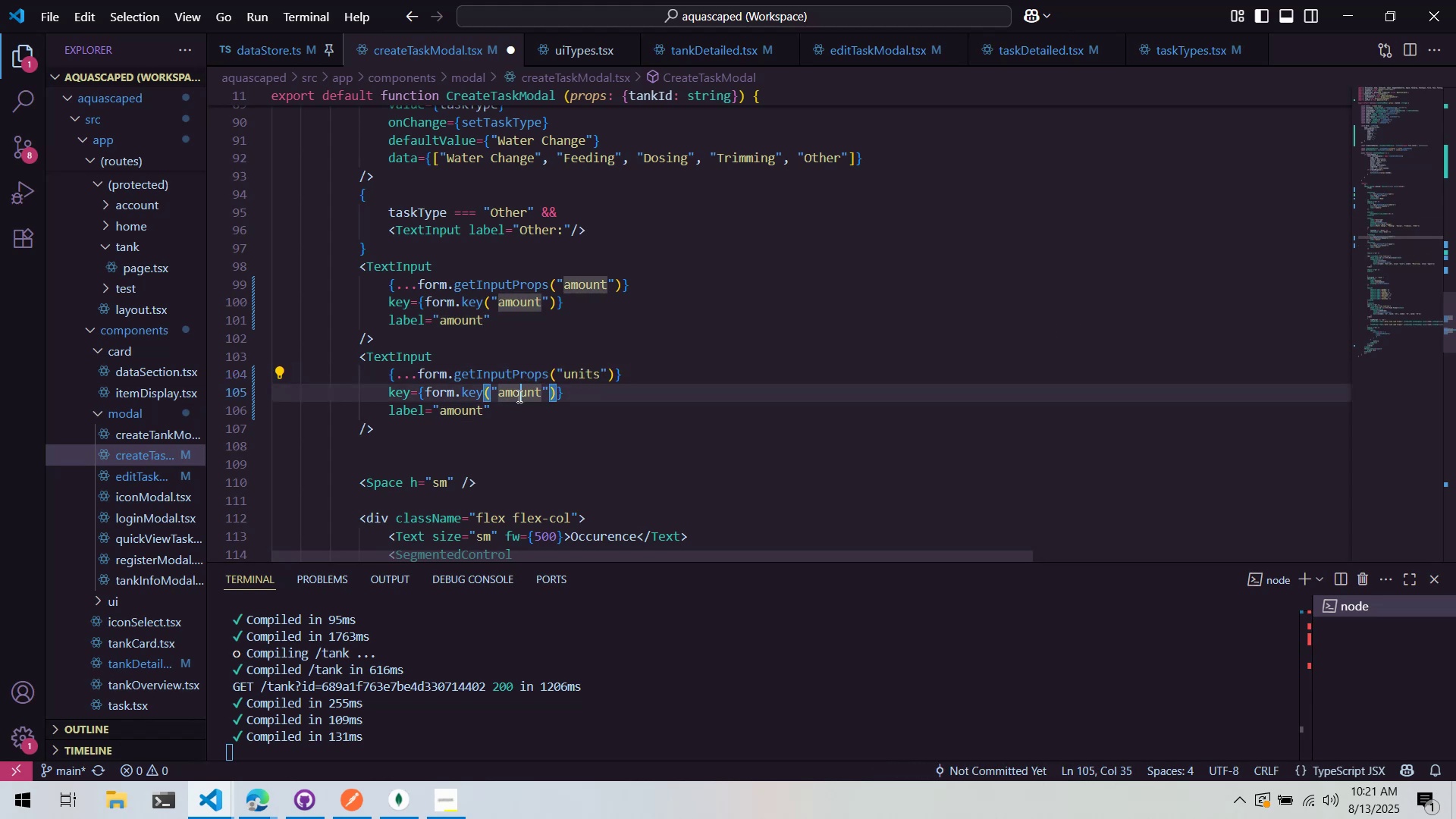 
double_click([518, 396])
 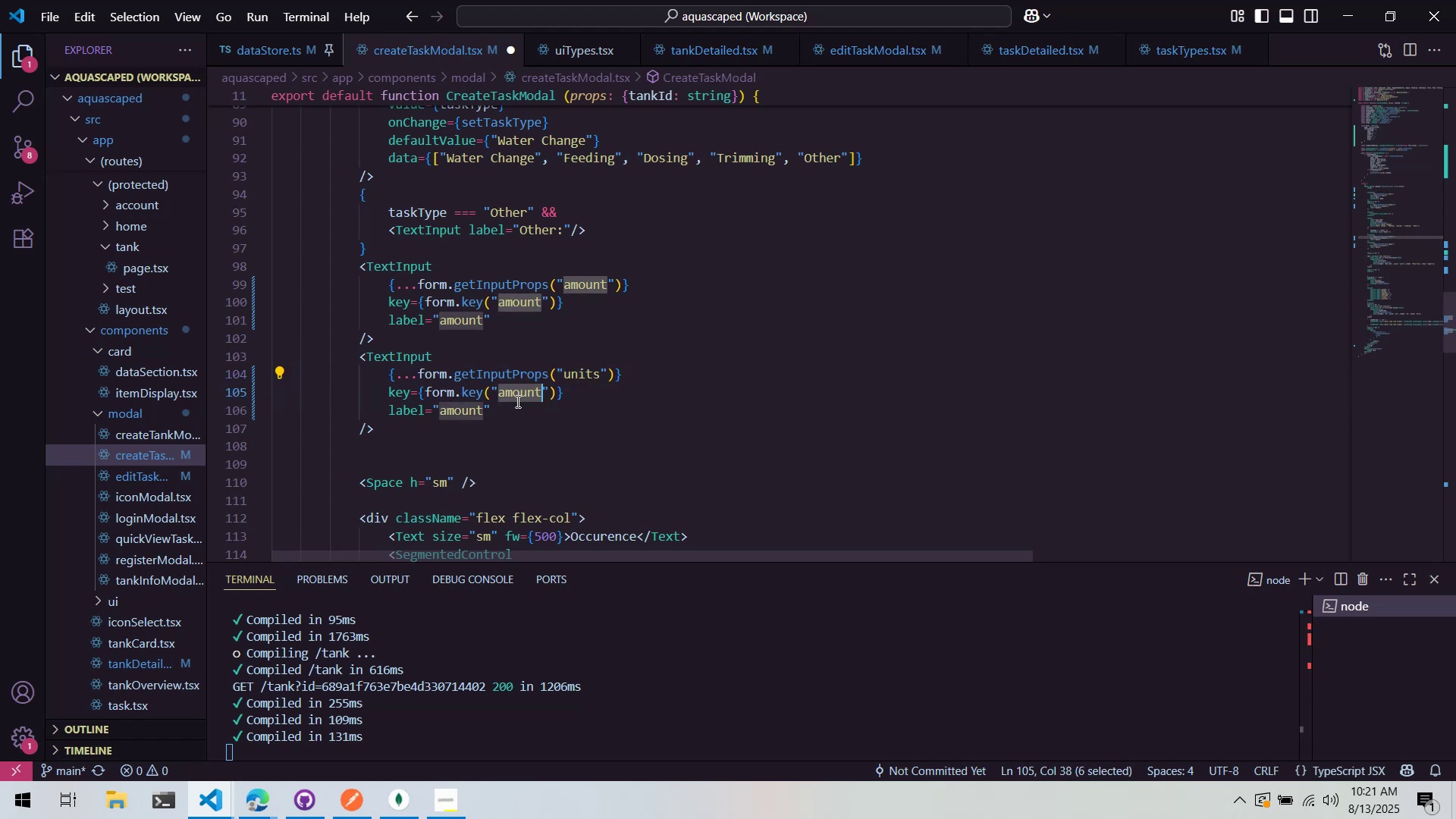 
key(Control+ControlLeft)
 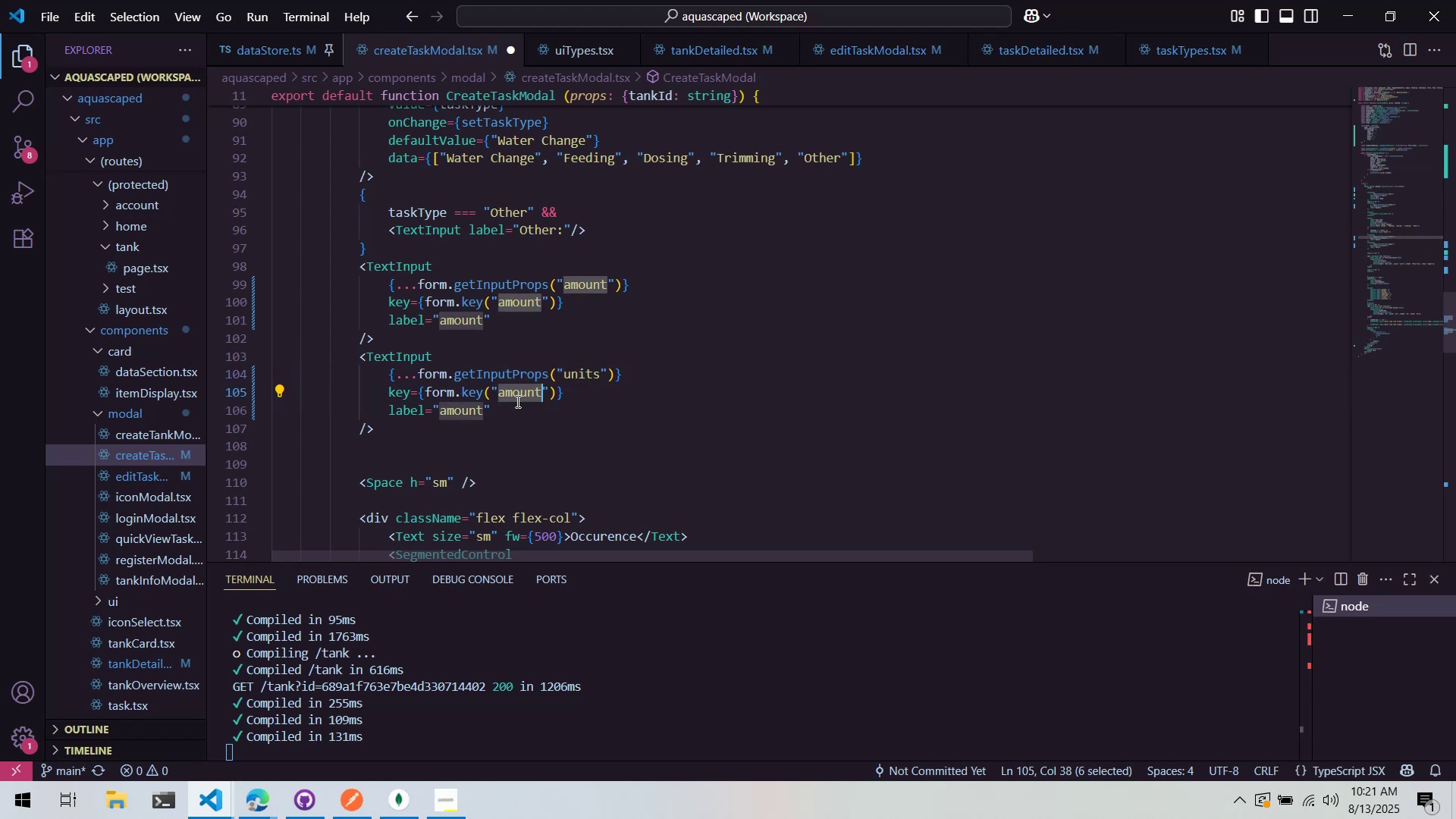 
key(Control+V)
 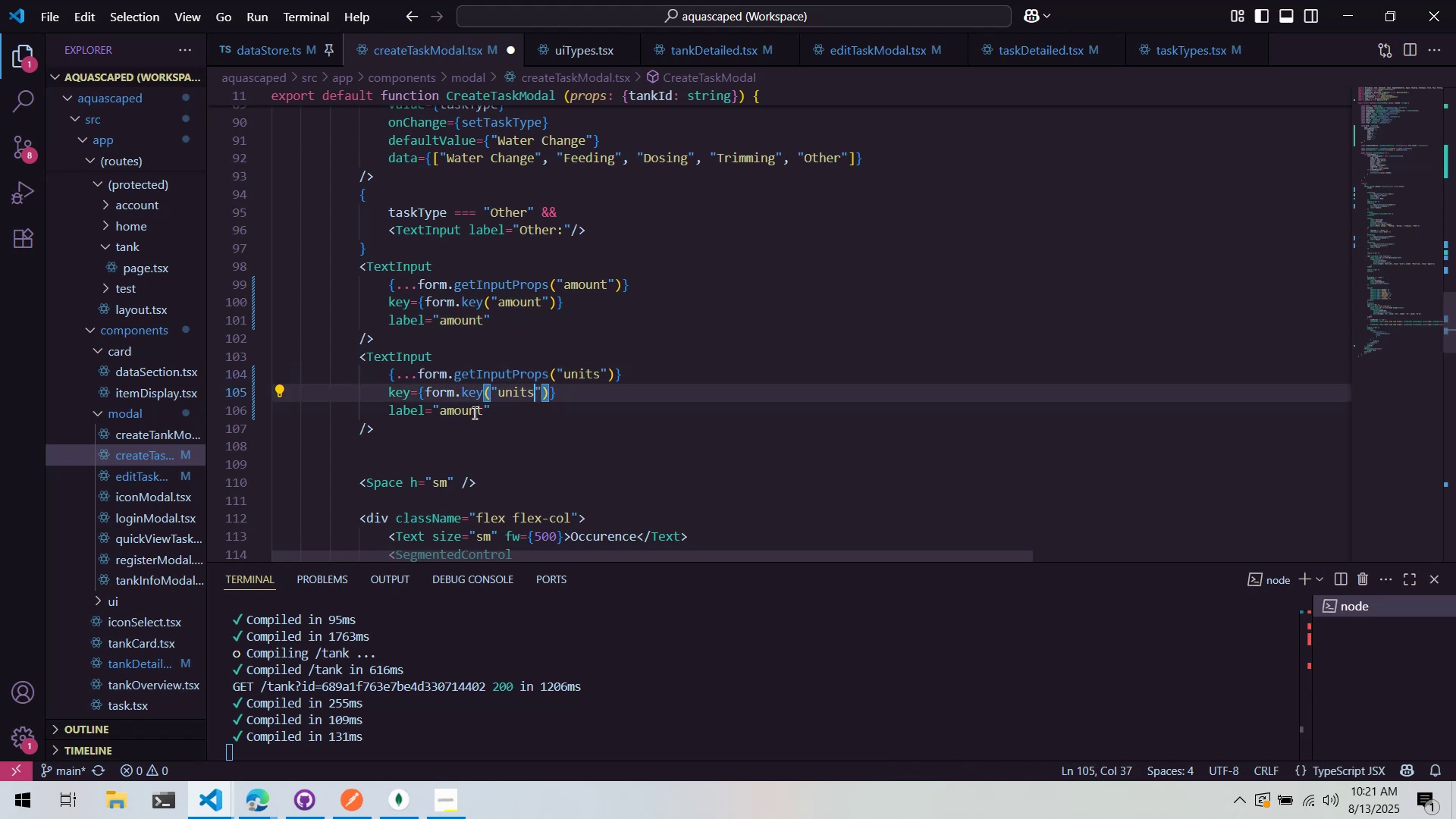 
double_click([473, 413])
 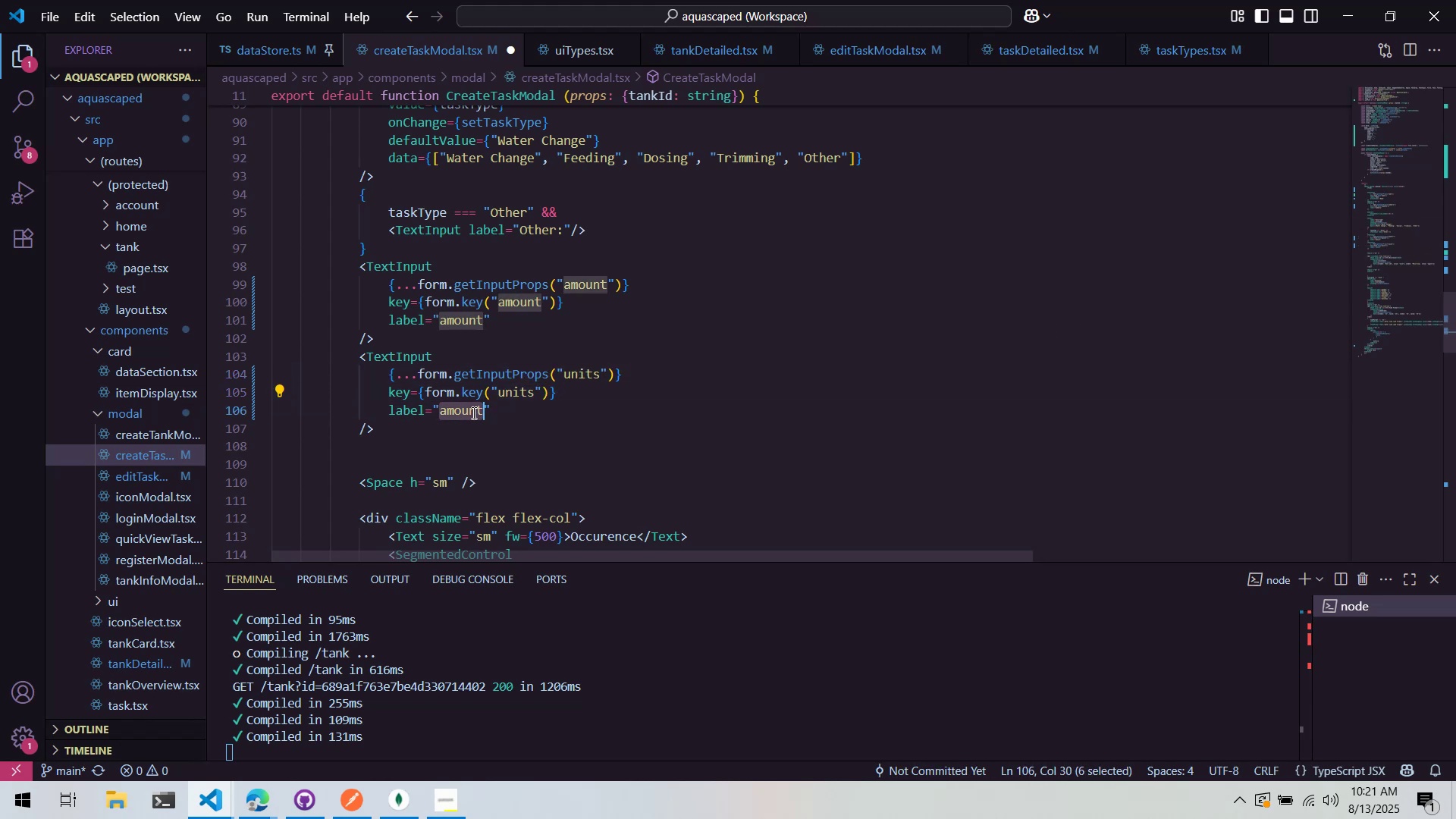 
key(Control+ControlLeft)
 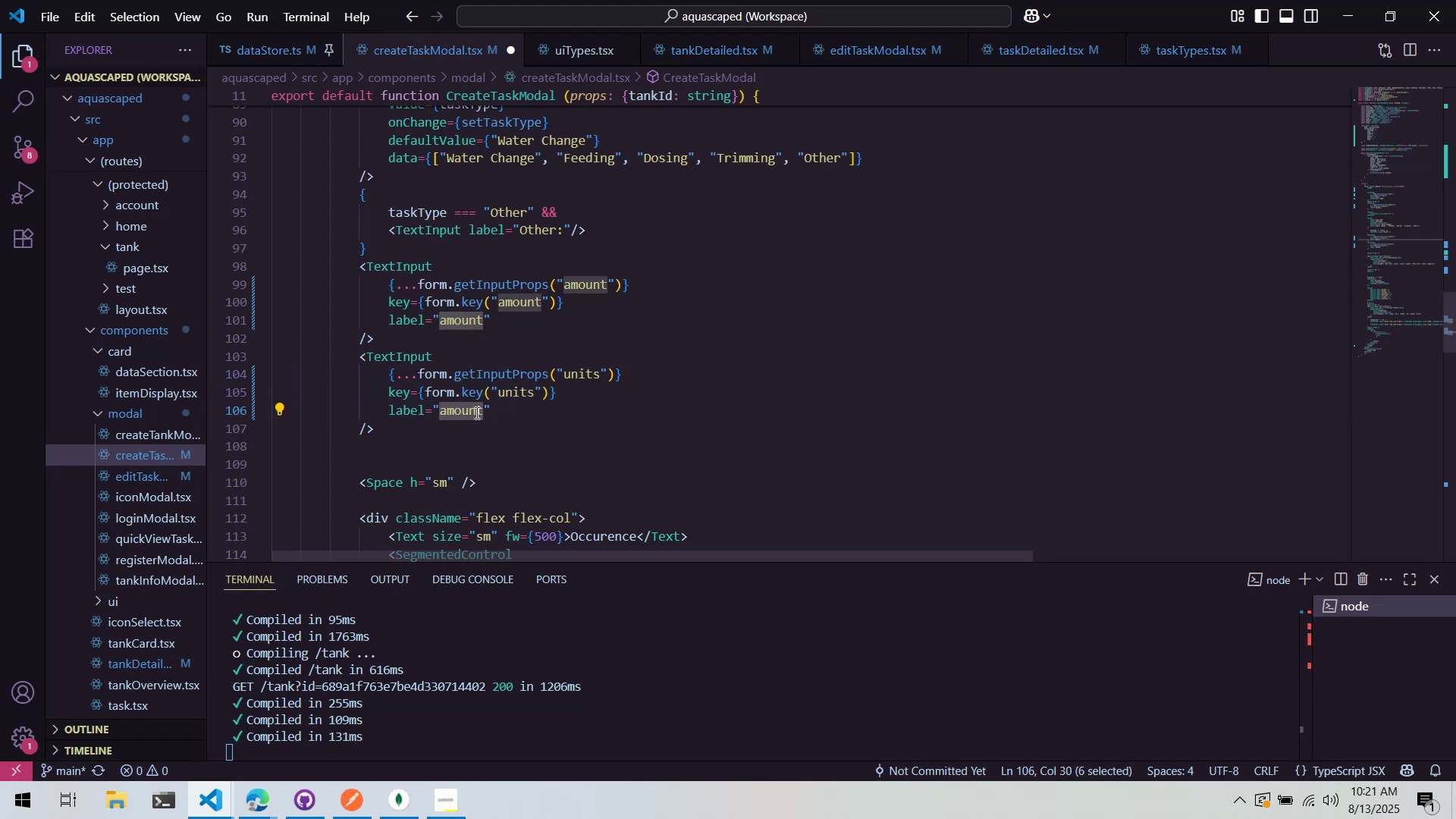 
key(Control+V)
 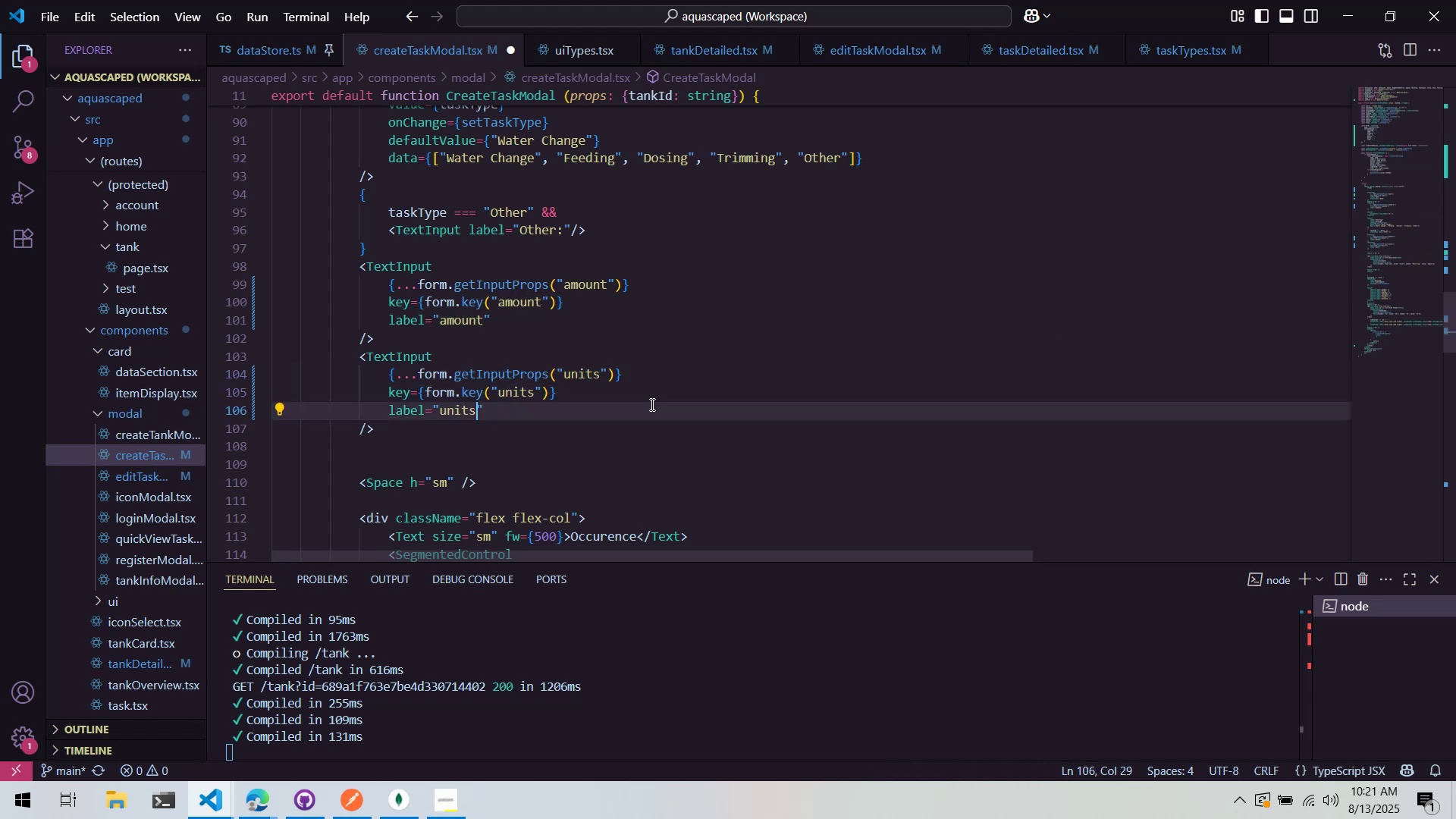 
left_click([651, 404])
 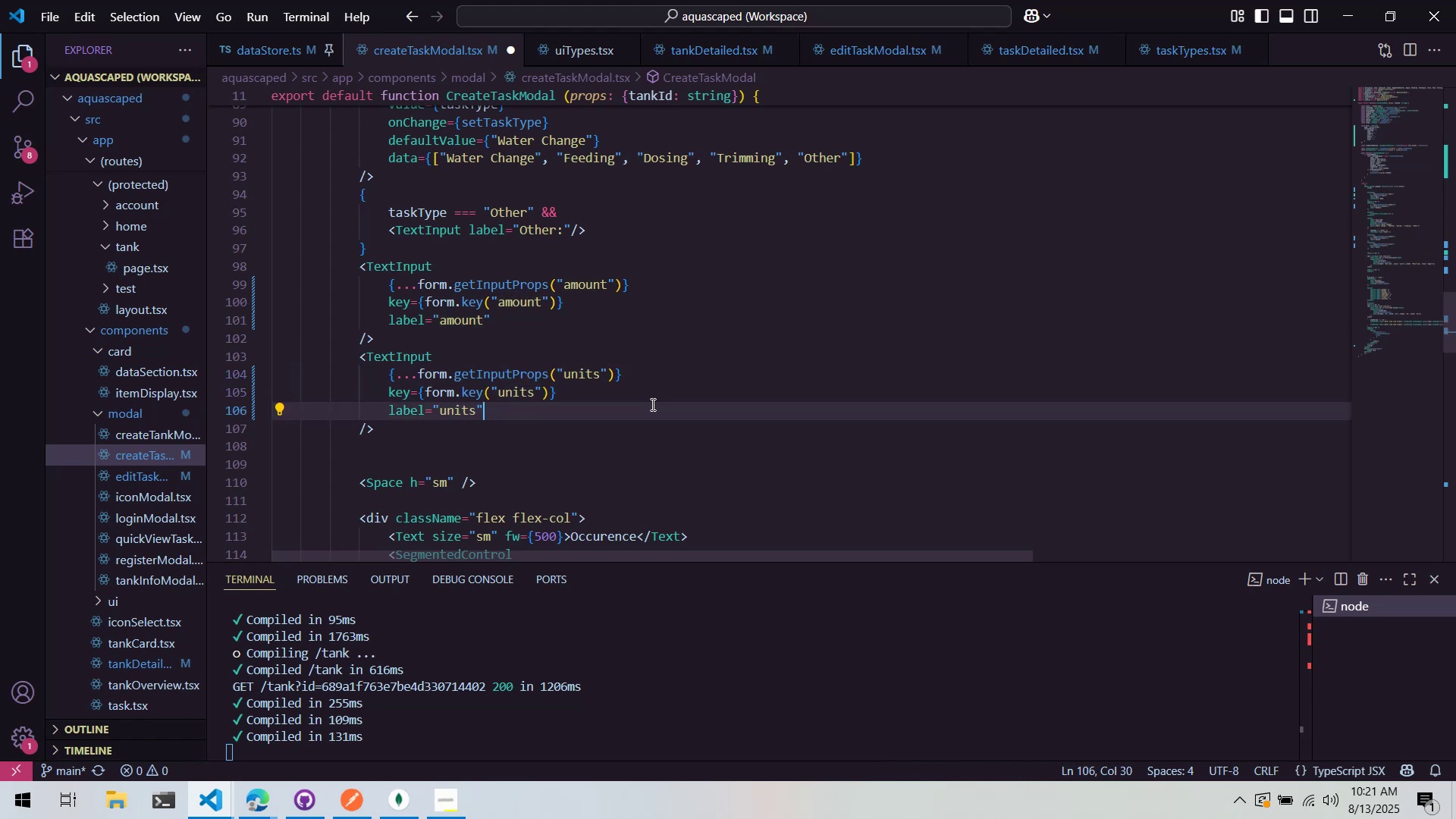 
key(Control+S)
 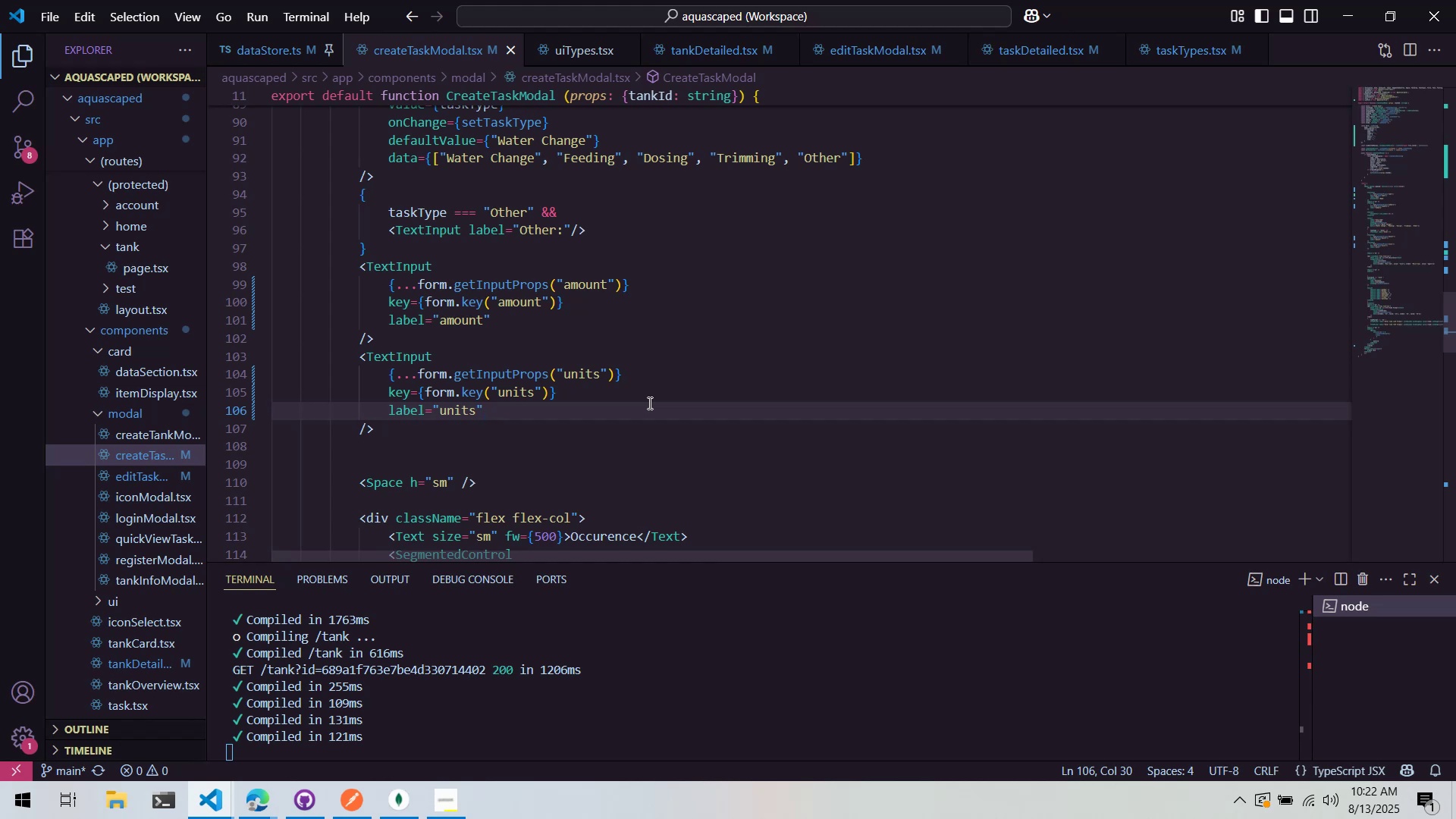 
wait(41.4)
 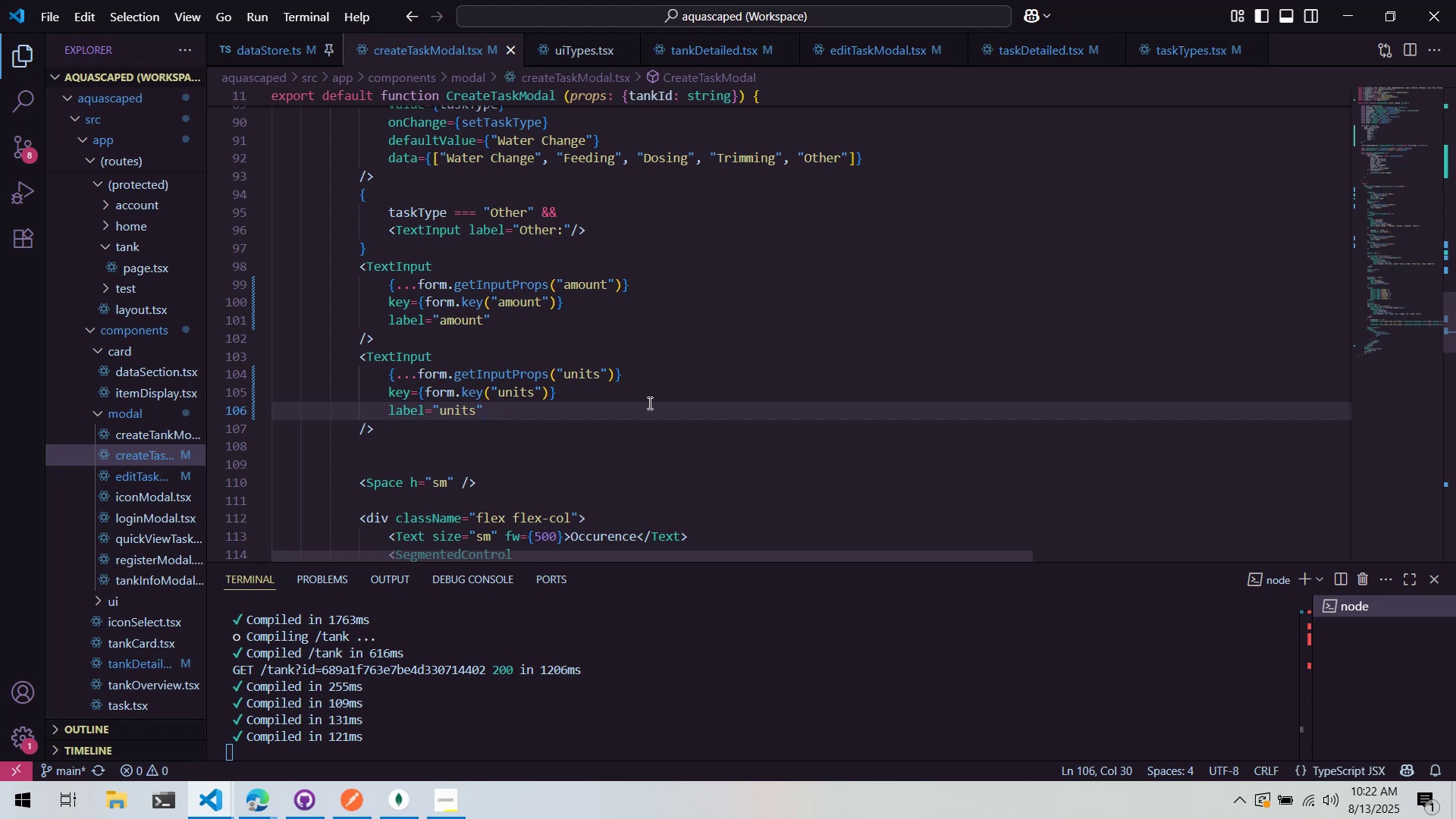 
scroll: coordinate [633, 398], scroll_direction: down, amount: 4.0
 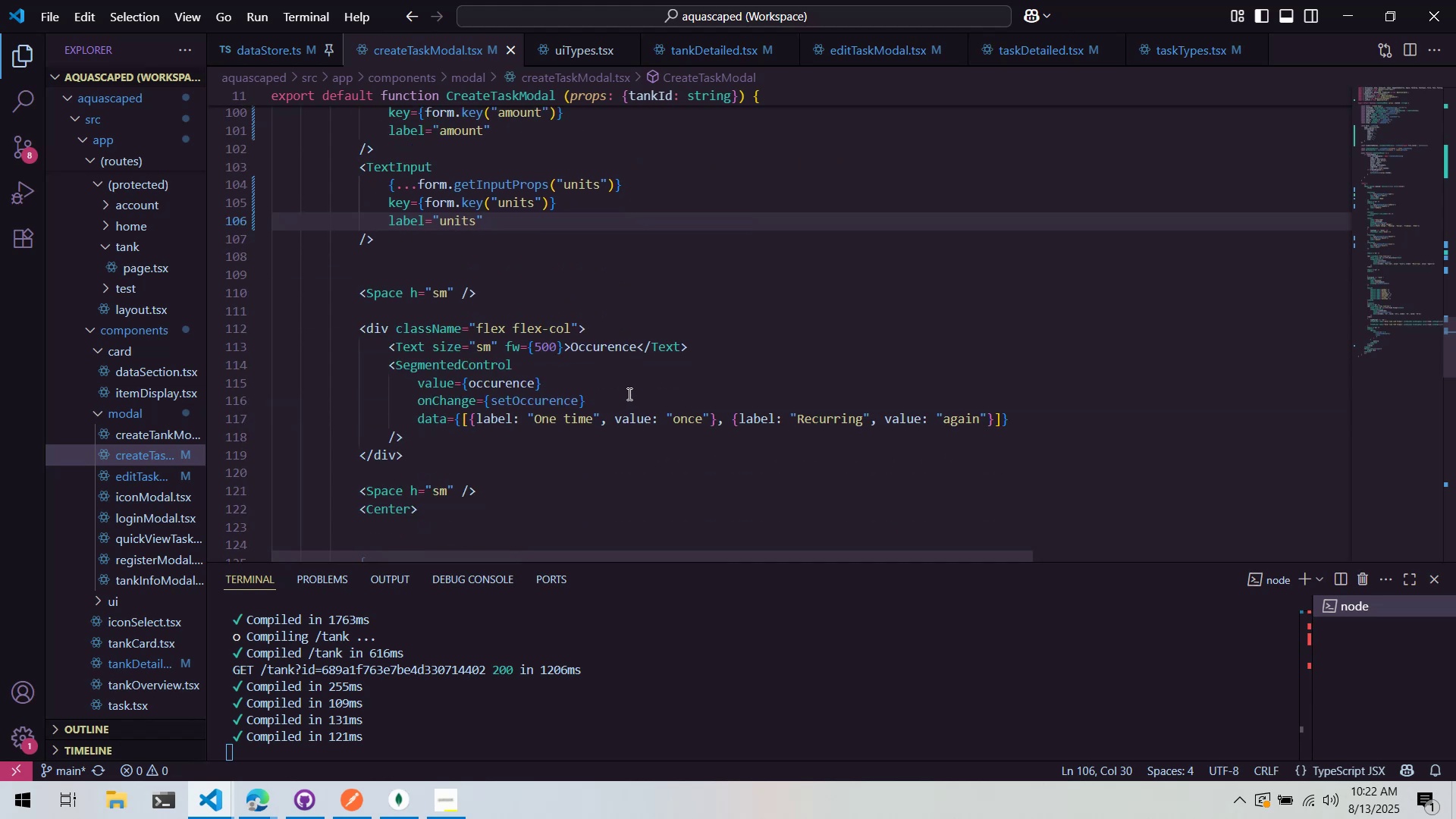 
scroll: coordinate [628, 392], scroll_direction: up, amount: 8.0
 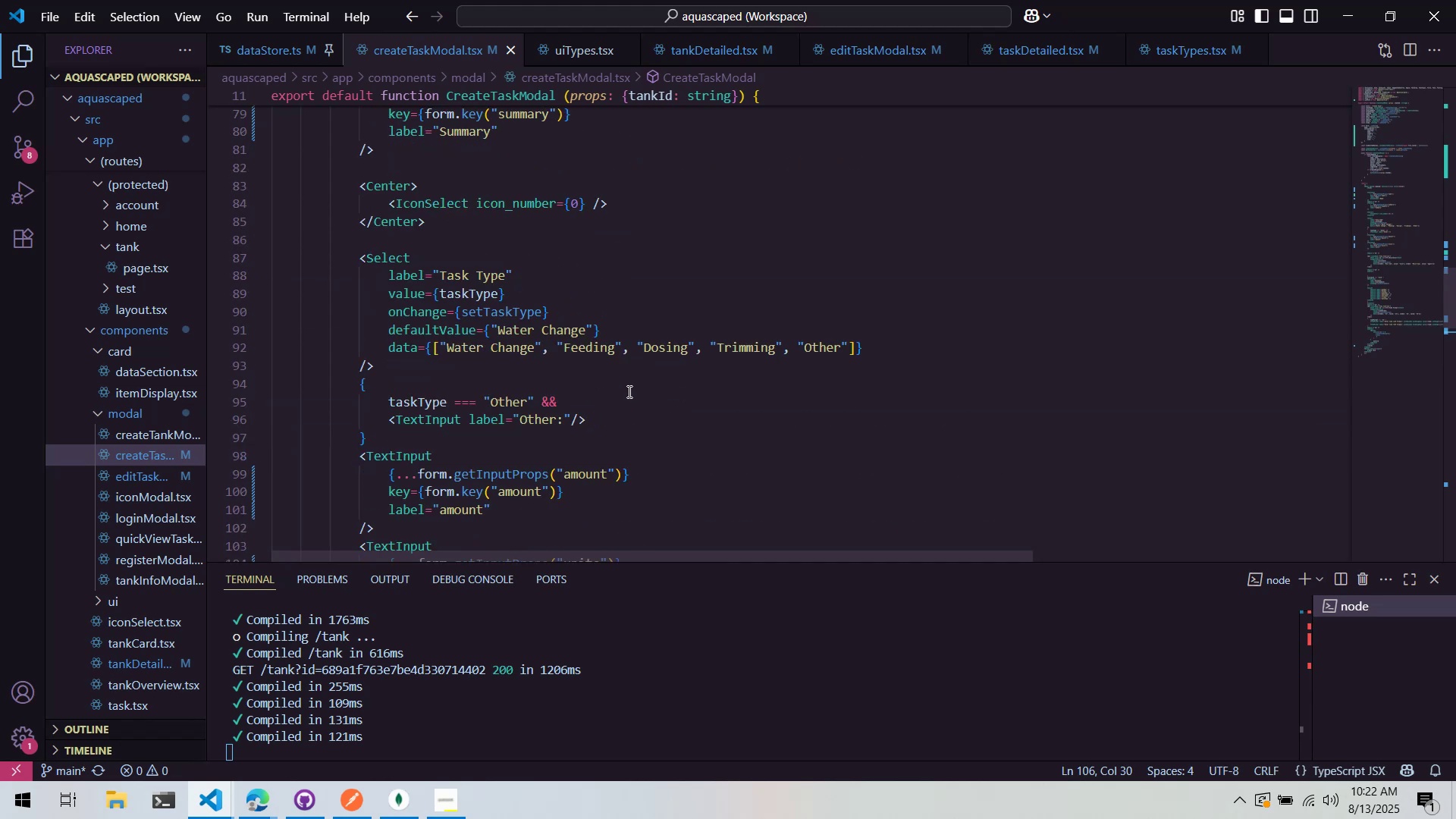 
key(Alt+AltLeft)
 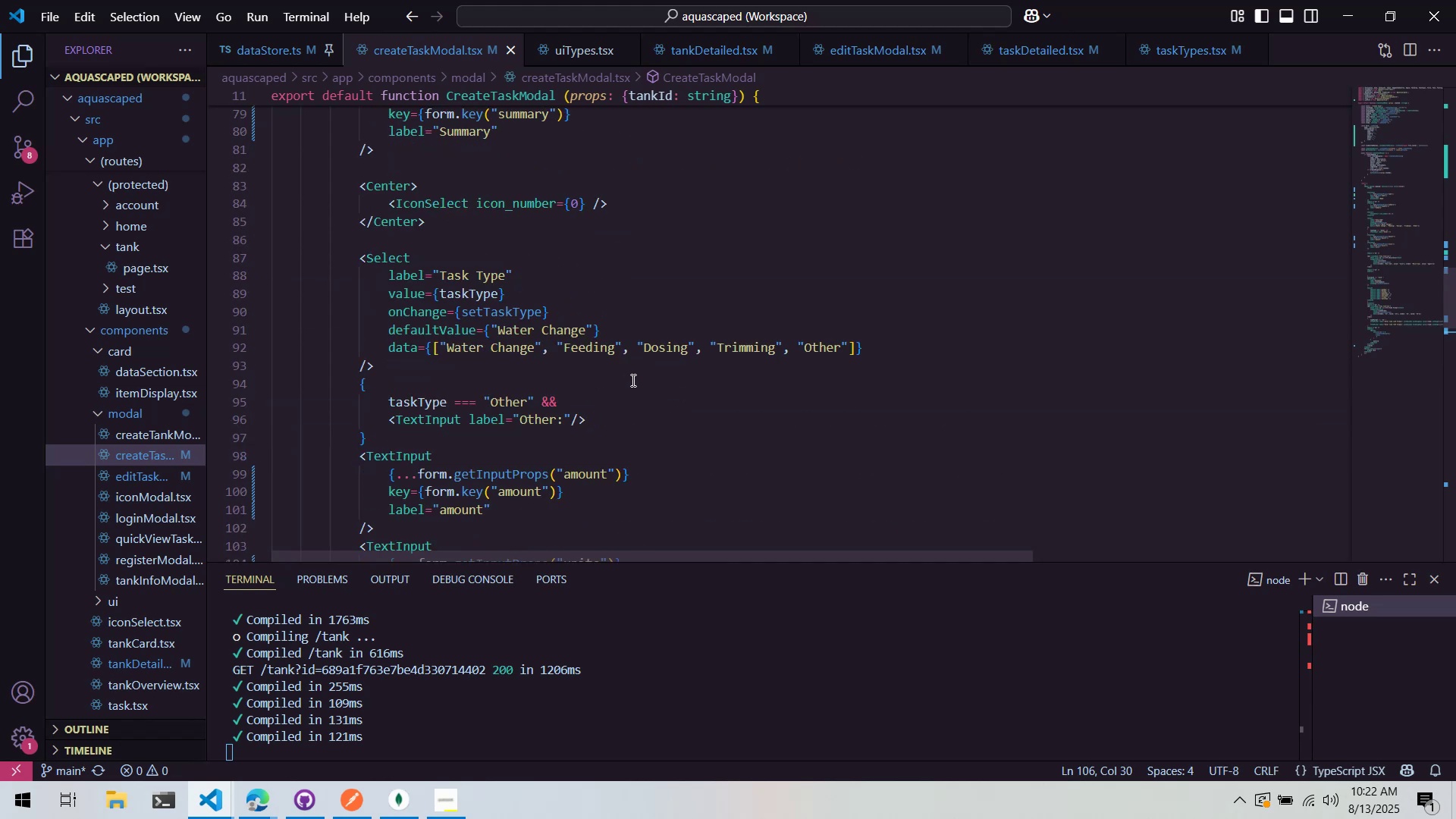 
key(Alt+Tab)
 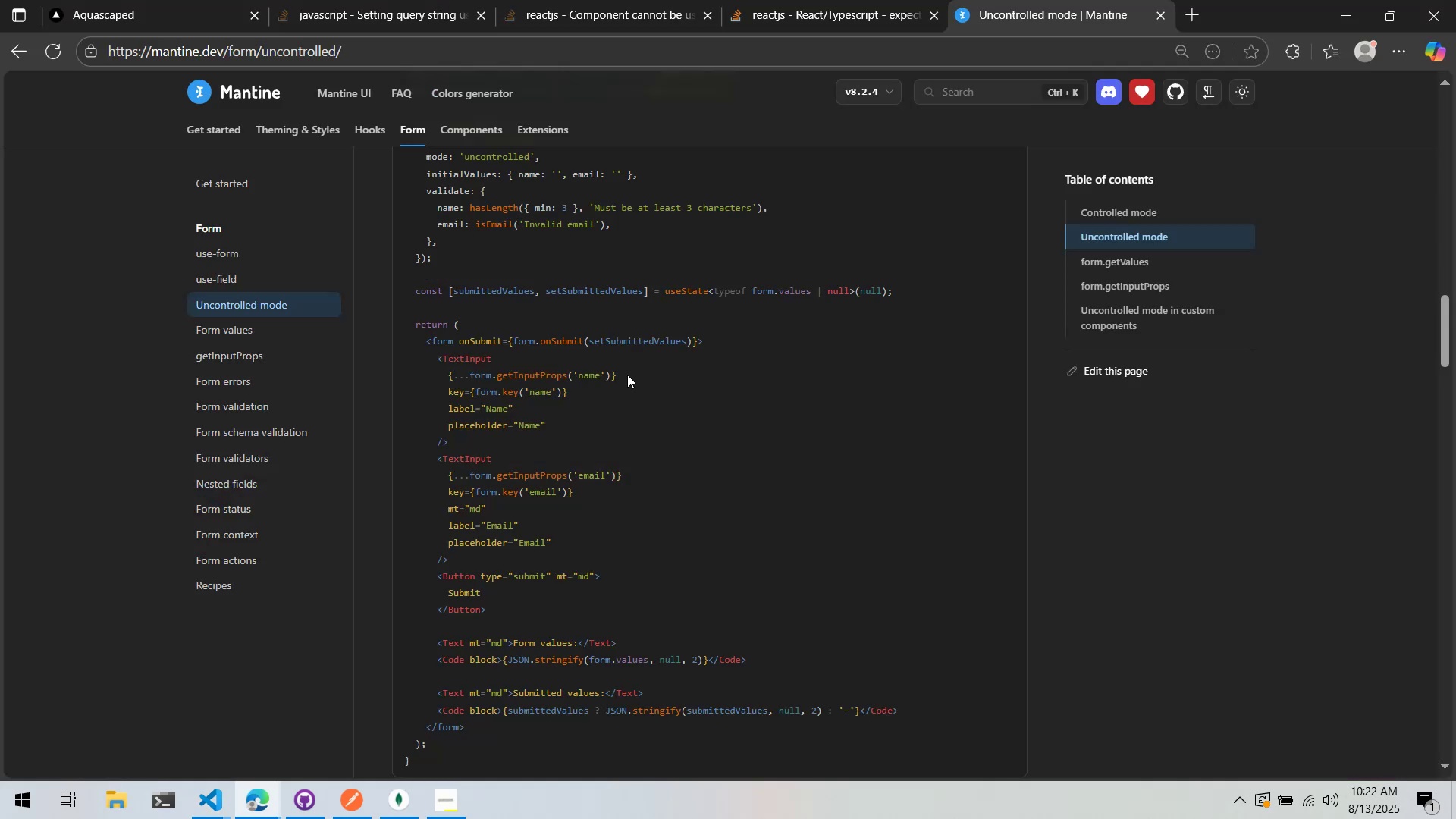 
scroll: coordinate [625, 373], scroll_direction: down, amount: 8.0
 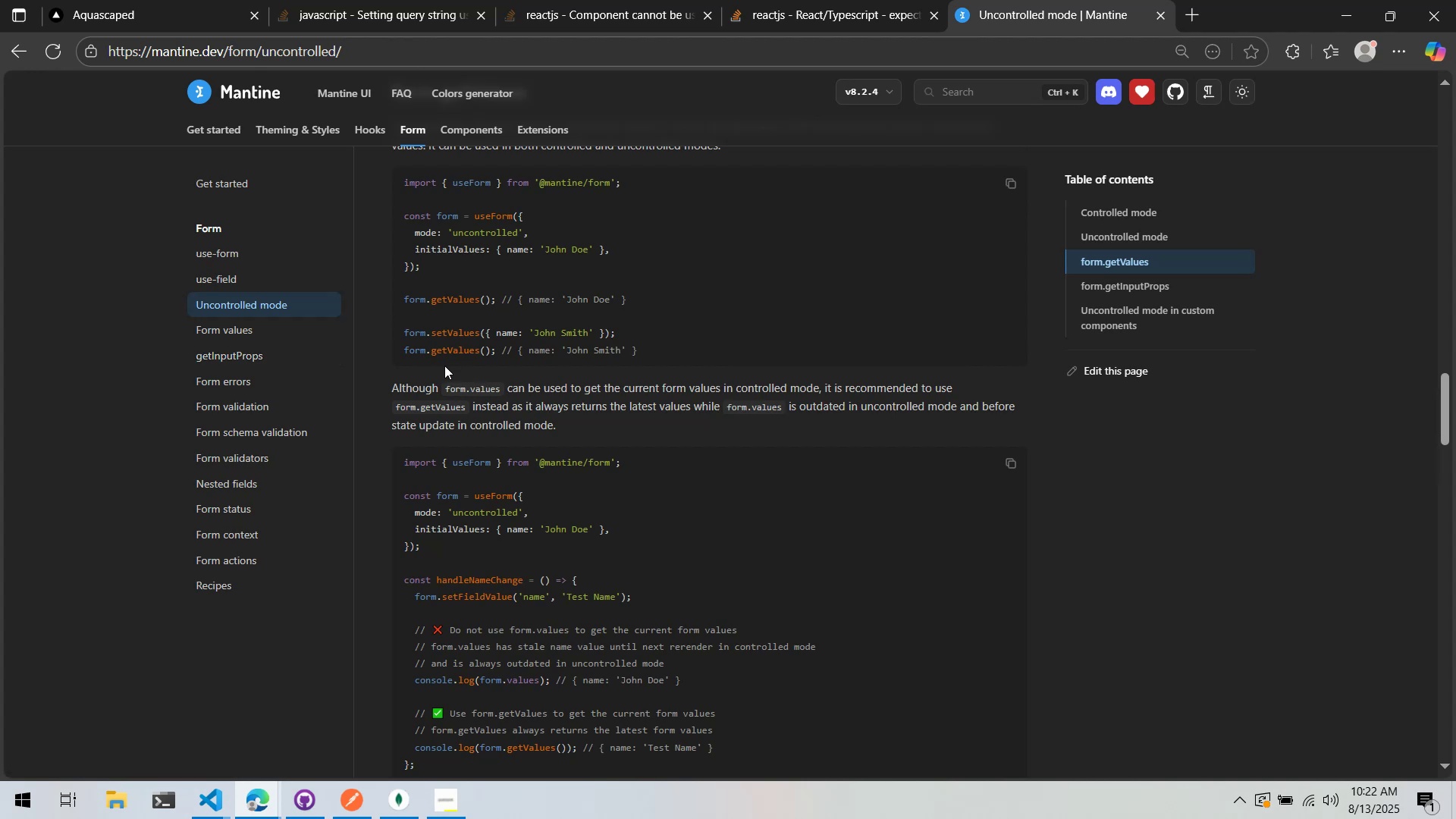 
wait(5.11)
 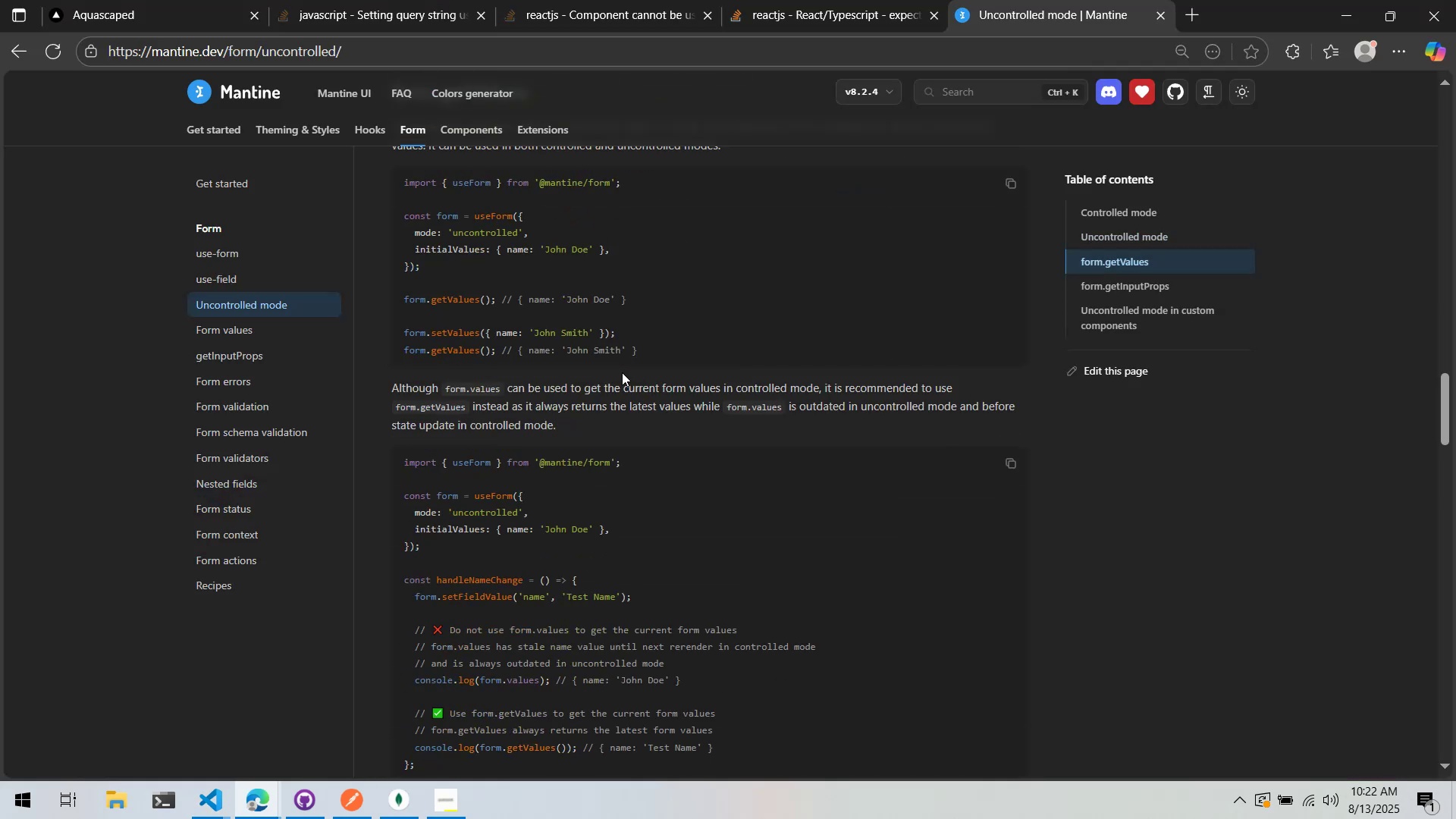 
scroll: coordinate [645, 375], scroll_direction: down, amount: 4.0
 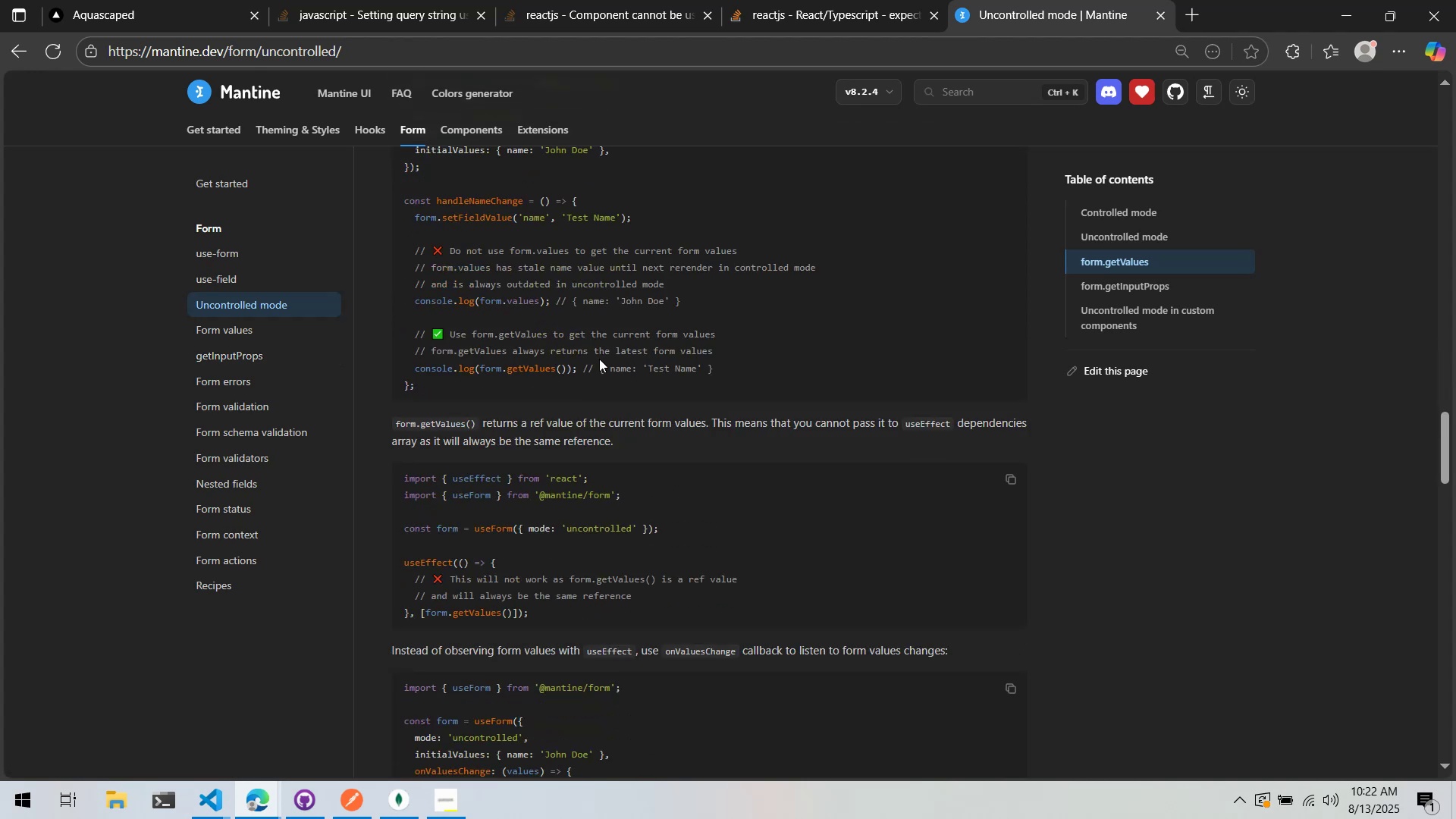 
key(Alt+AltLeft)
 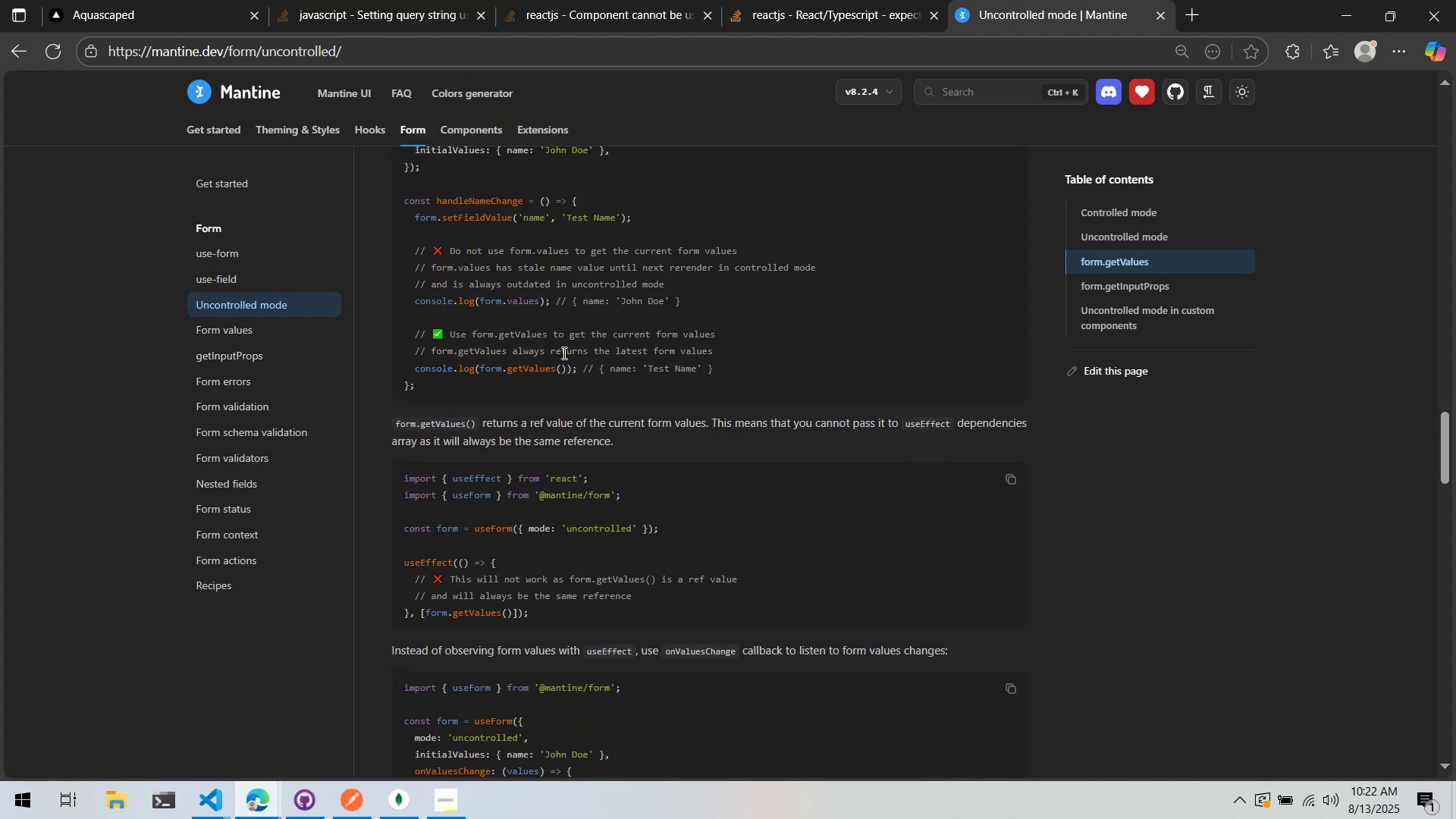 
key(Alt+Tab)
 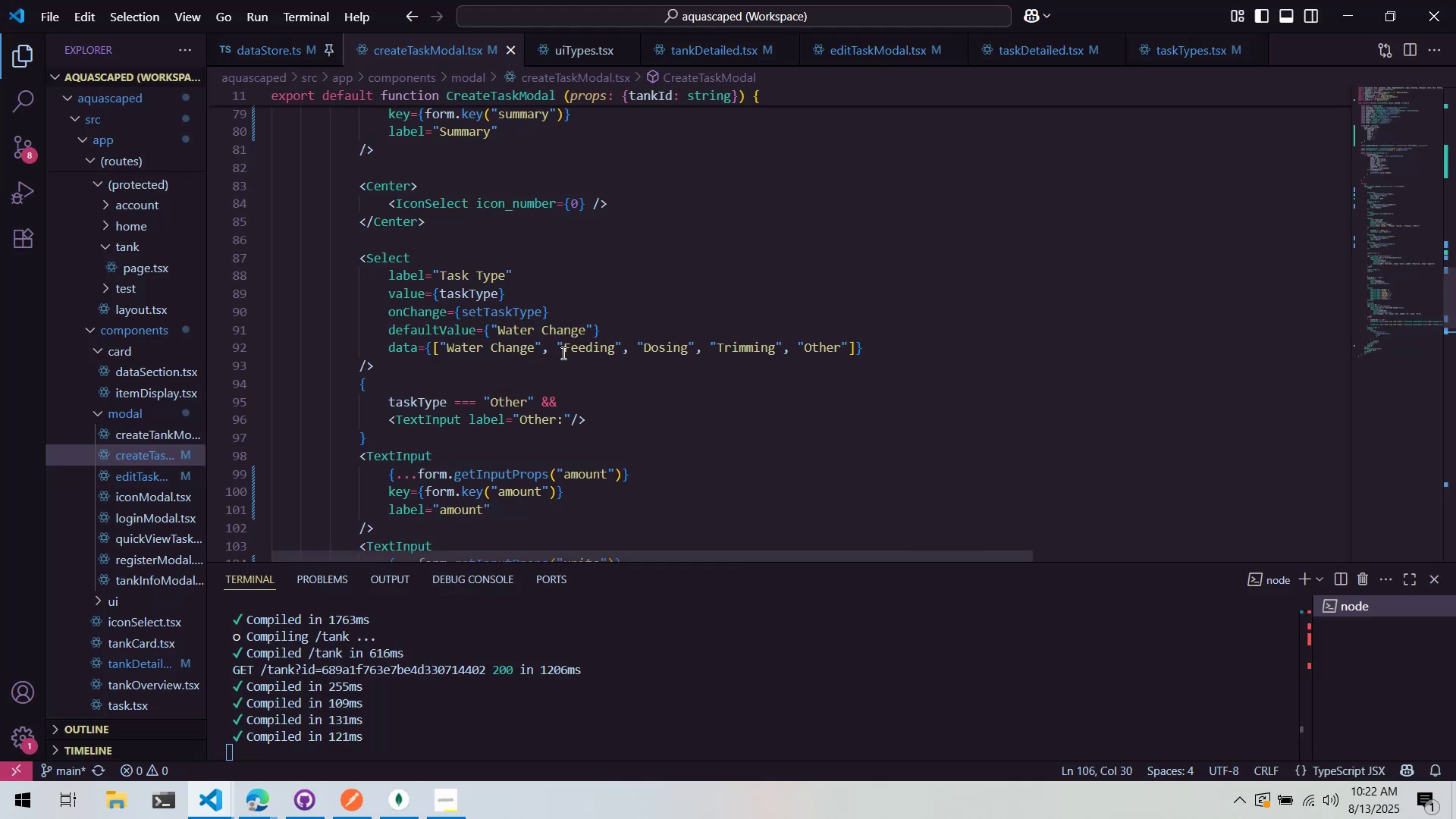 
scroll: coordinate [562, 353], scroll_direction: up, amount: 1.0
 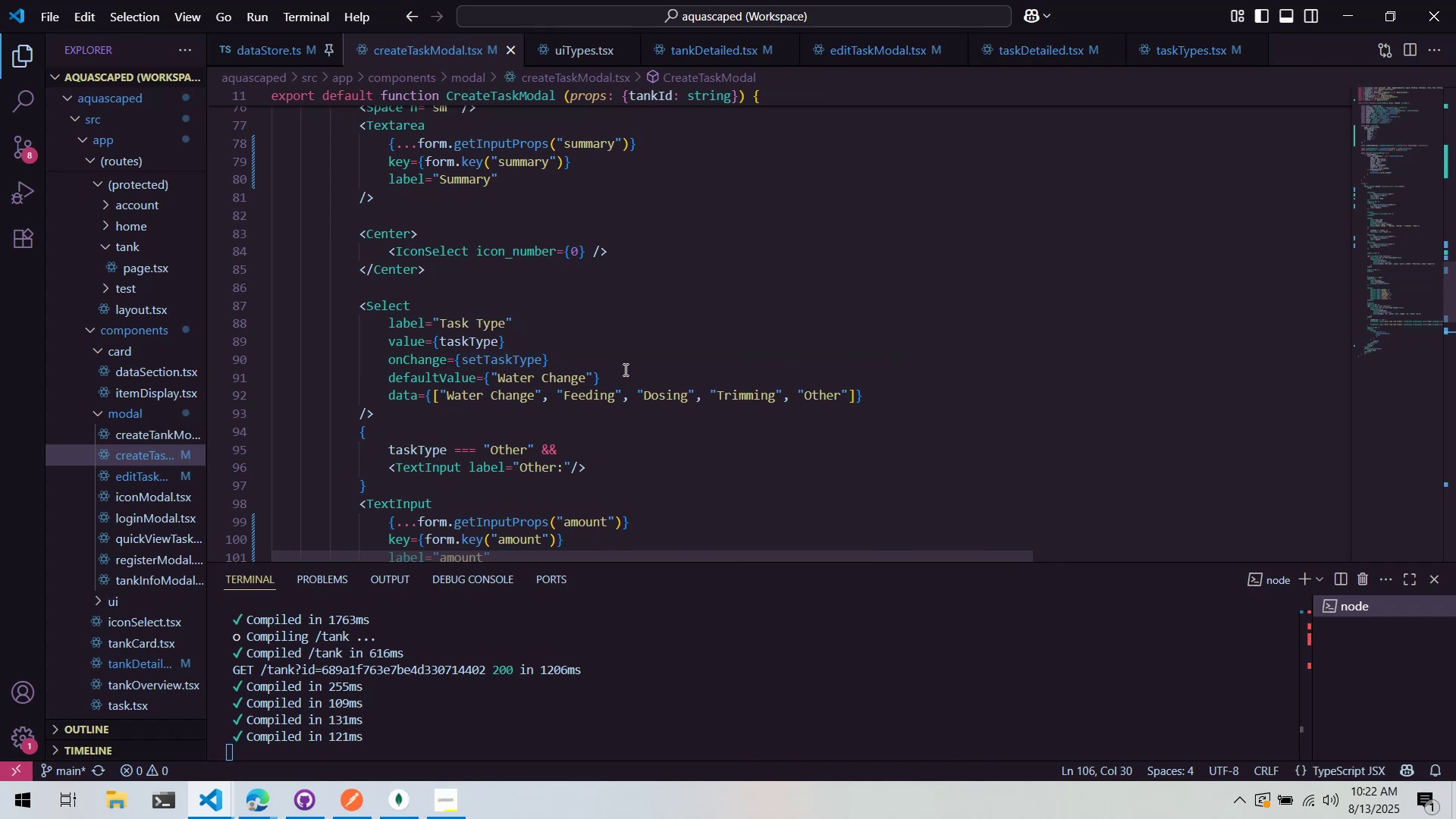 
wait(7.77)
 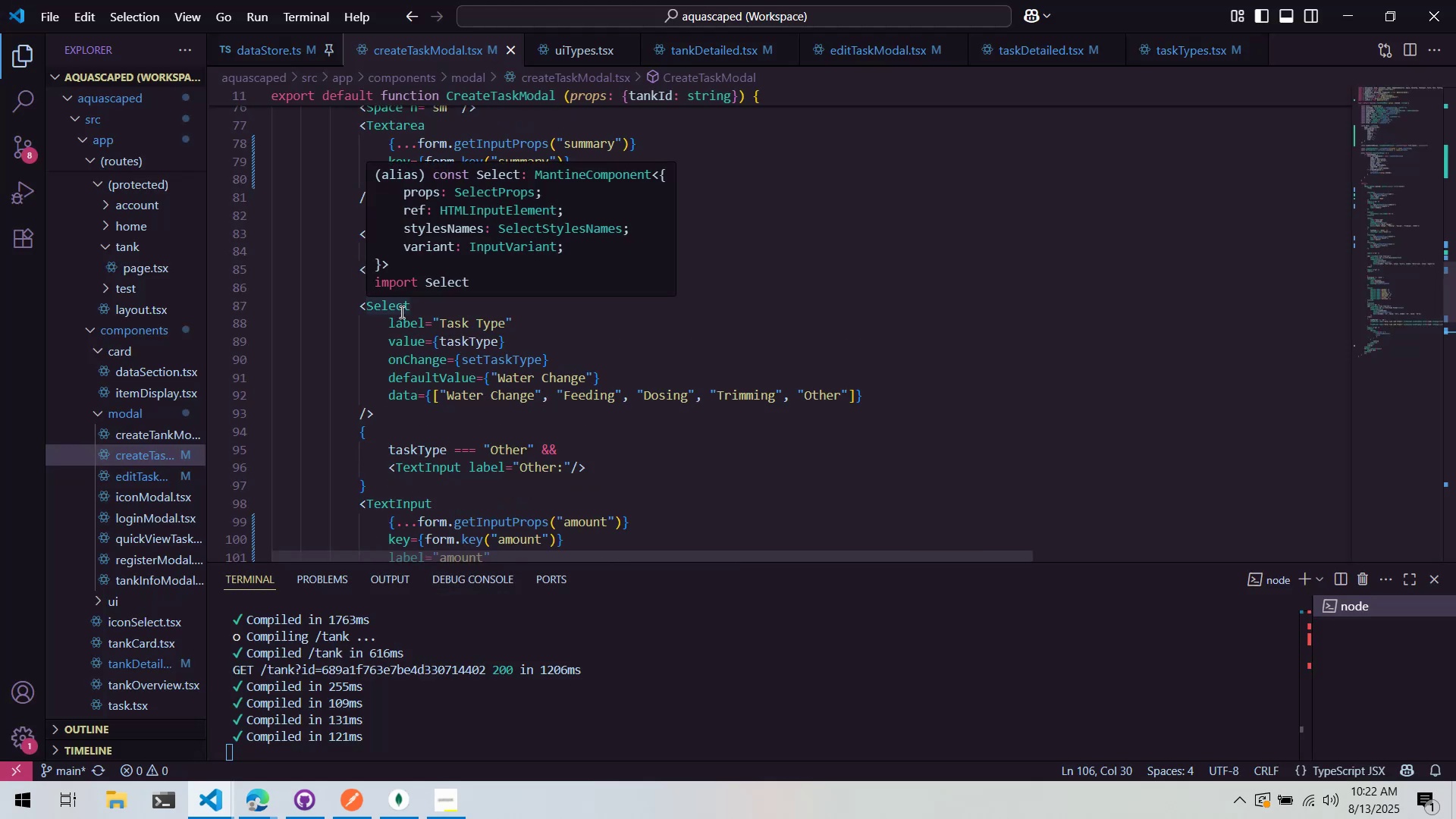 
scroll: coordinate [628, 394], scroll_direction: up, amount: 17.0
 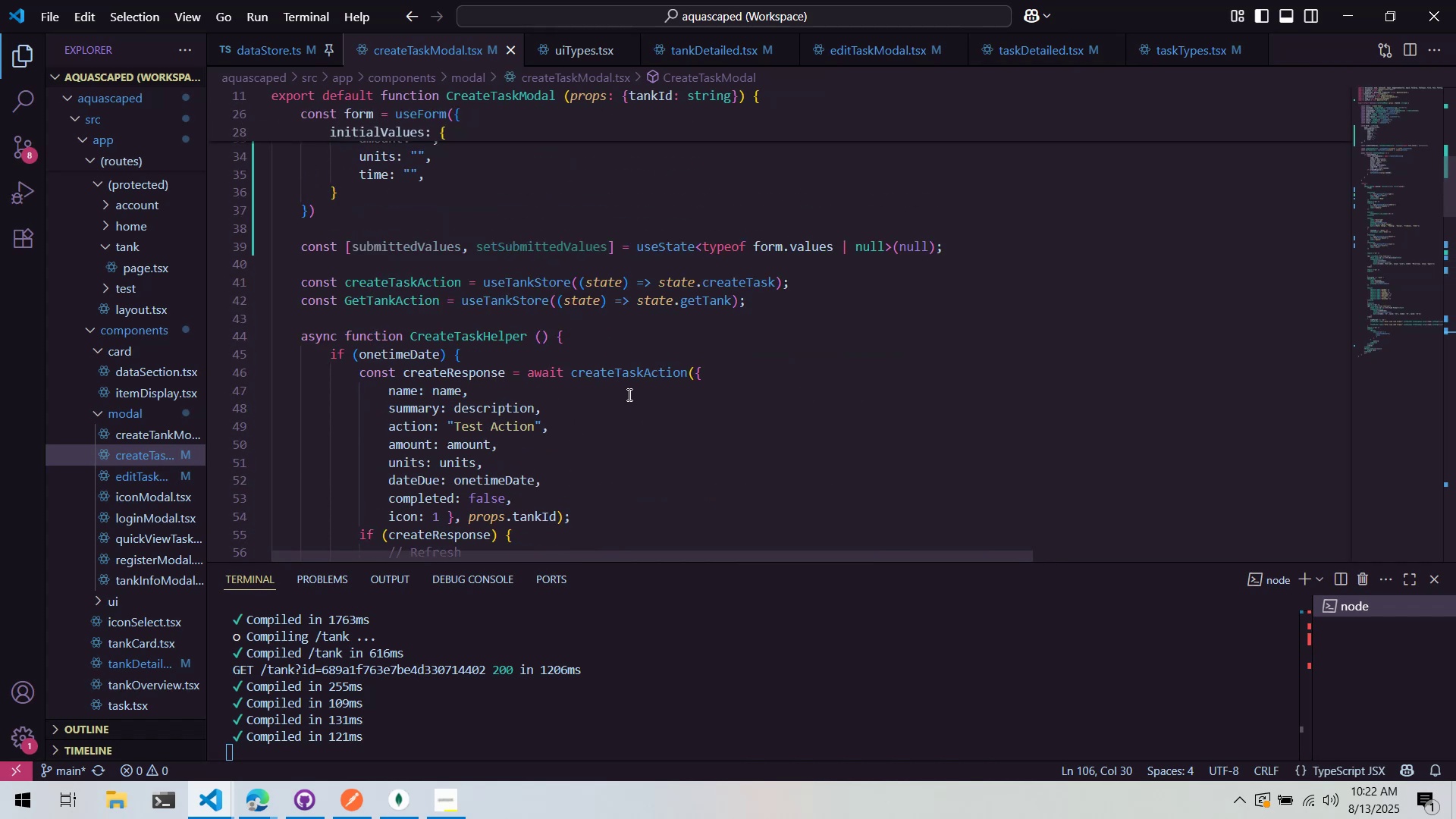 
scroll: coordinate [622, 391], scroll_direction: down, amount: 19.0
 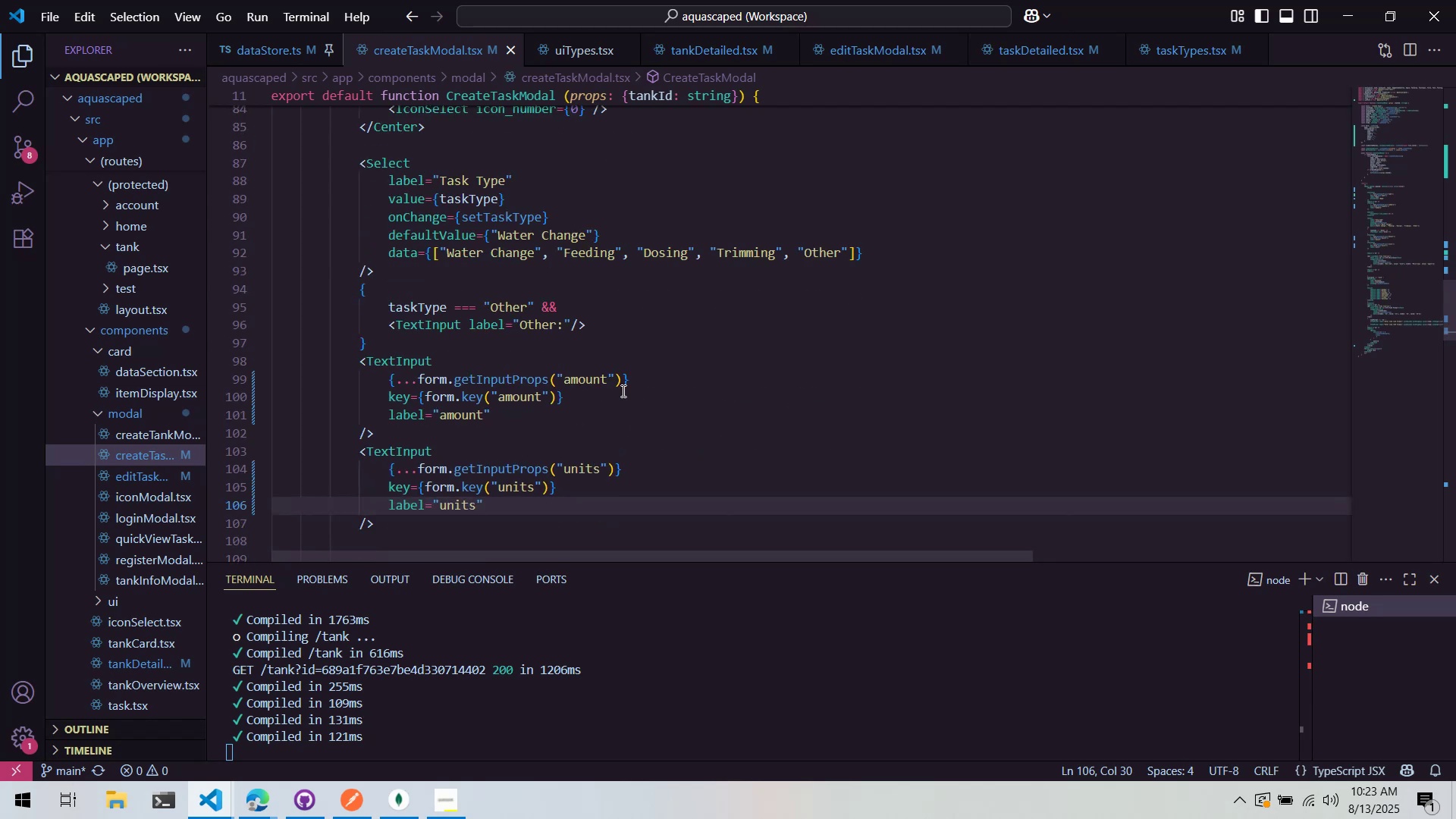 
scroll: coordinate [622, 391], scroll_direction: up, amount: 20.0
 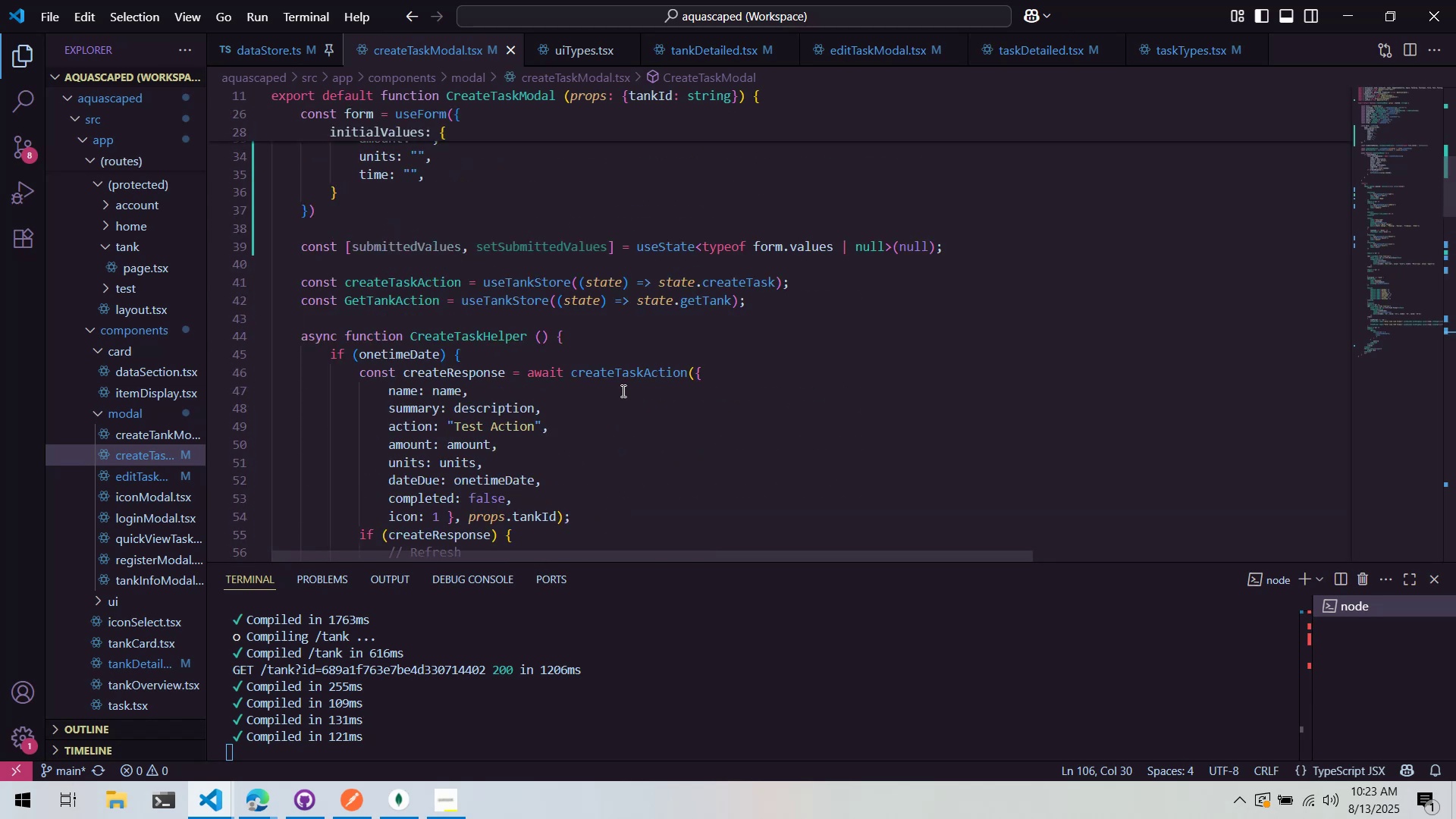 
scroll: coordinate [622, 391], scroll_direction: down, amount: 2.0
 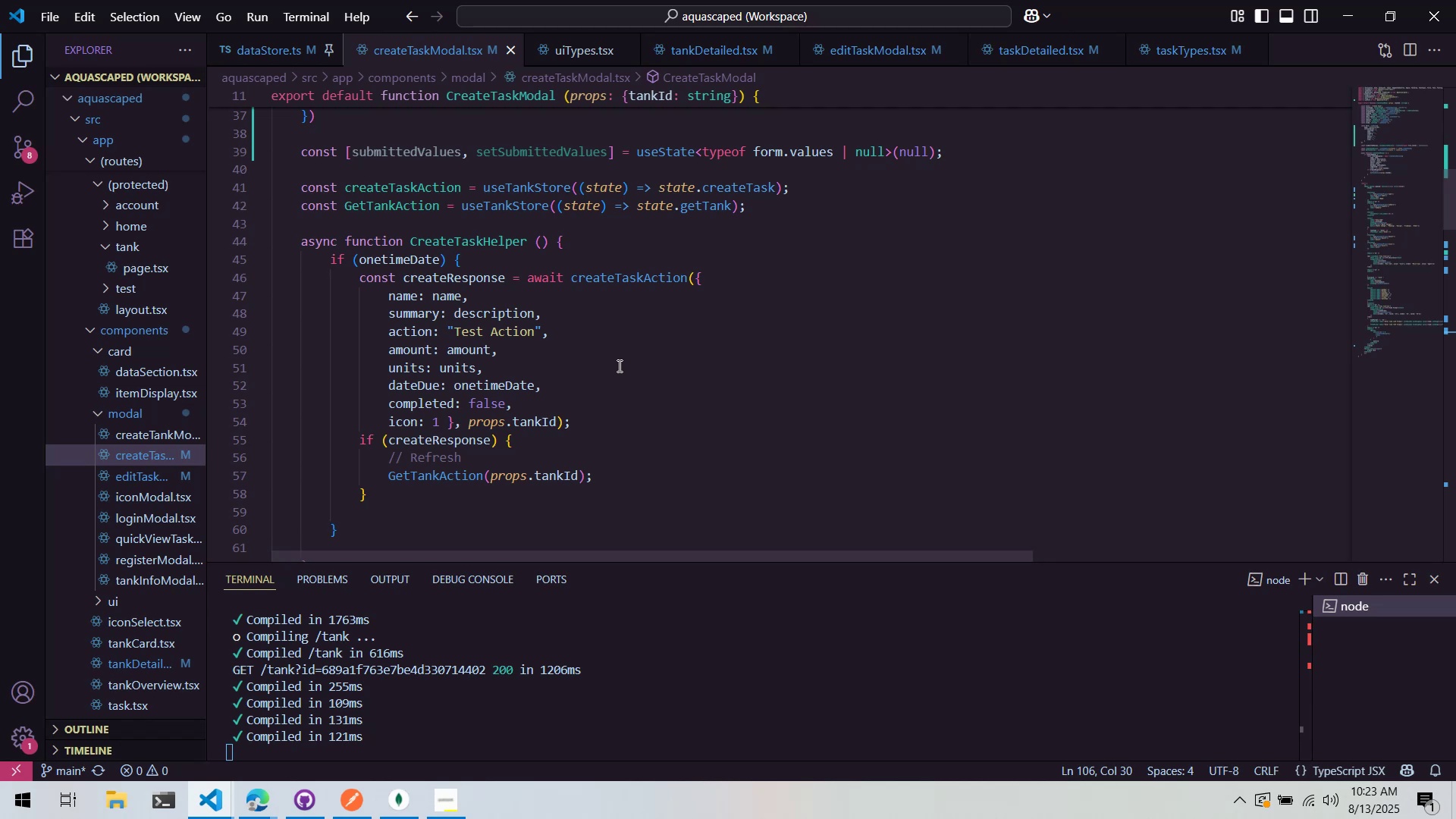 
wait(20.71)
 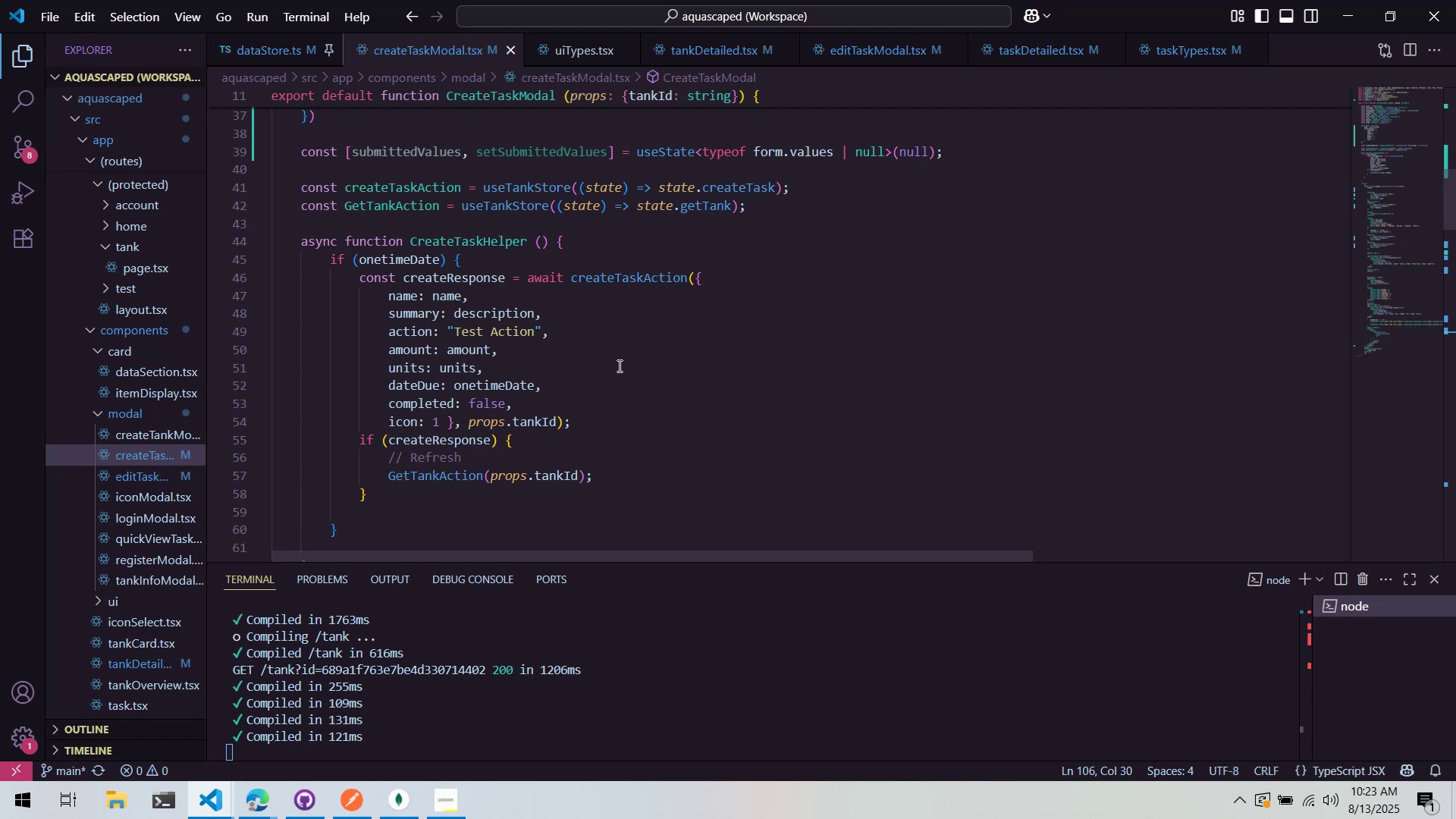 
scroll: coordinate [631, 360], scroll_direction: up, amount: 6.0
 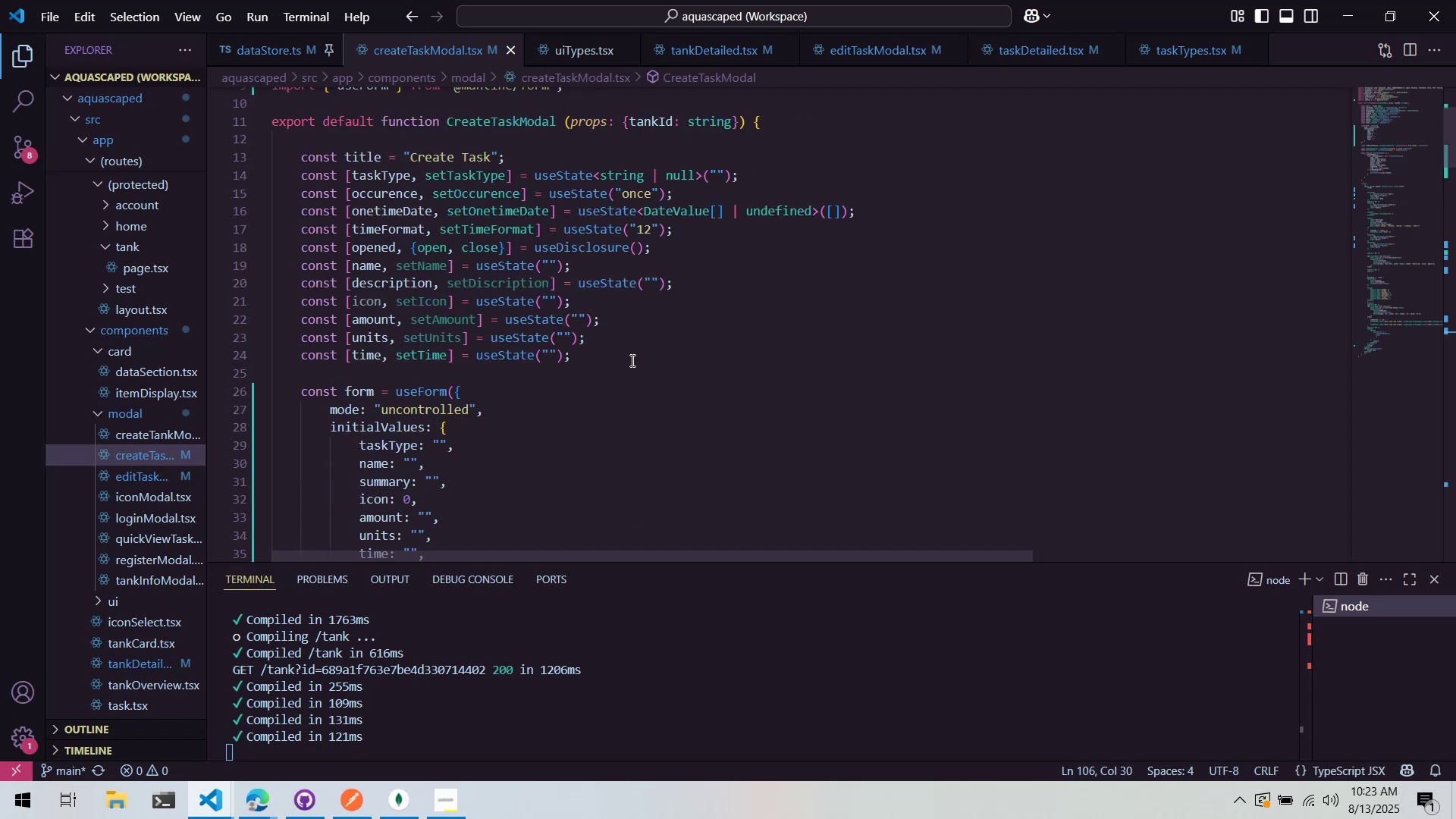 
scroll: coordinate [397, 404], scroll_direction: down, amount: 26.0
 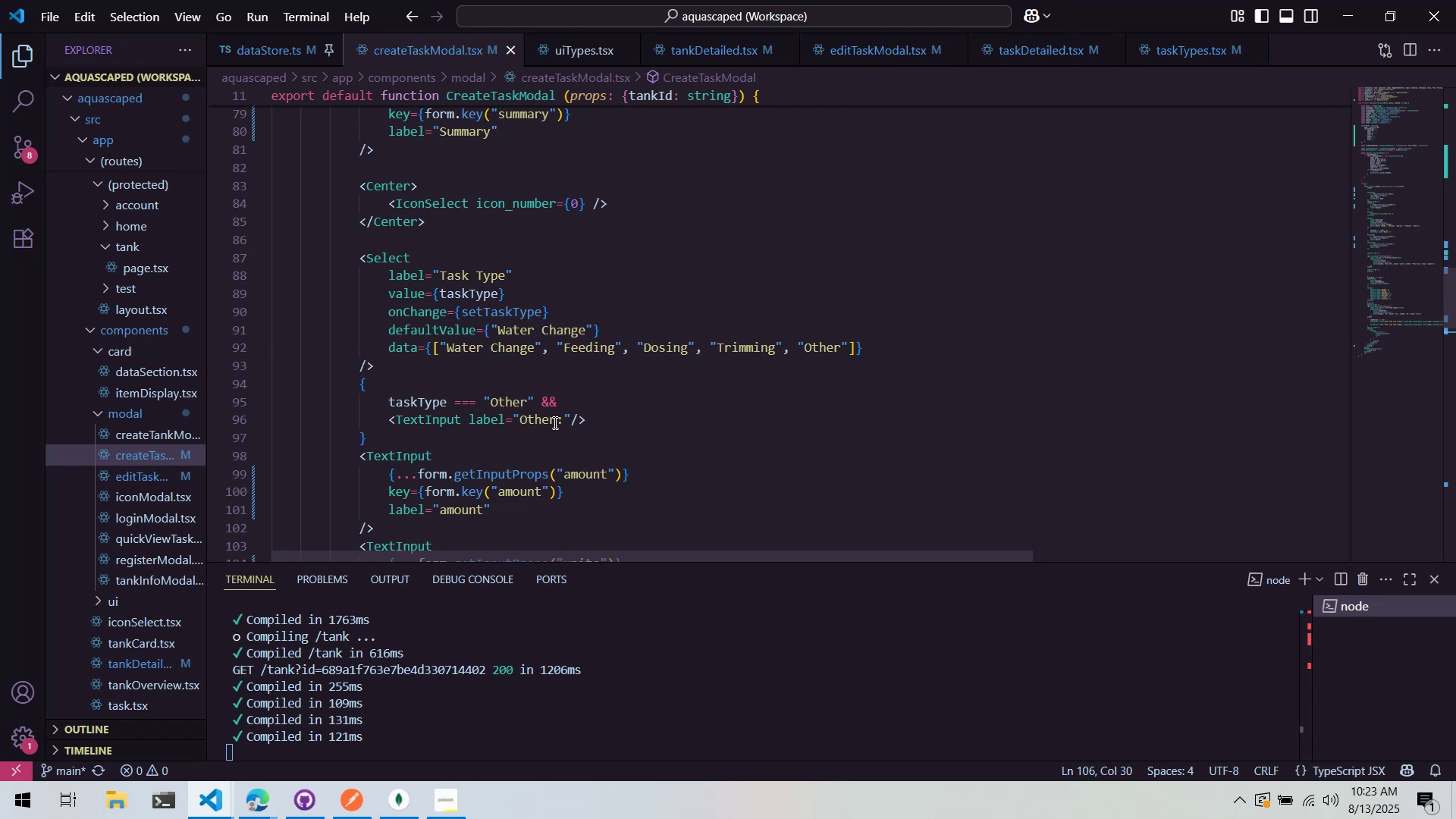 
wait(5.27)
 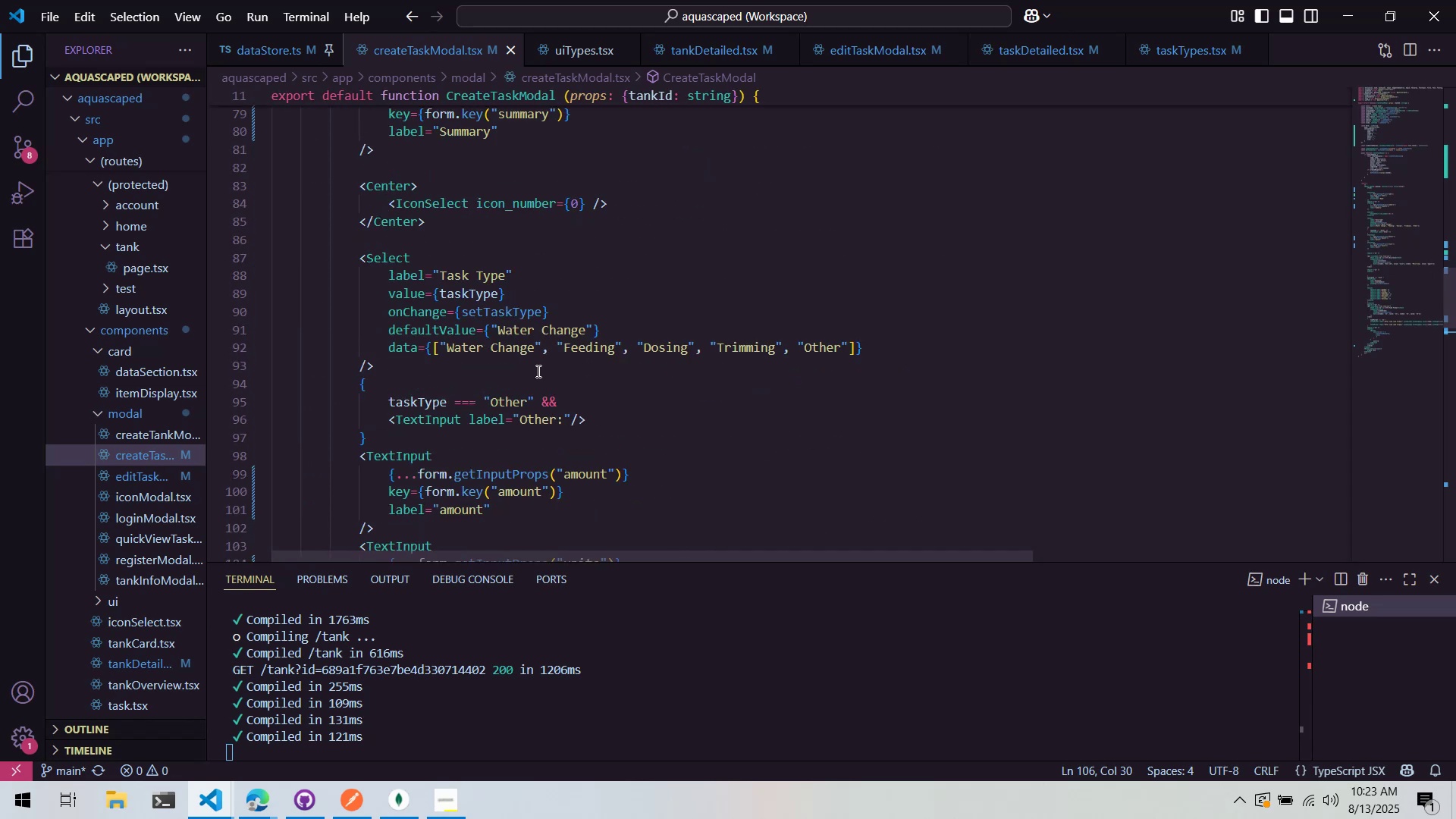 
left_click([461, 419])
 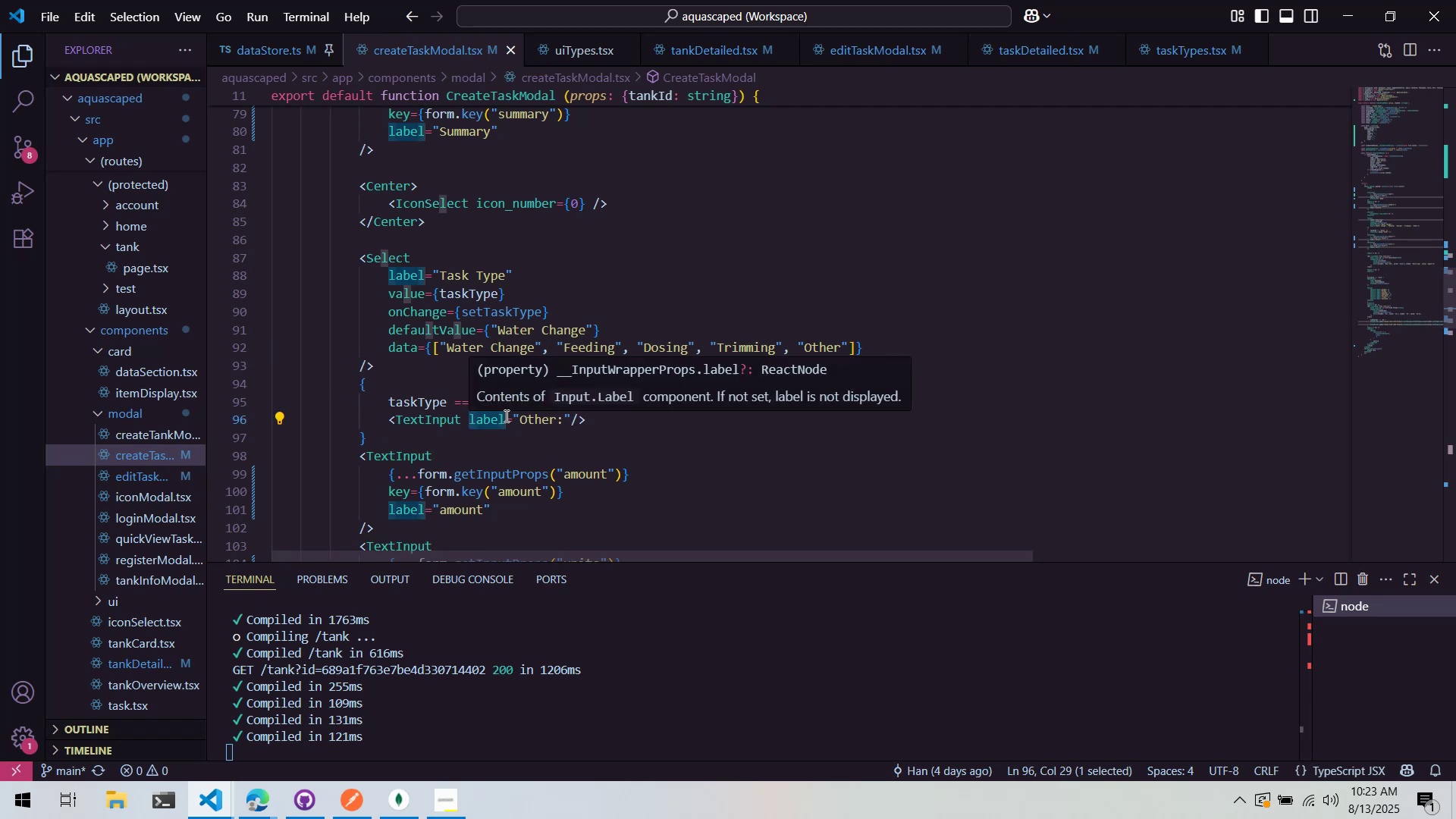 
key(ArrowLeft)
 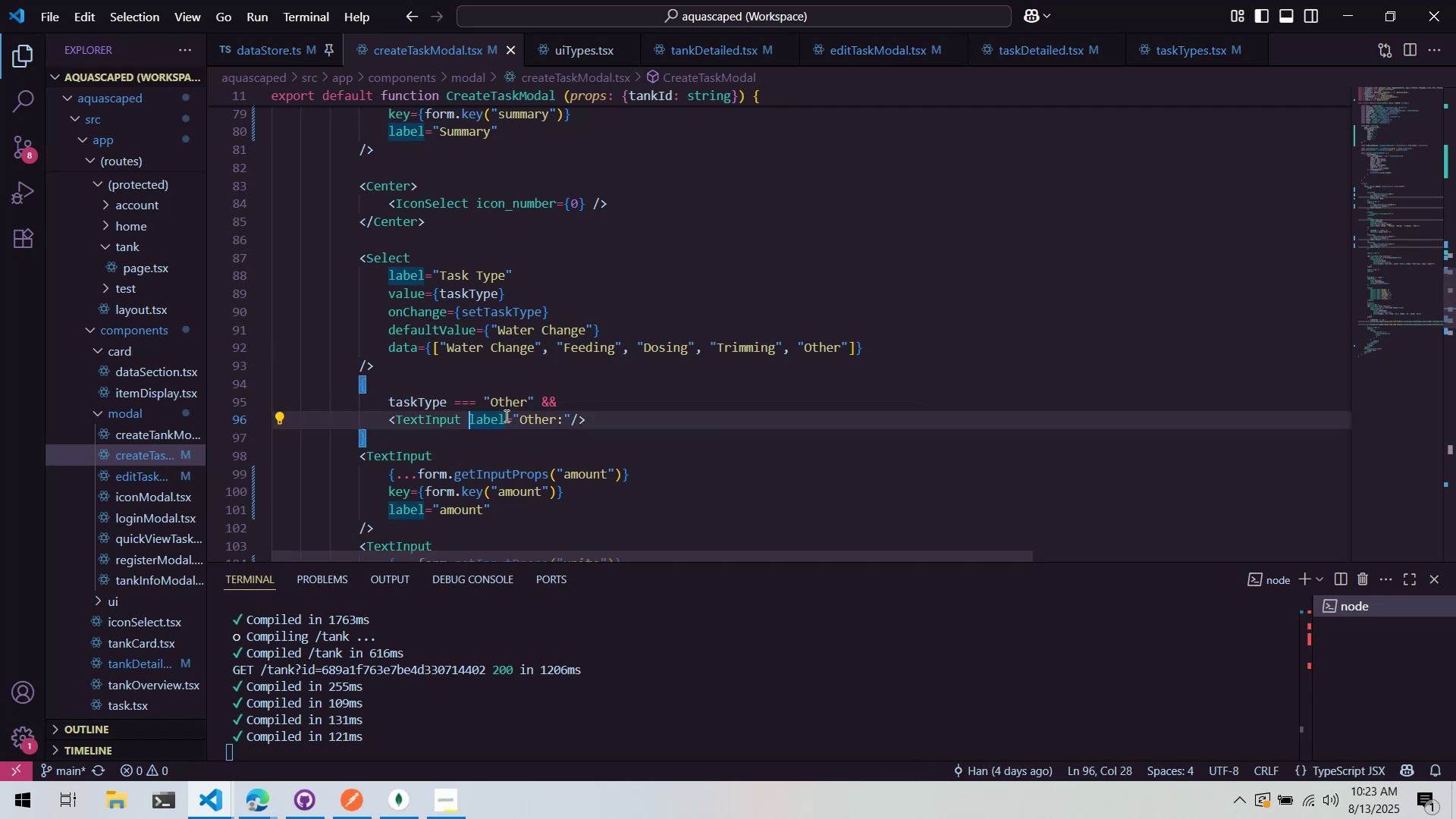 
key(Enter)
 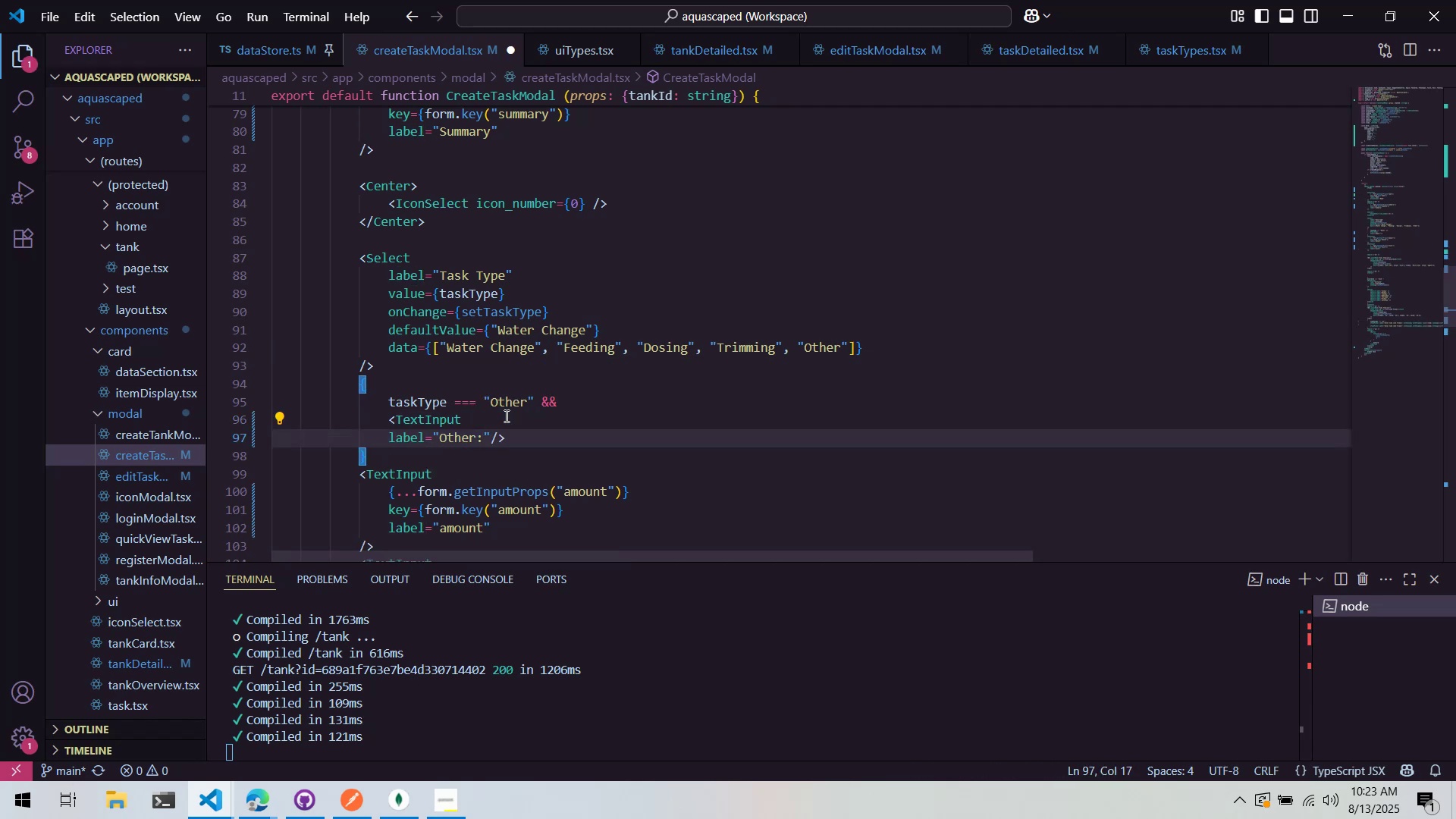 
key(Control+ArrowRight)
 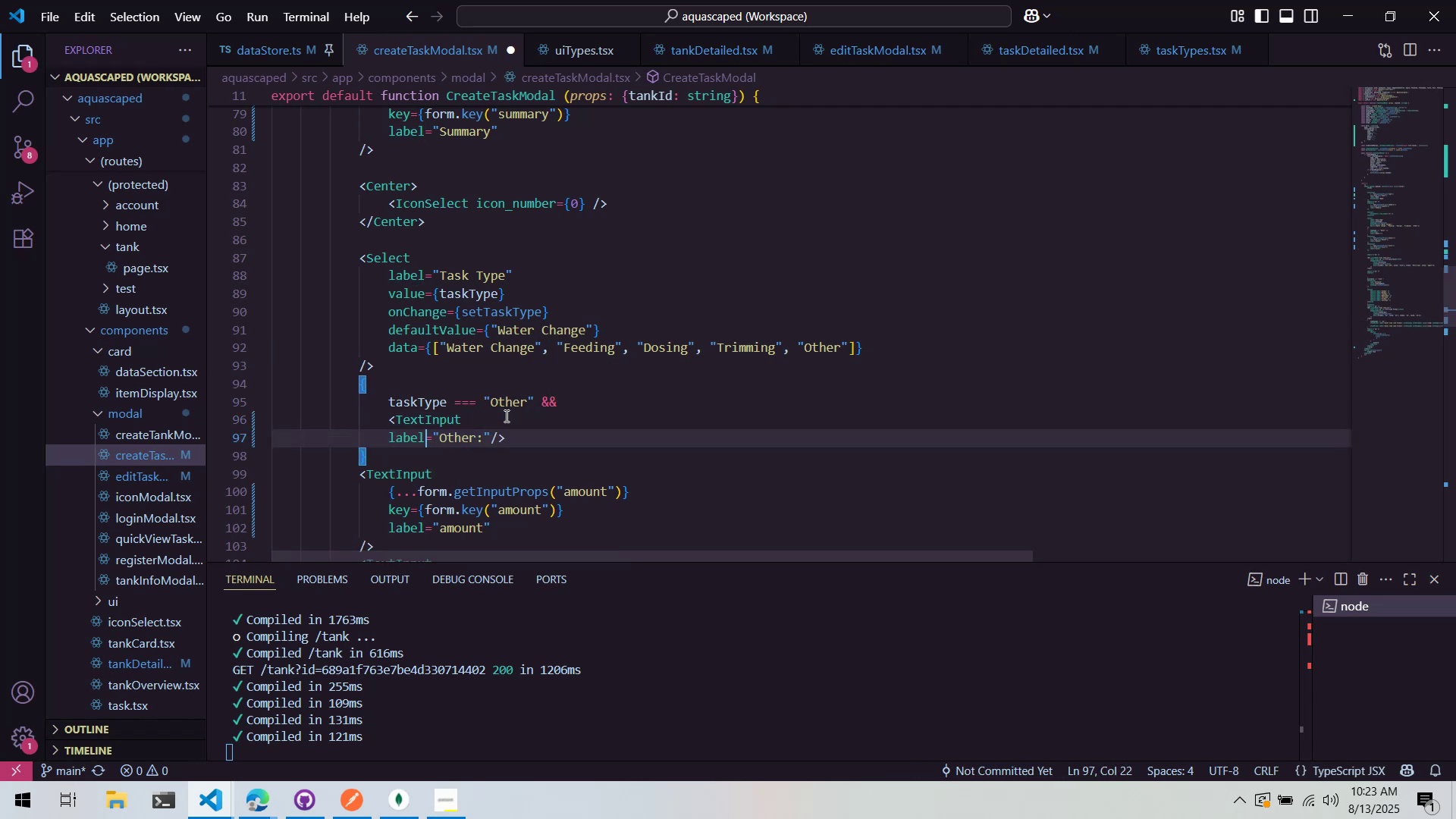 
key(Control+ArrowRight)
 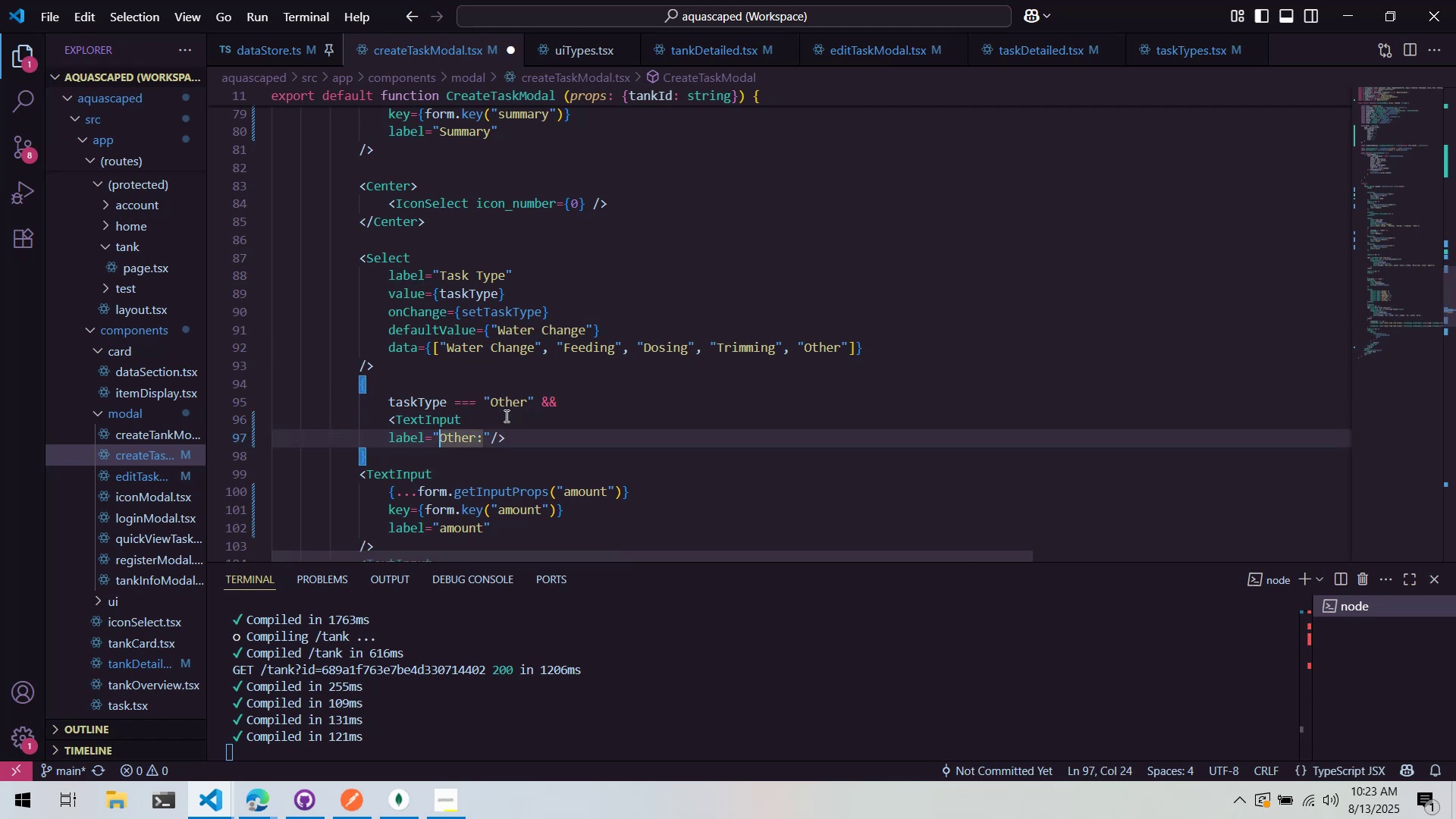 
key(Control+ArrowRight)
 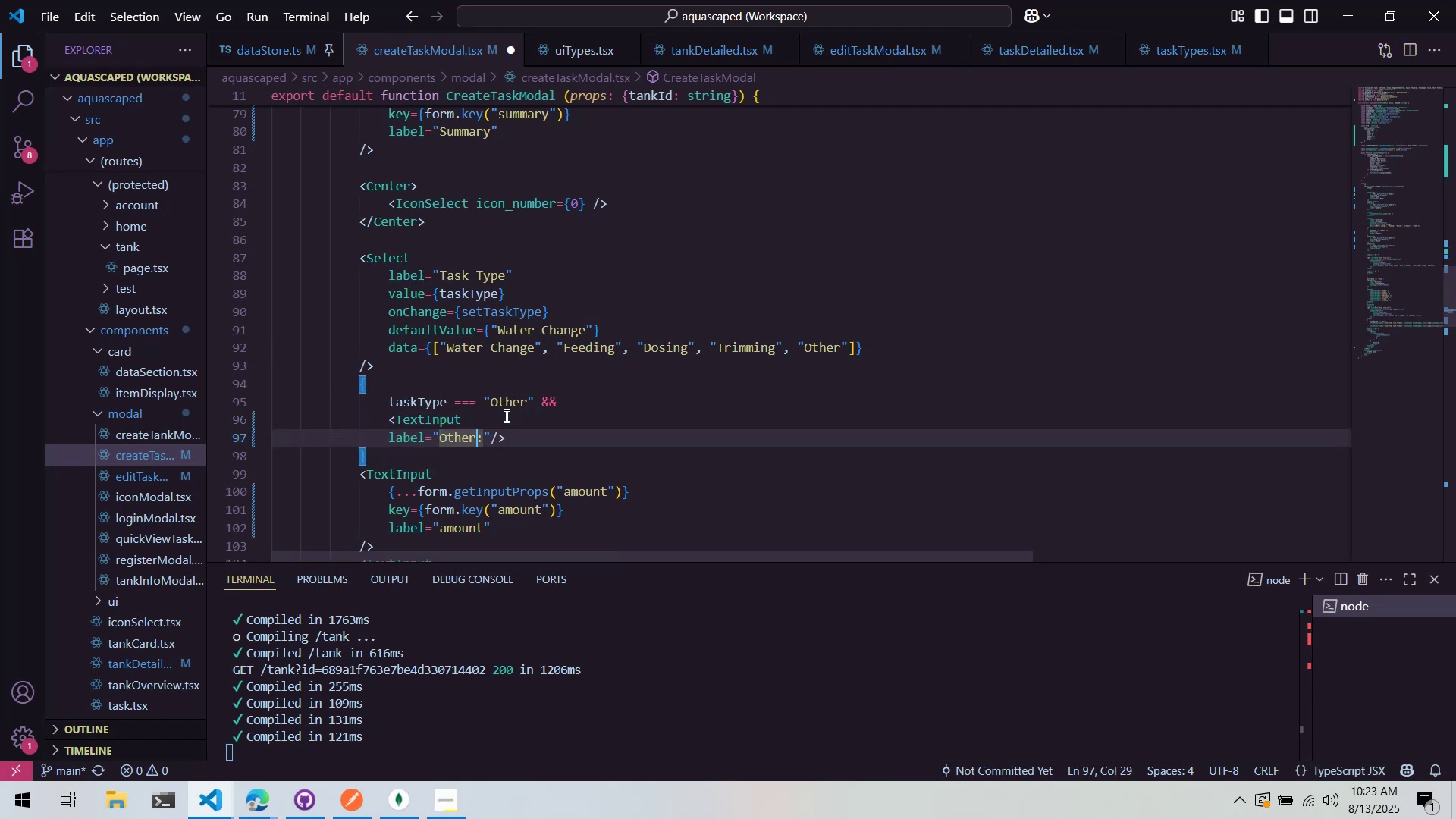 
key(Control+ArrowRight)
 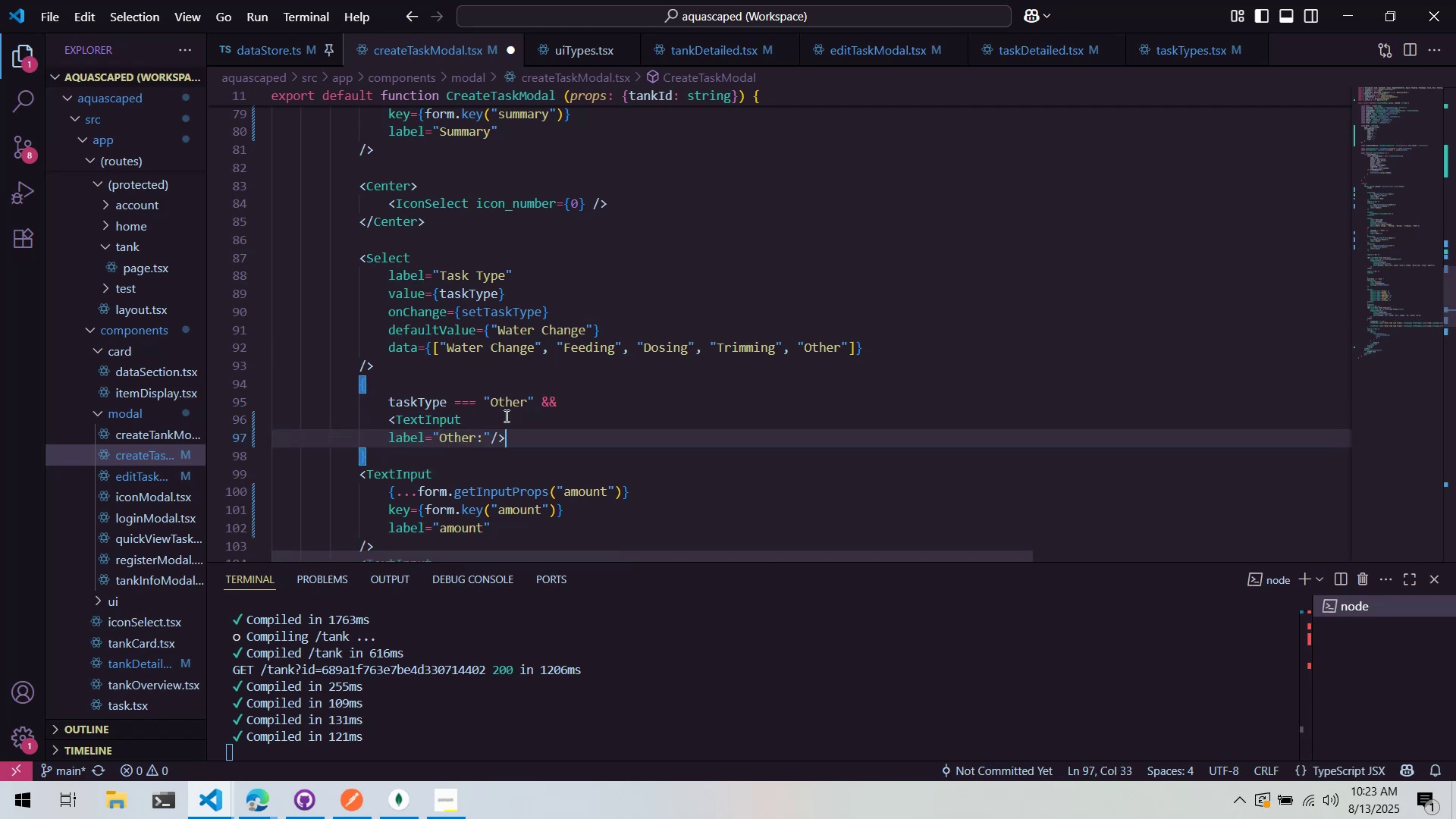 
key(ArrowLeft)
 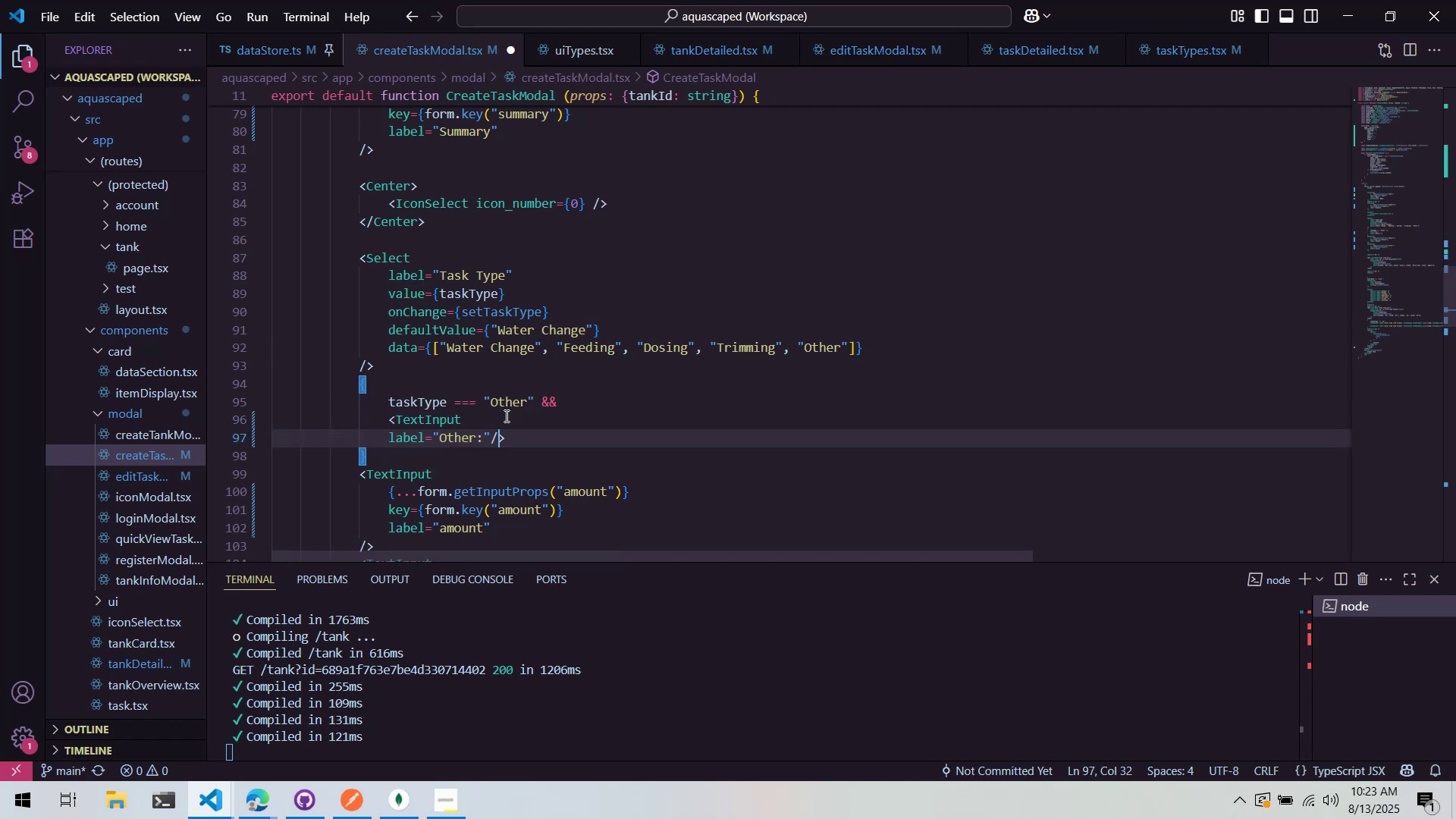 
key(ArrowLeft)
 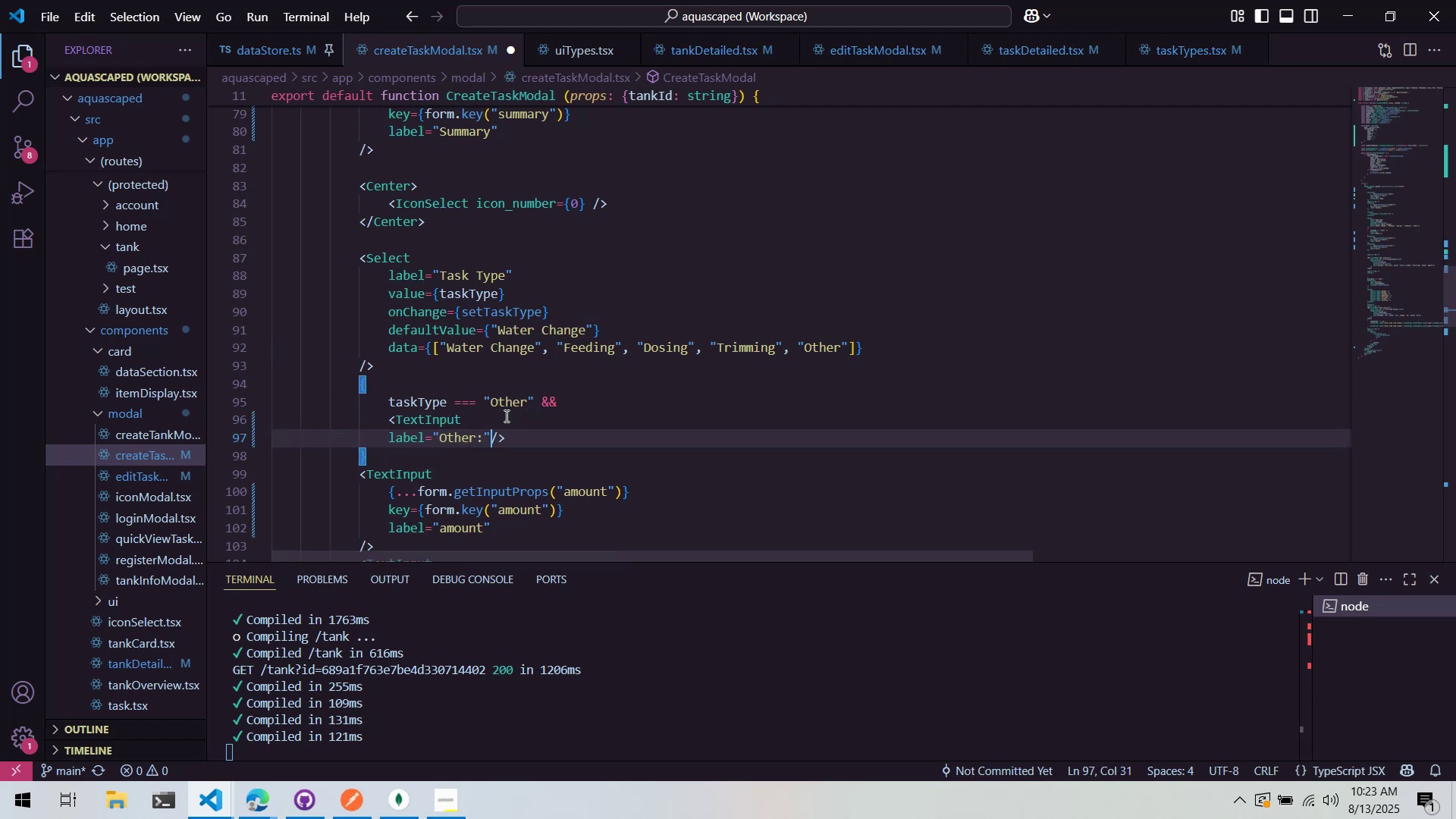 
key(Enter)
 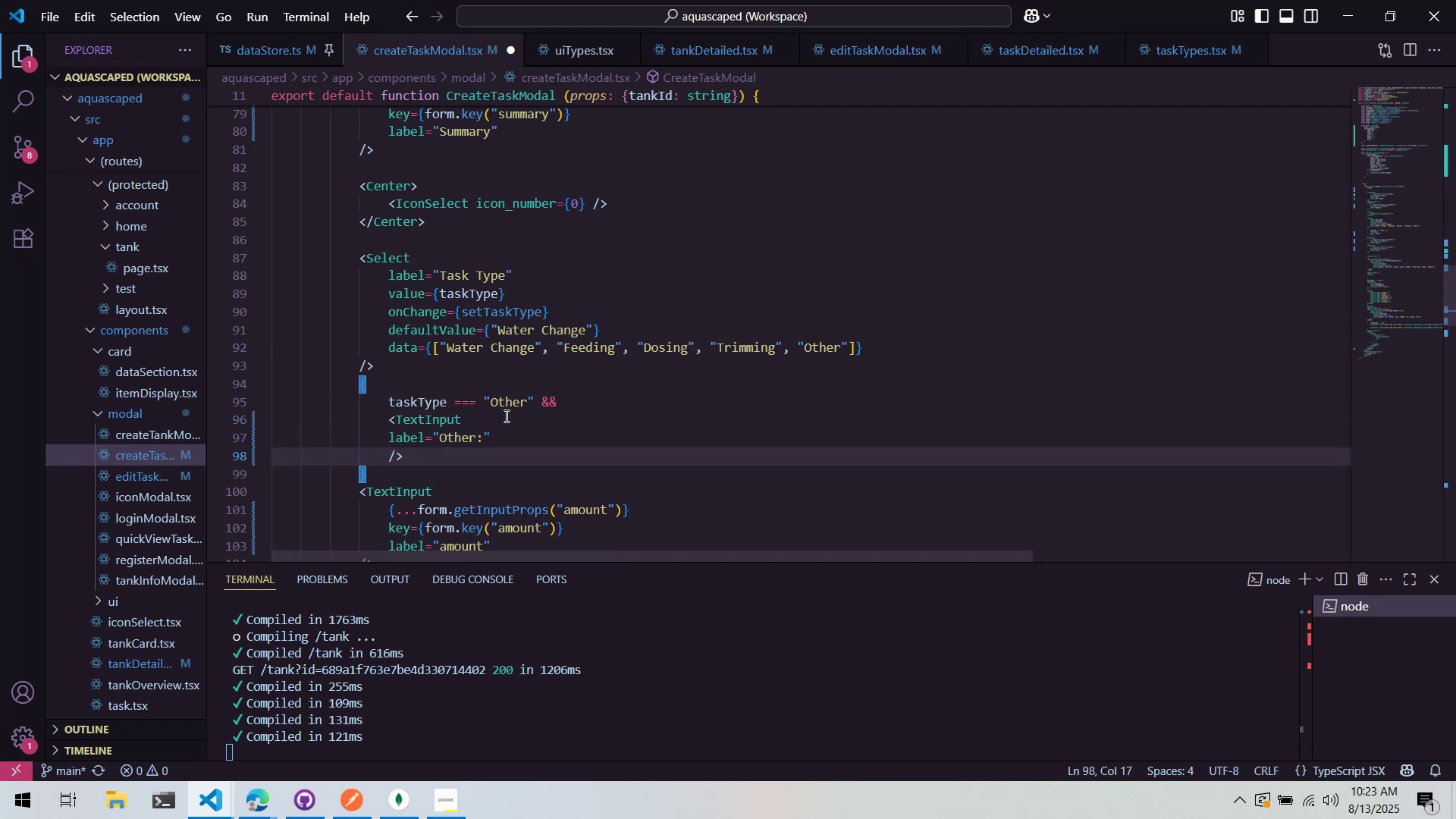 
key(ArrowUp)
 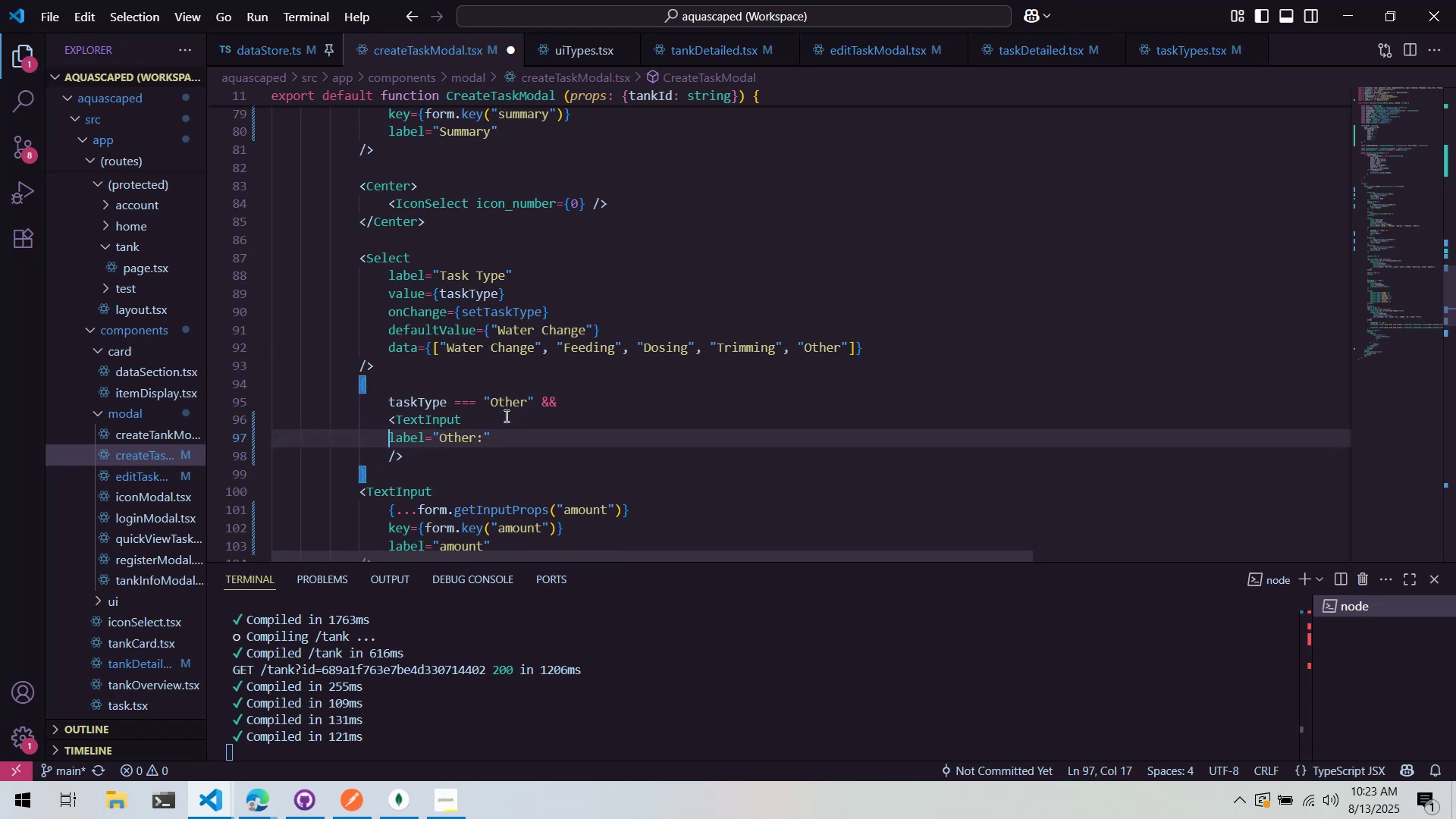 
key(Tab)
 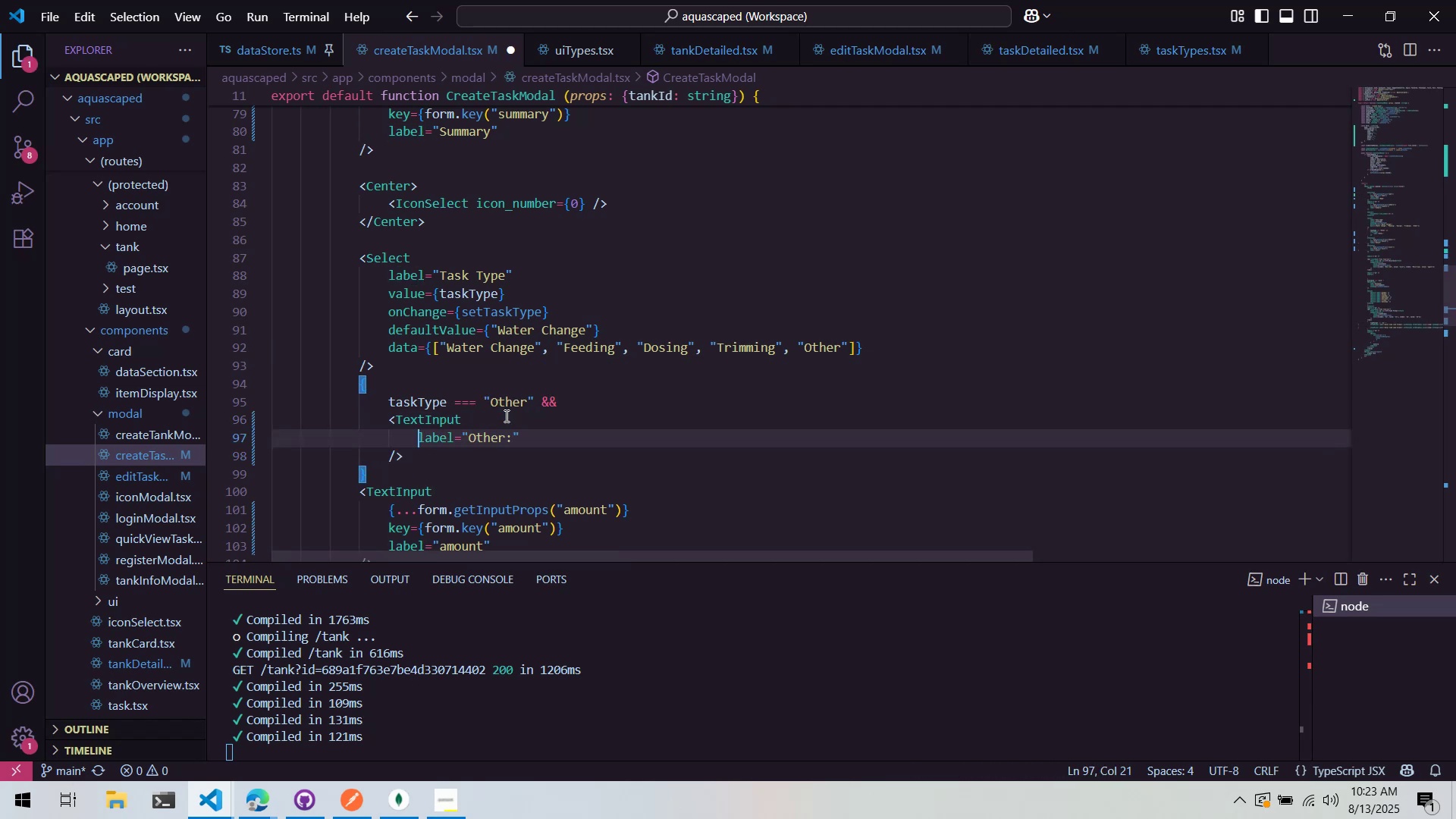 
key(ArrowDown)
 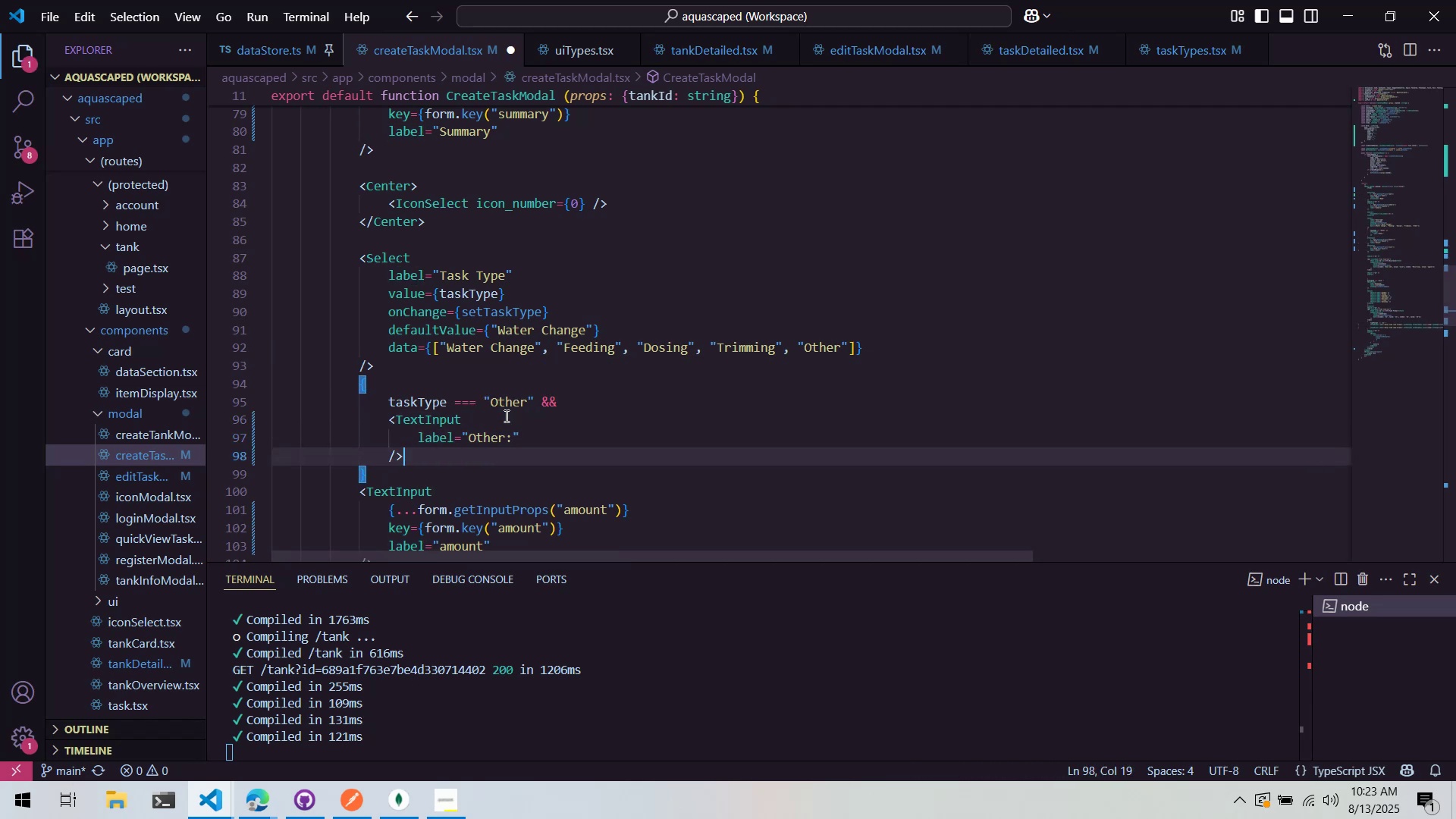 
key(ArrowLeft)
 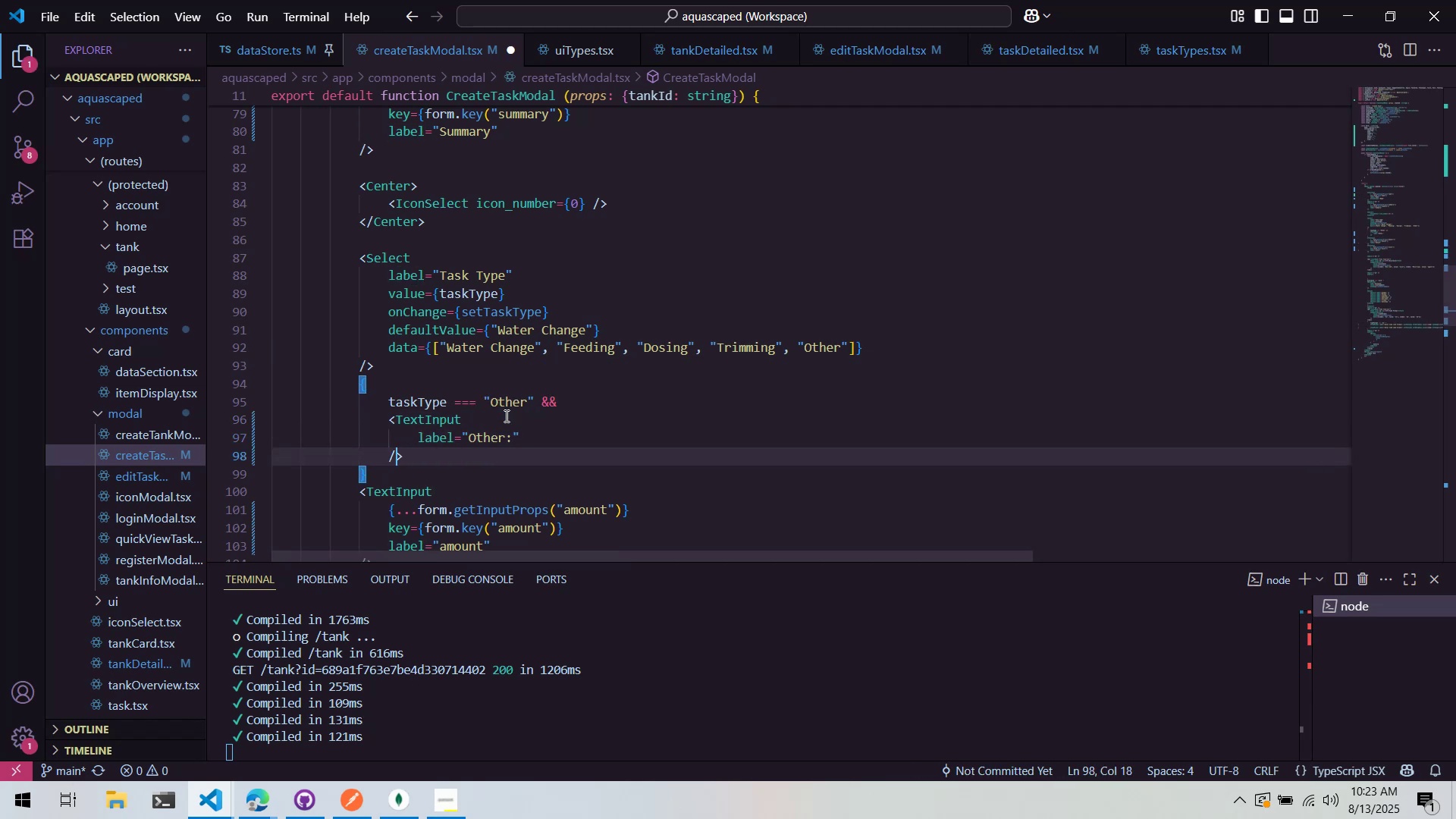 
key(ArrowLeft)
 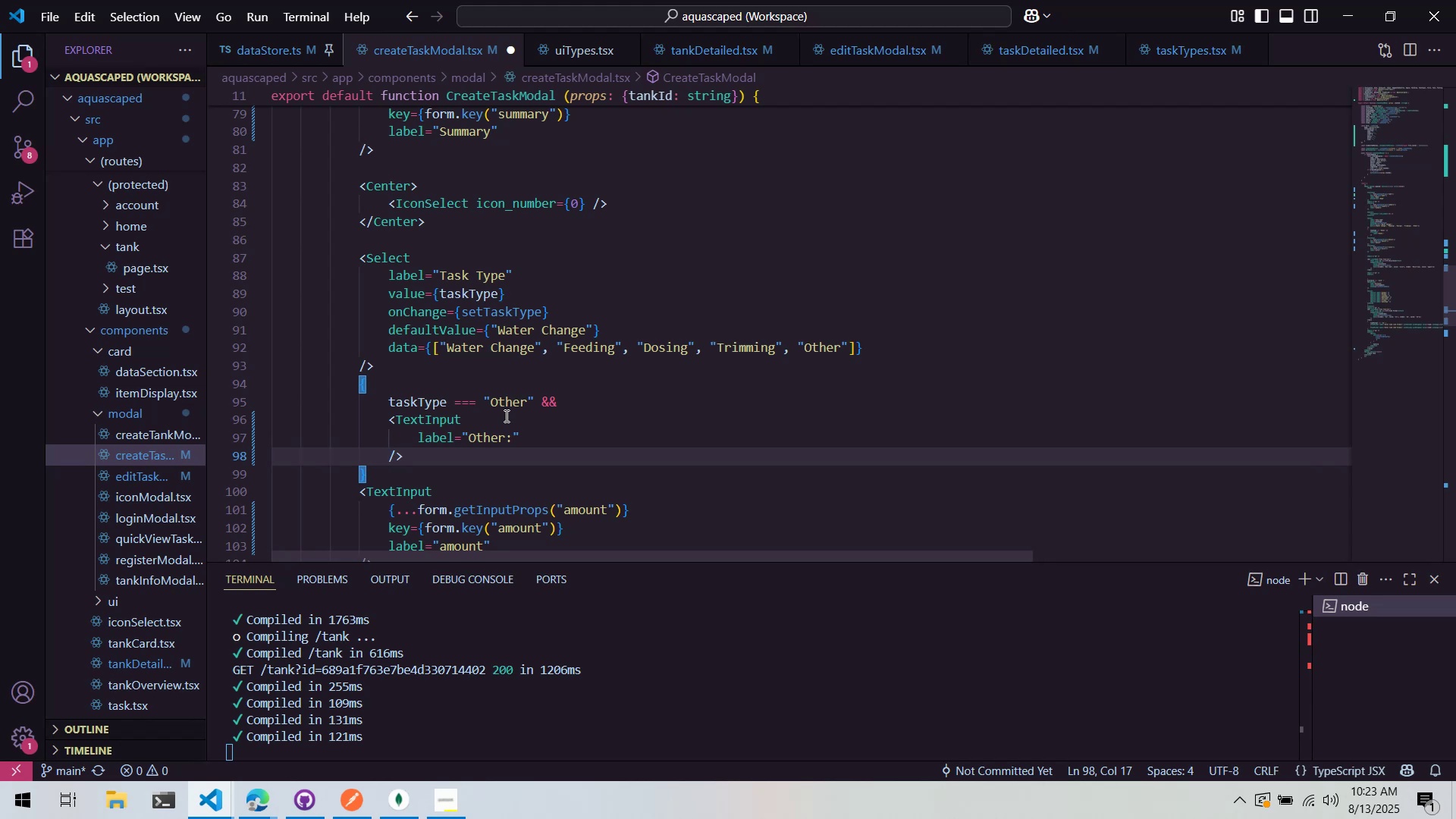 
left_click([505, 416])
 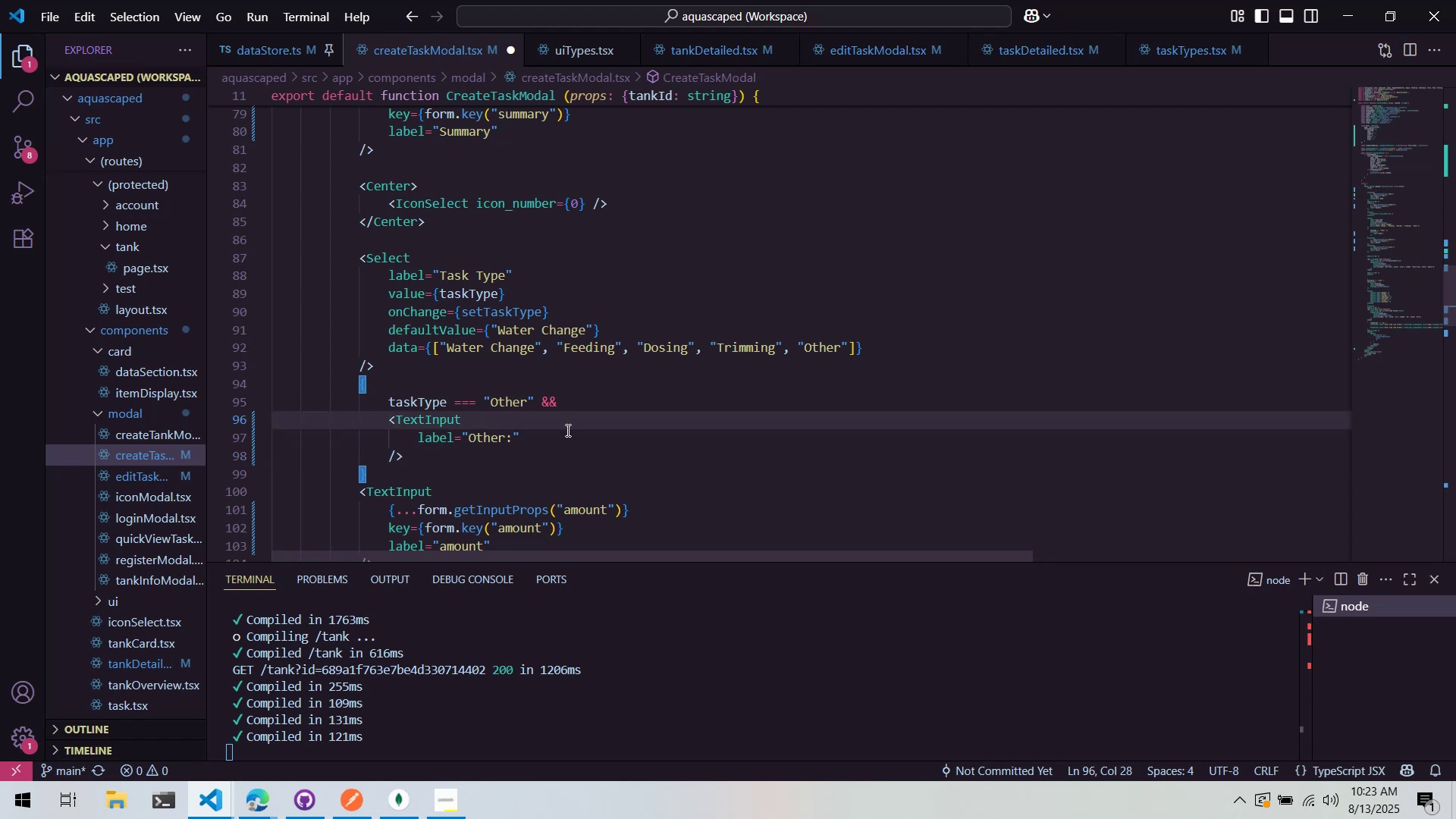 
scroll: coordinate [566, 430], scroll_direction: down, amount: 2.0
 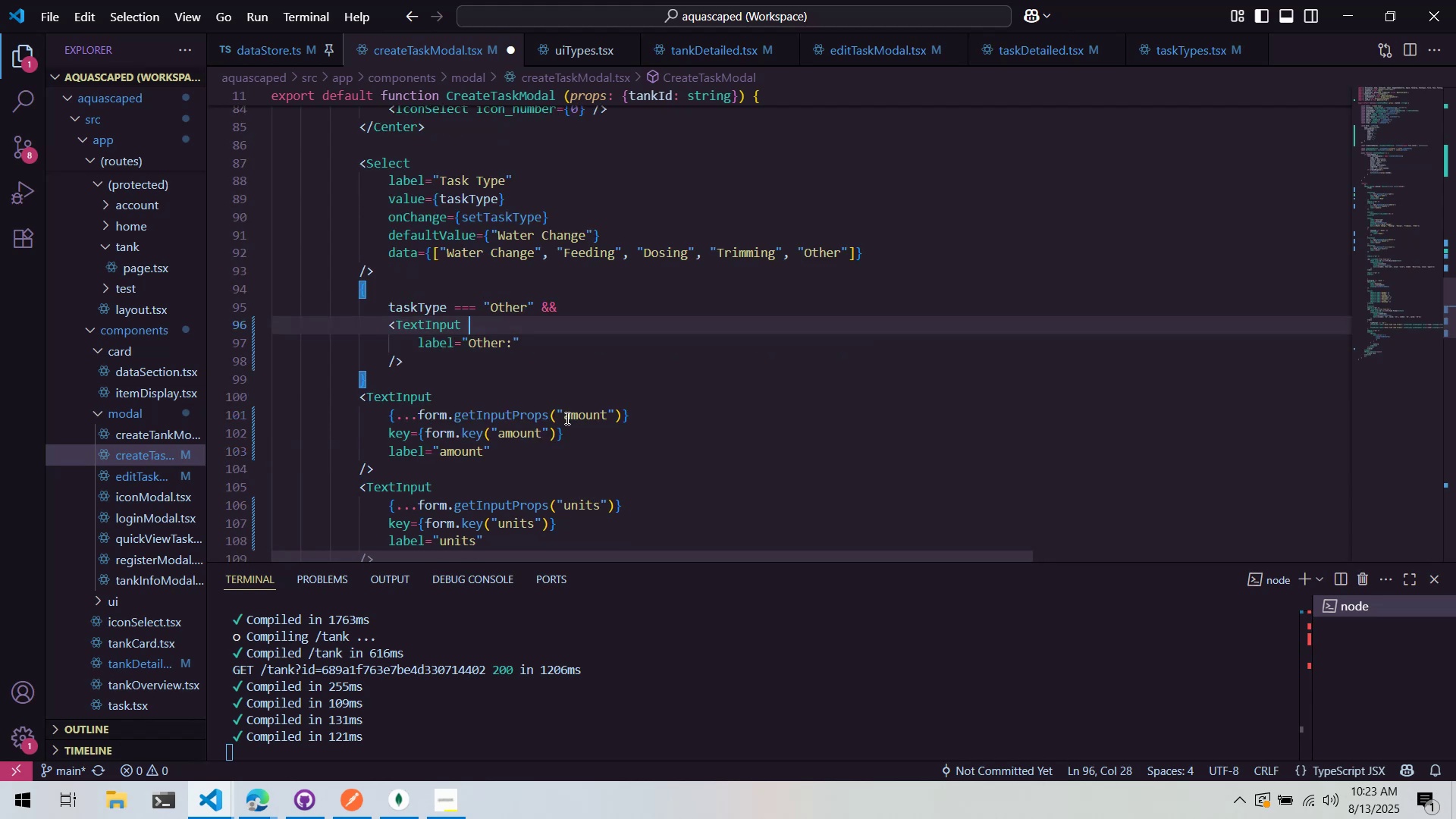 
key(Enter)
 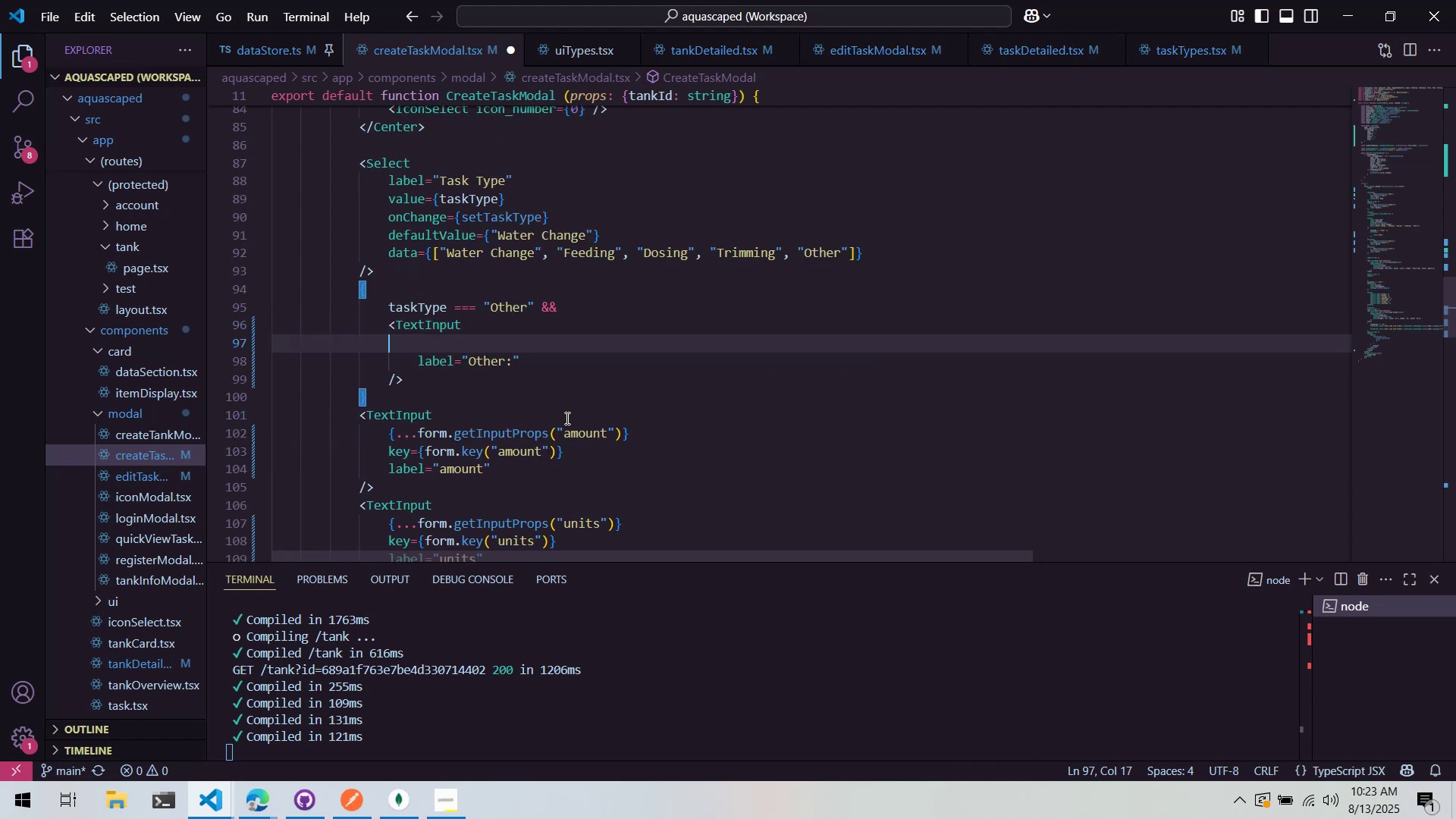 
key(Tab)
type({...form )
key(Backspace)
type(.getInputProps("task)
 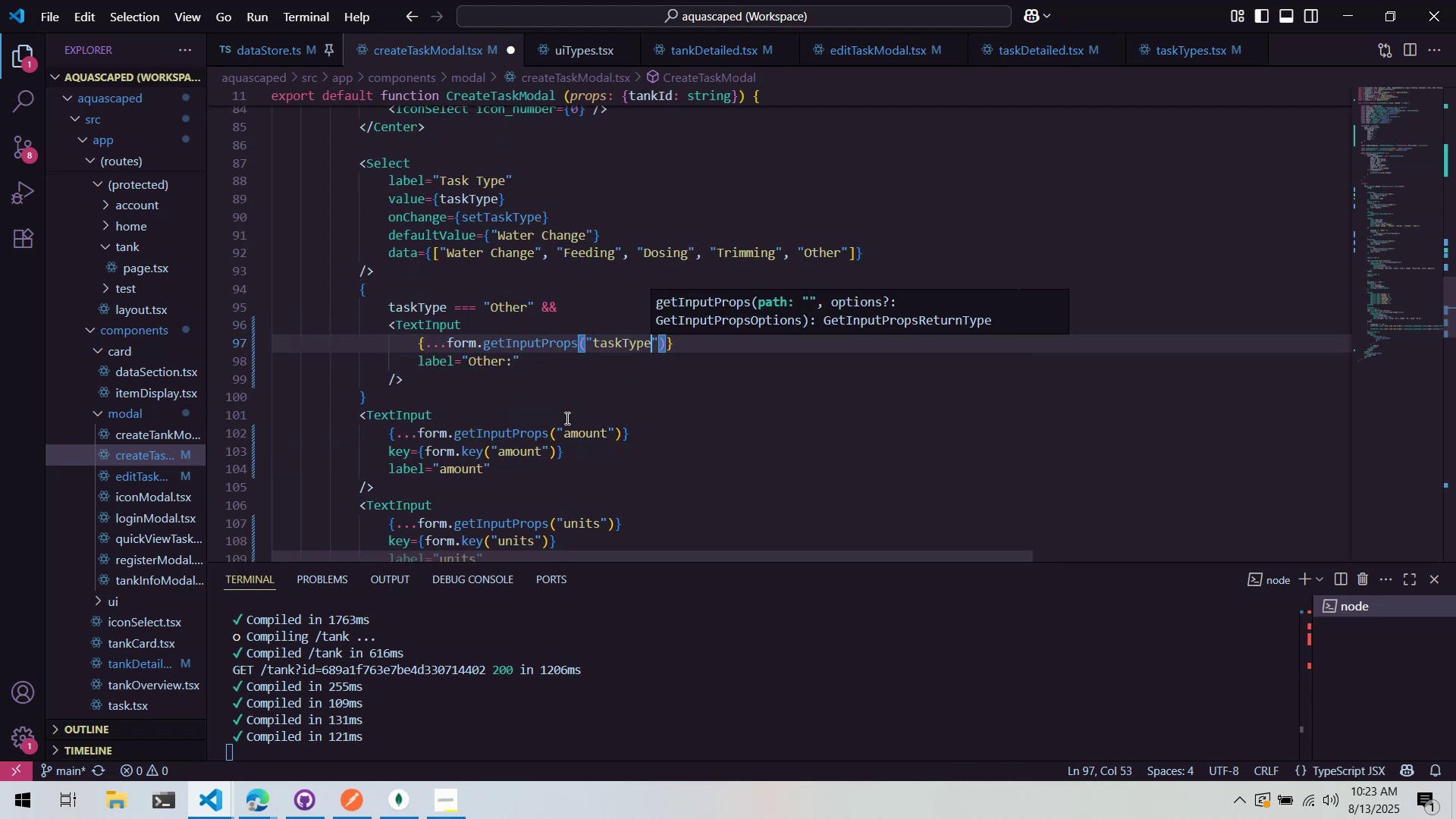 
 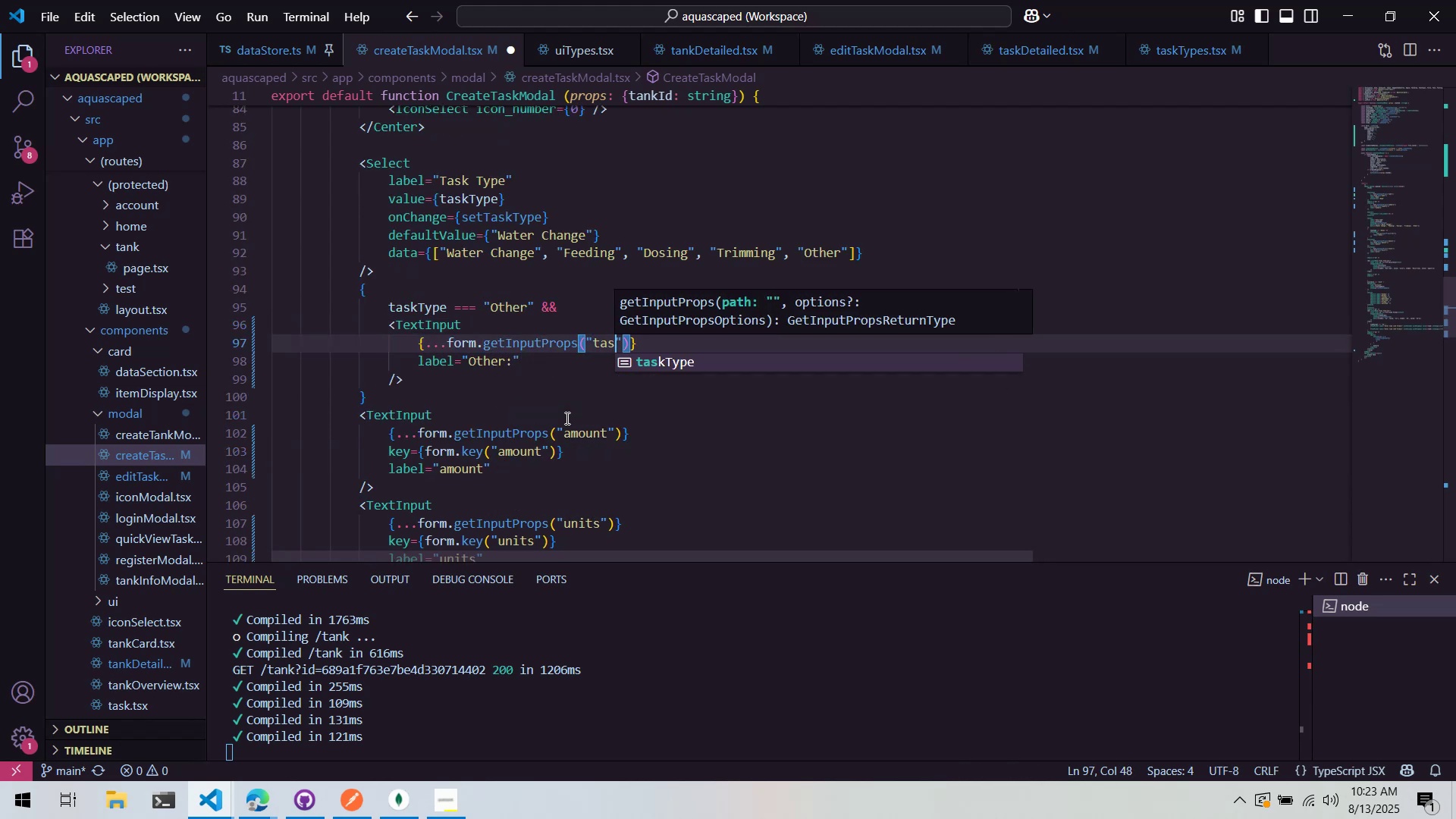 
key(Enter)
 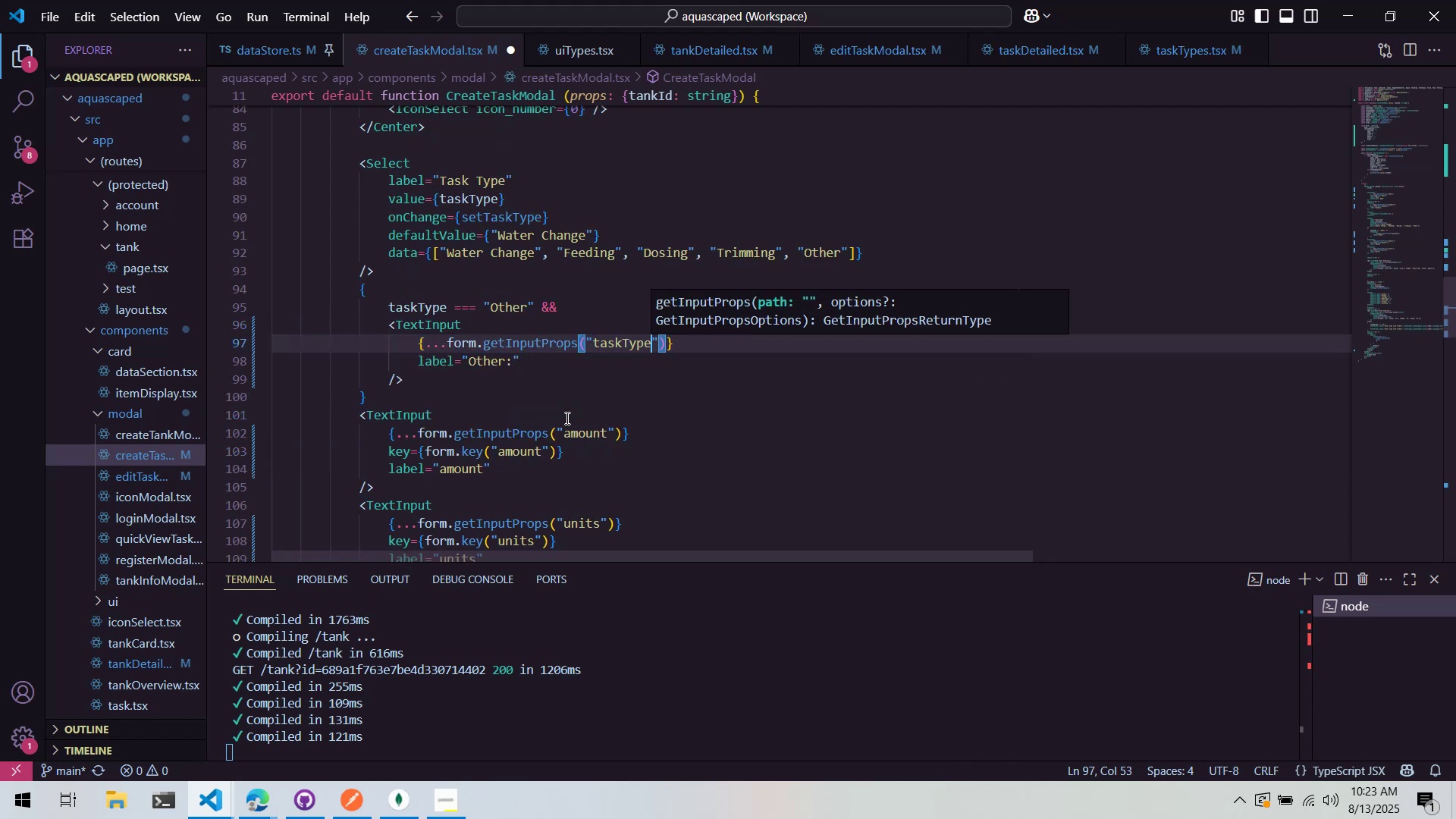 
key(ArrowRight)
 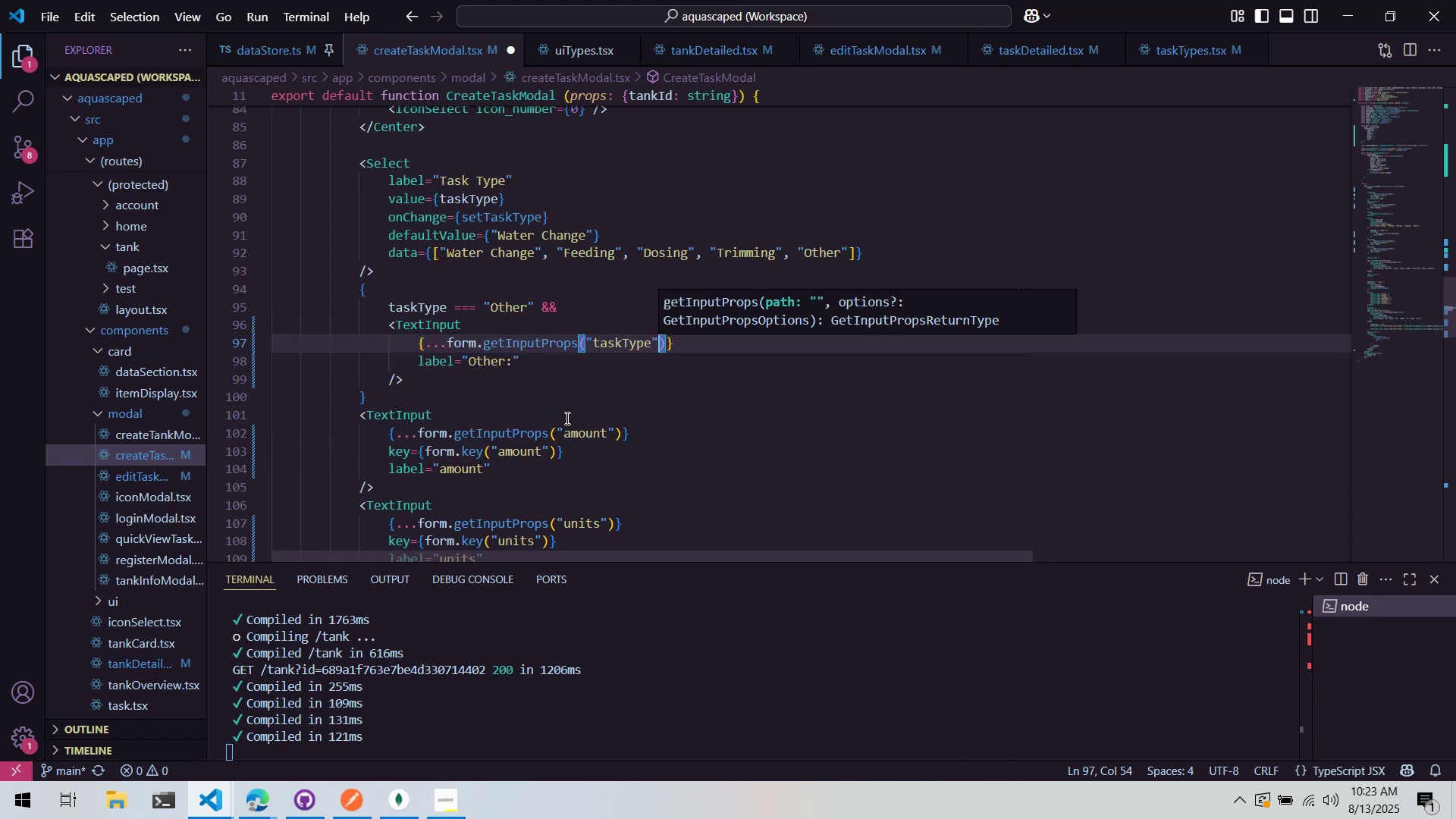 
key(ArrowRight)
 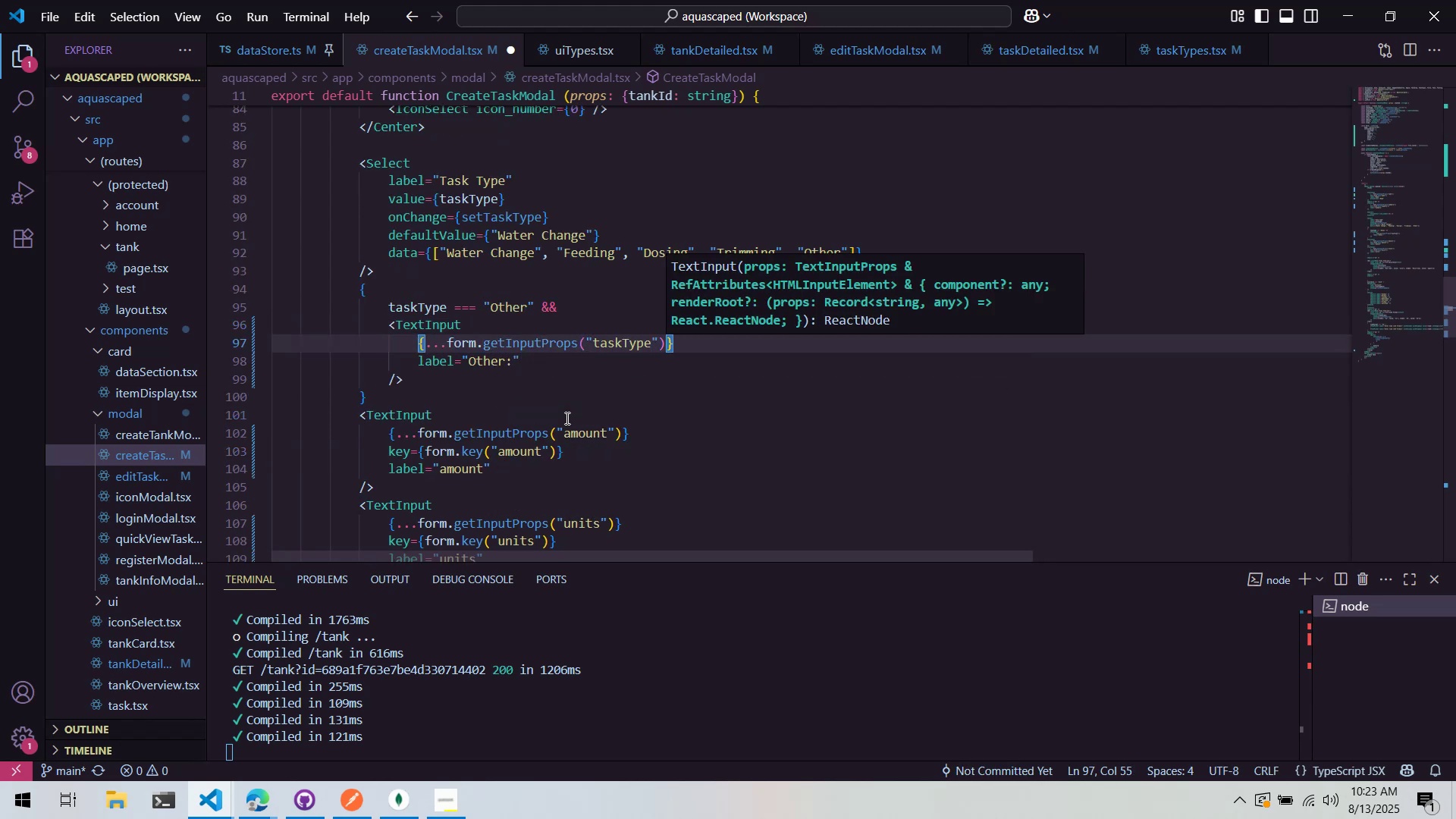 
key(Enter)
 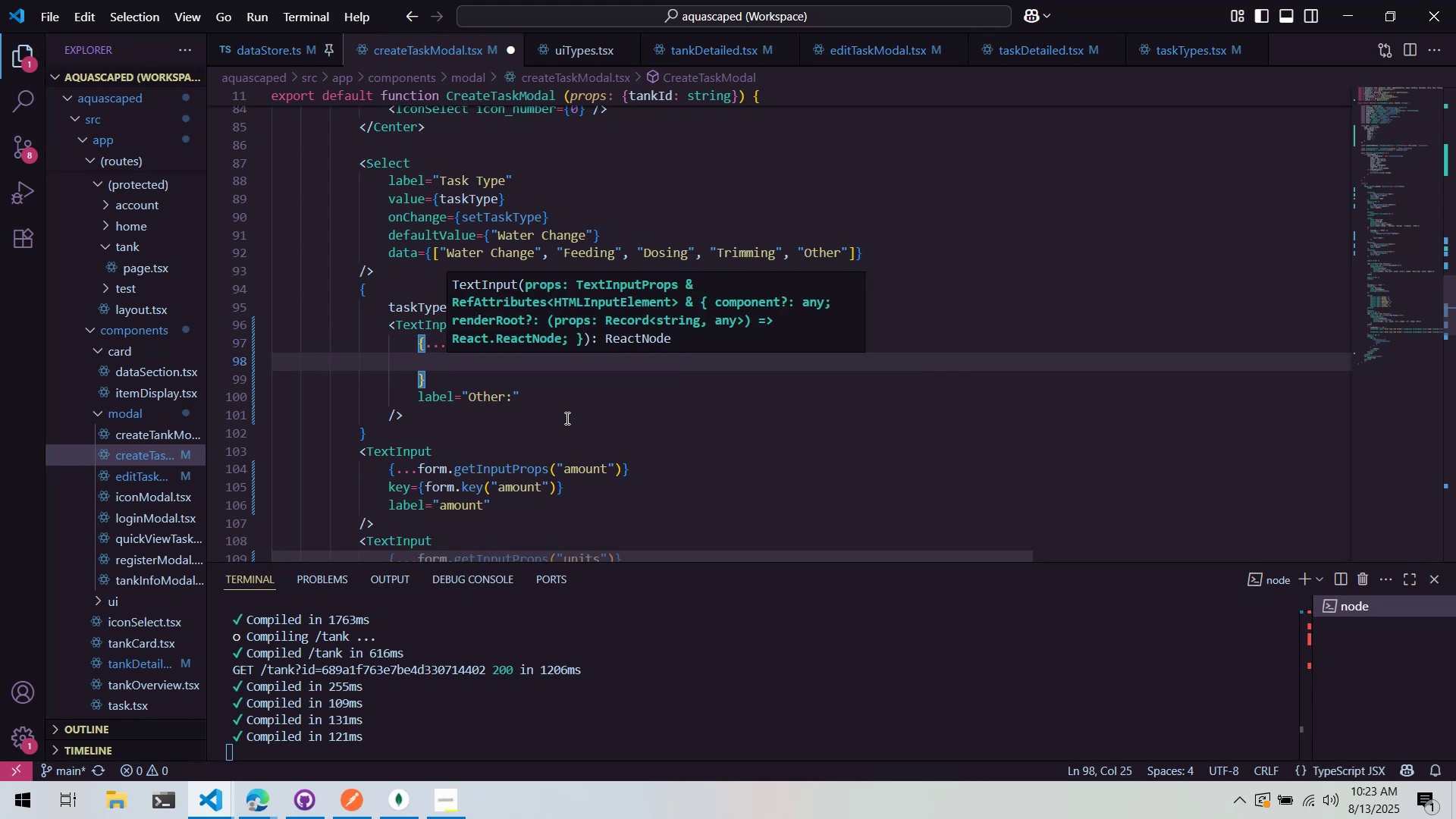 
key(Control+ControlLeft)
 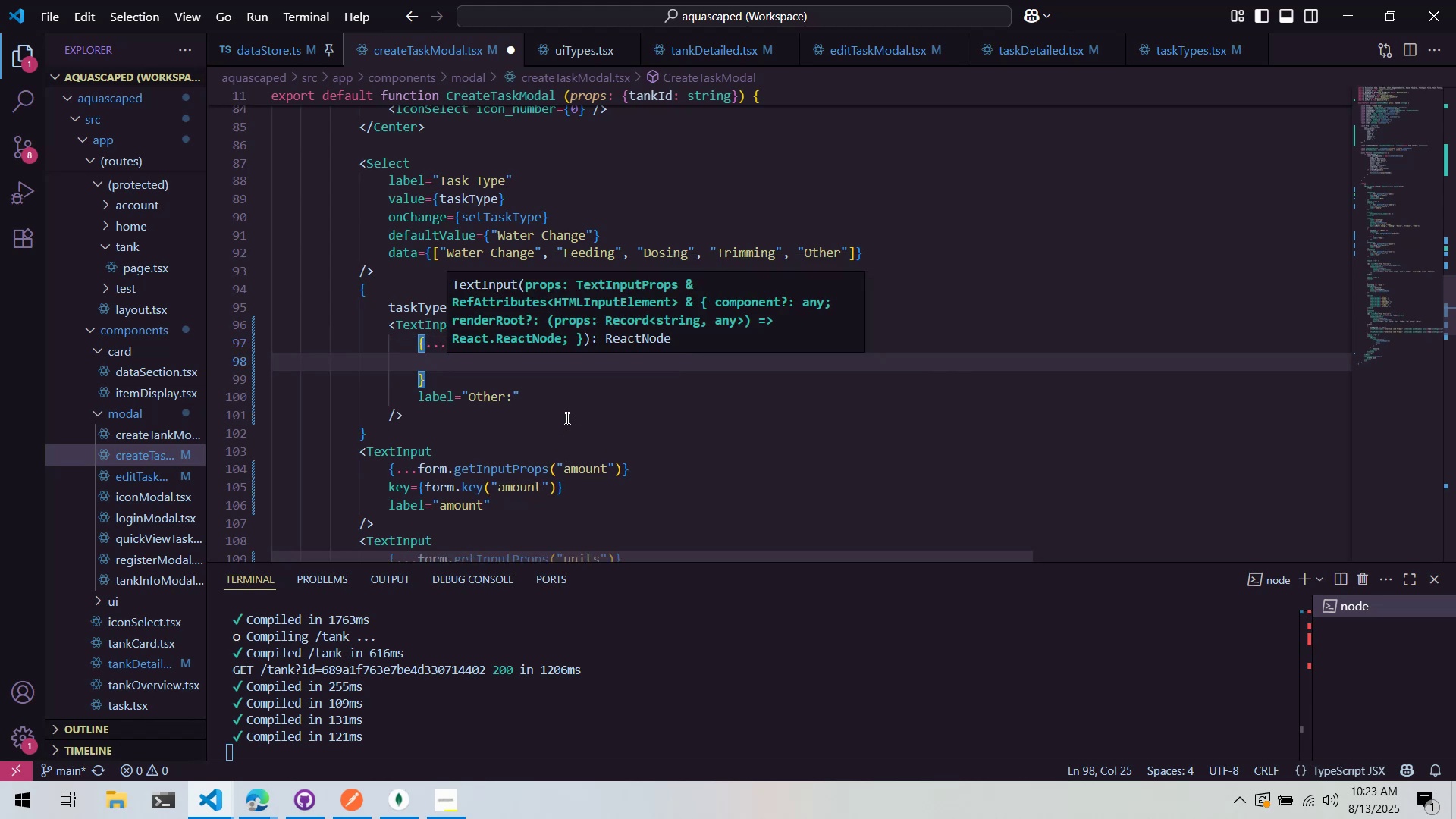 
key(Control+Z)
 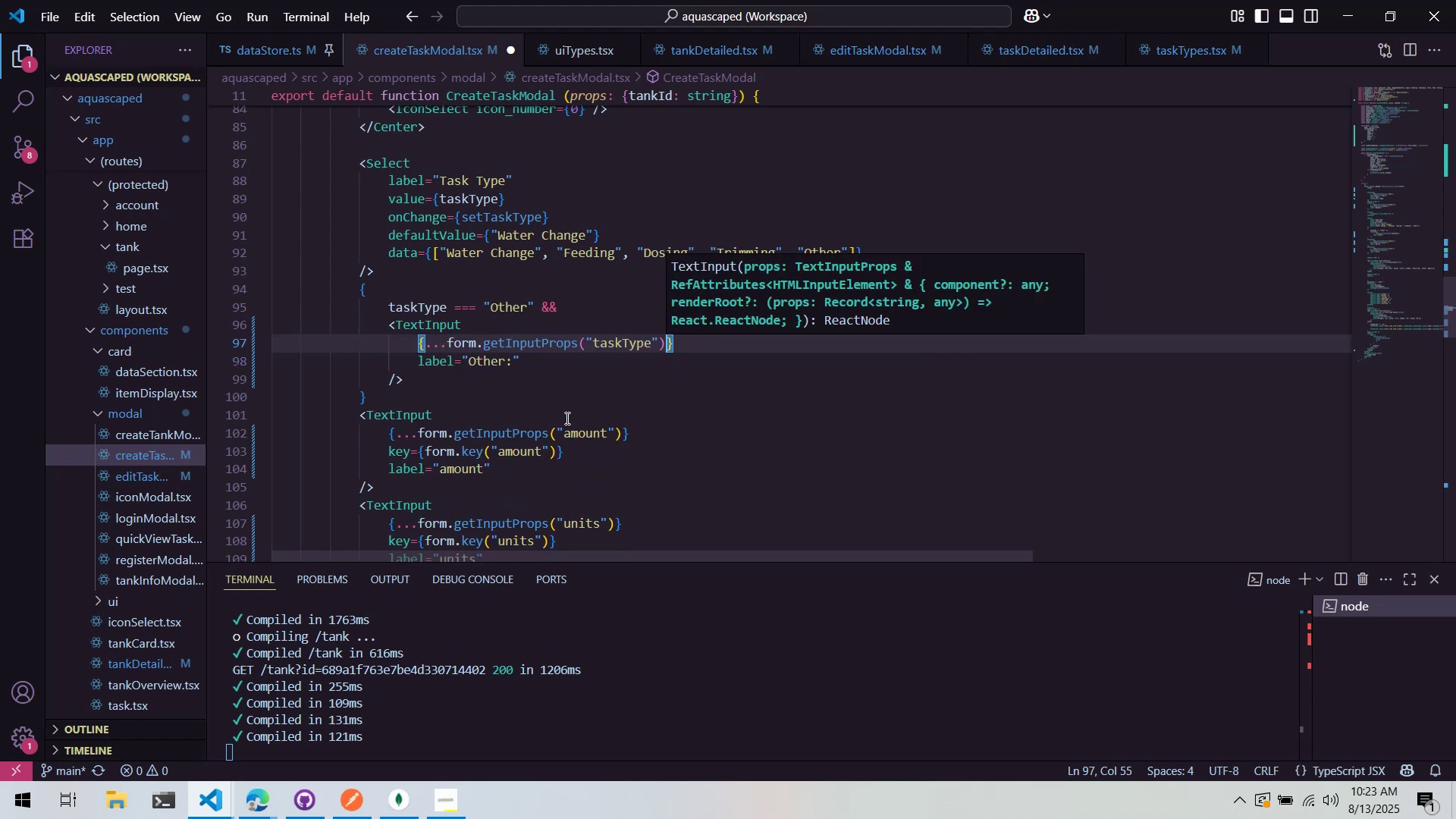 
key(ArrowRight)
 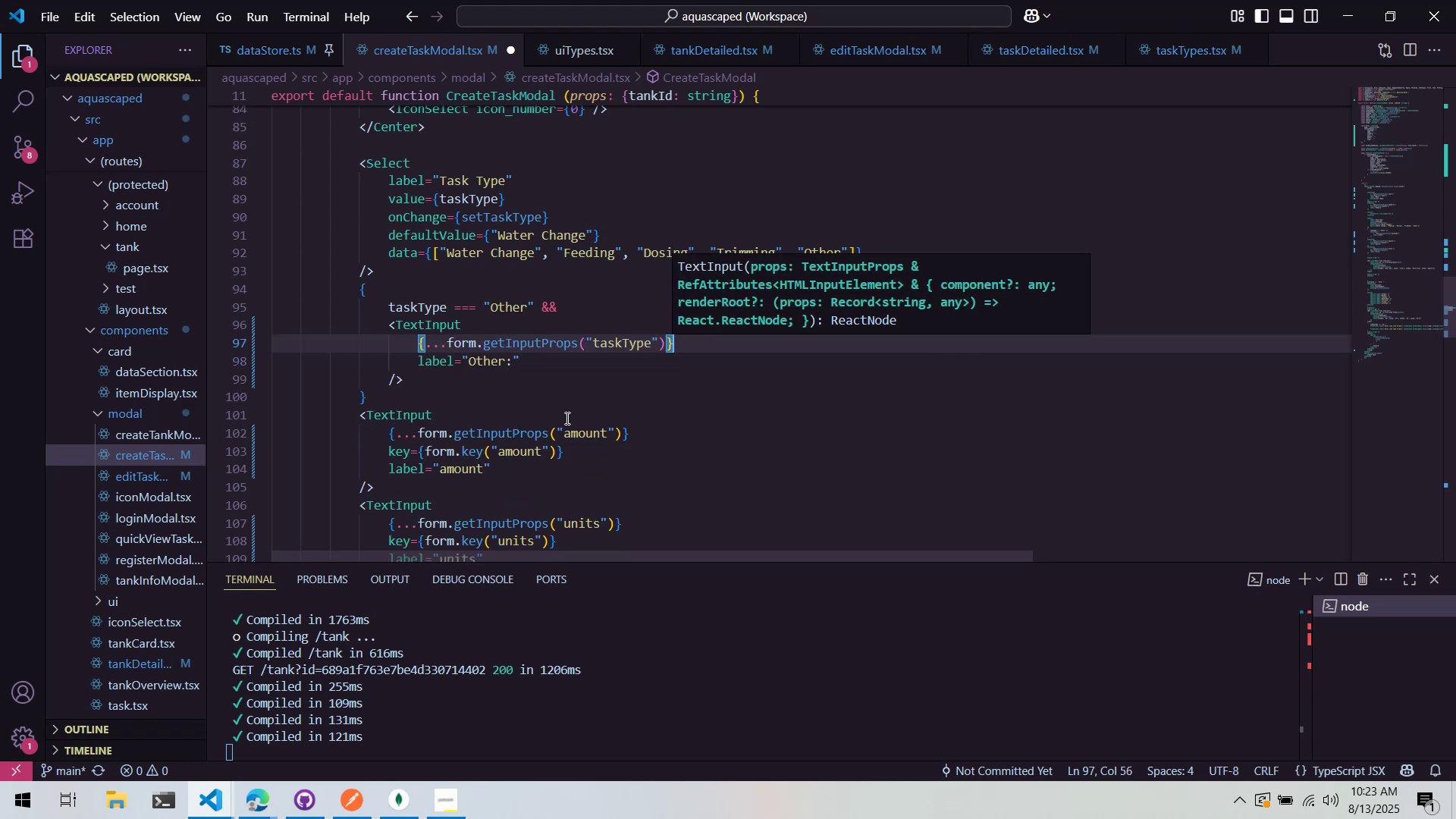 
key(Enter)
 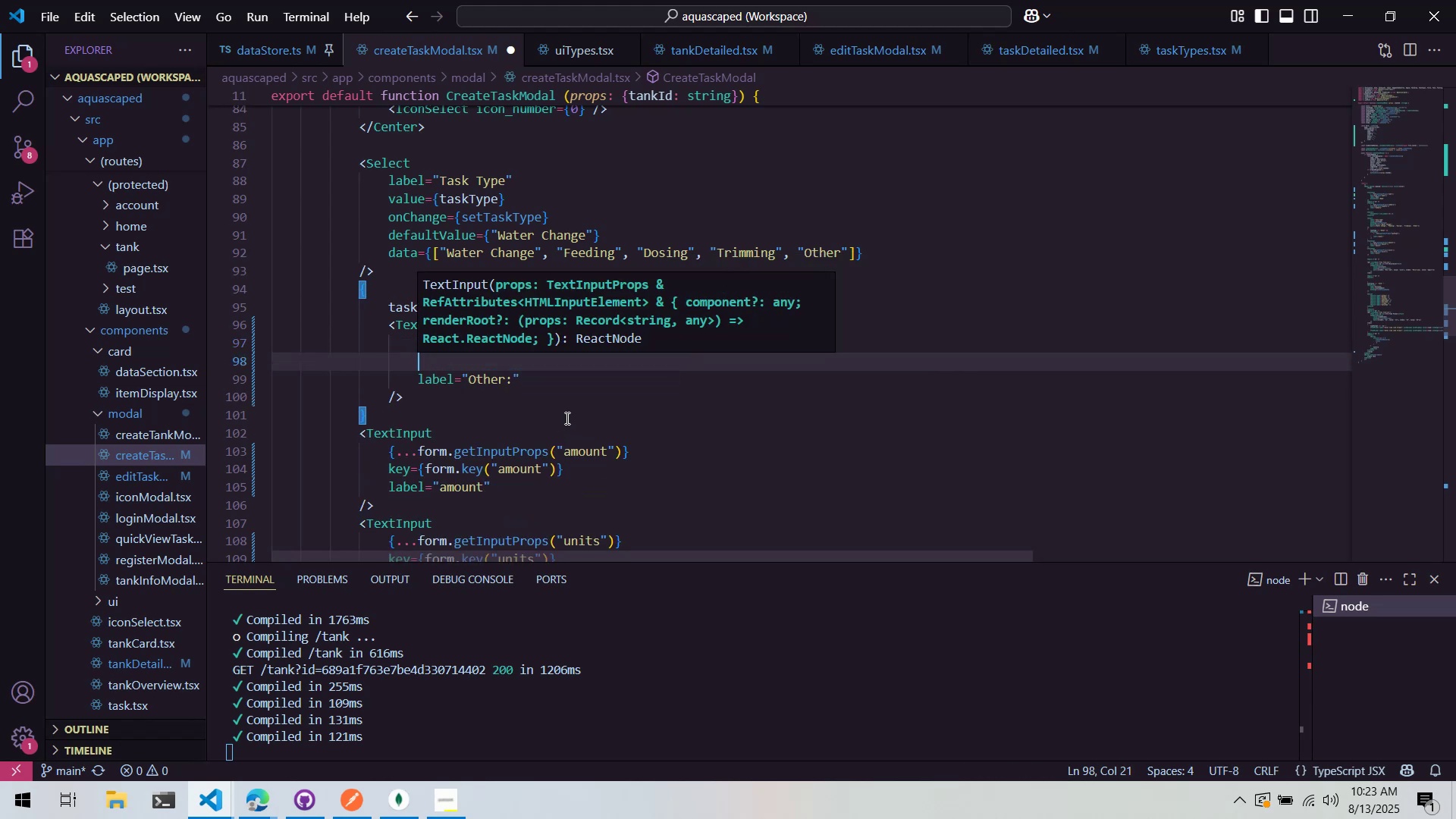 
type(key={form.key(")
 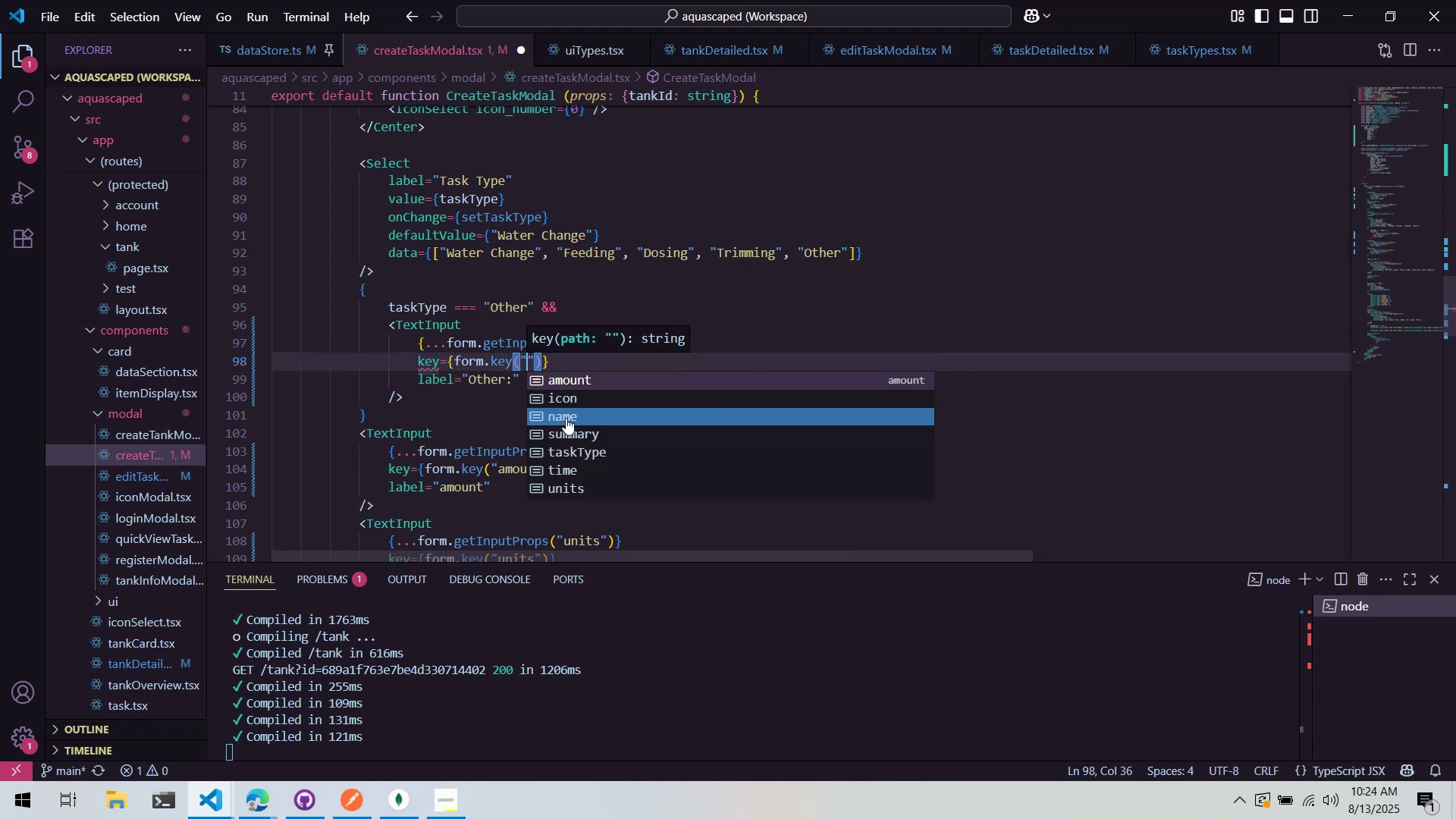 
key(ArrowDown)
 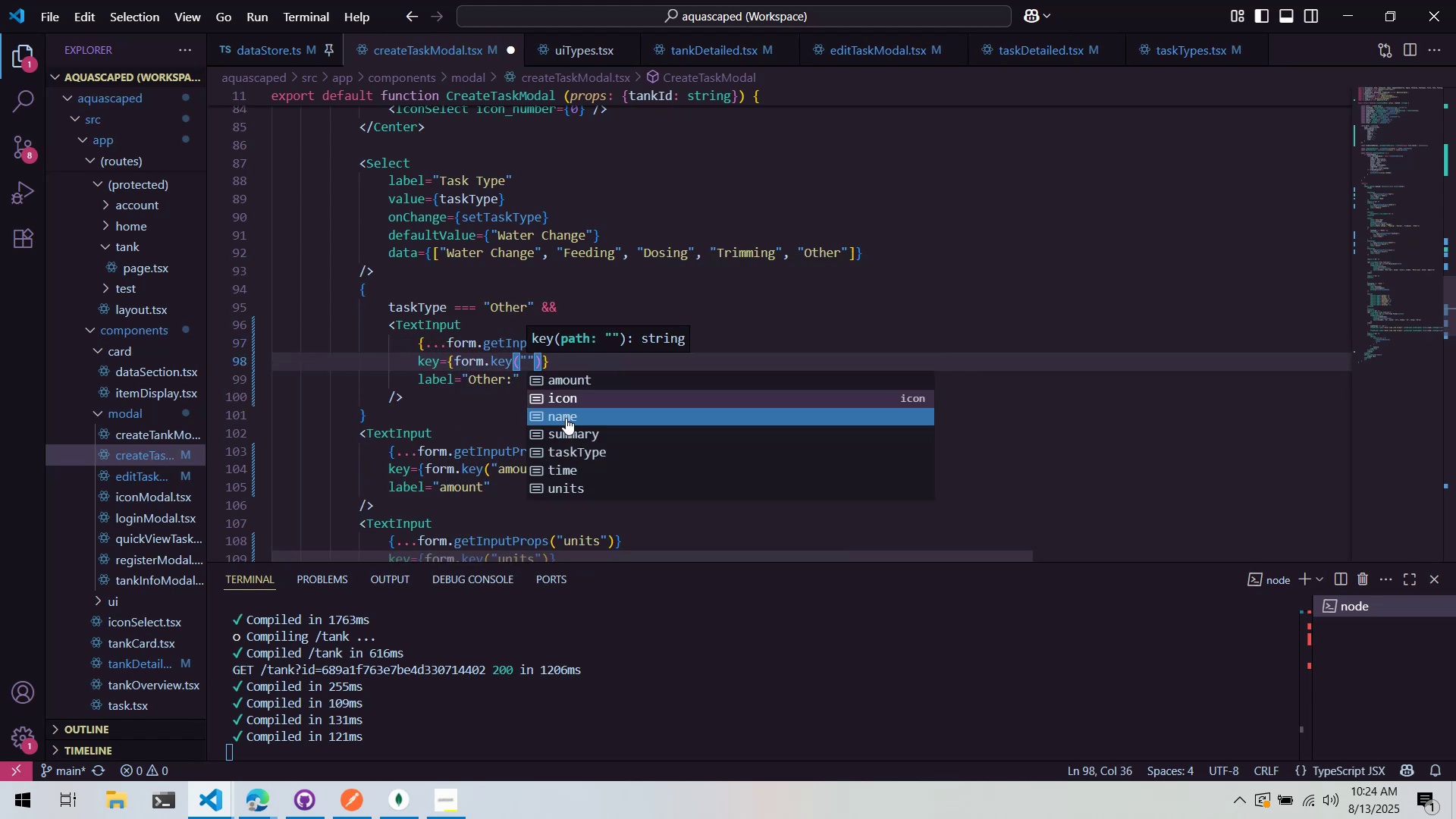 
key(ArrowDown)
 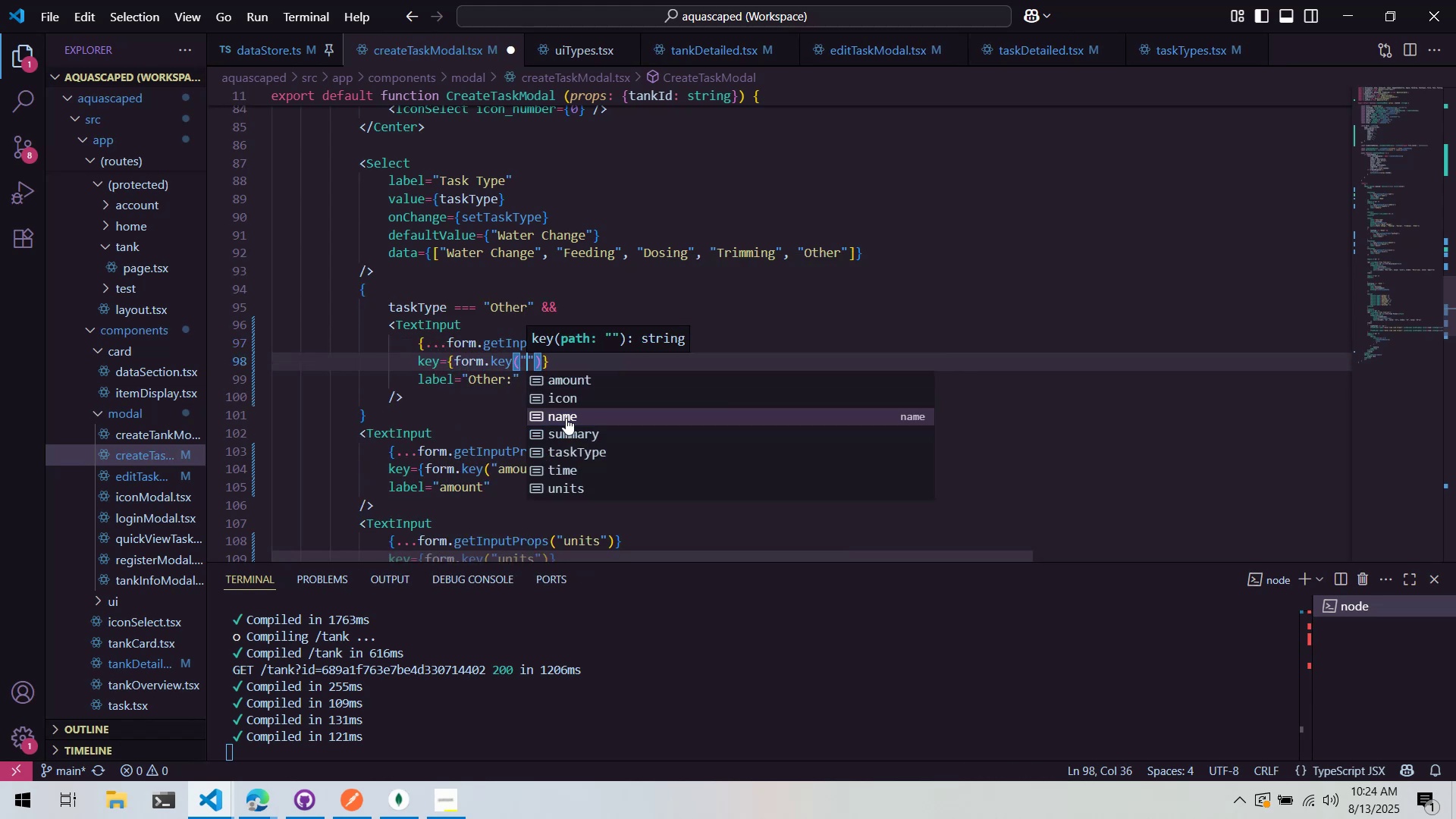 
key(ArrowDown)
 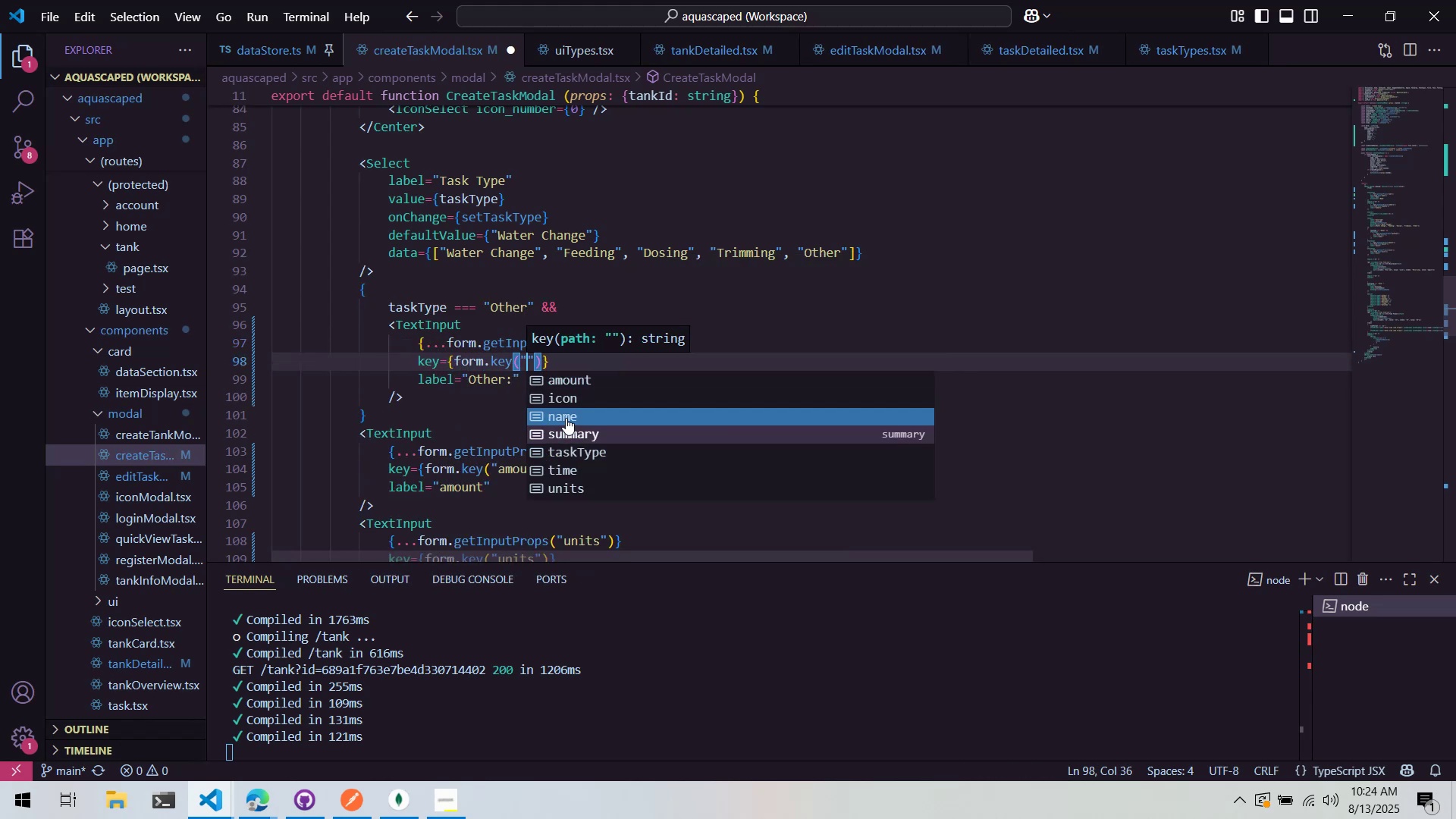 
key(ArrowDown)
 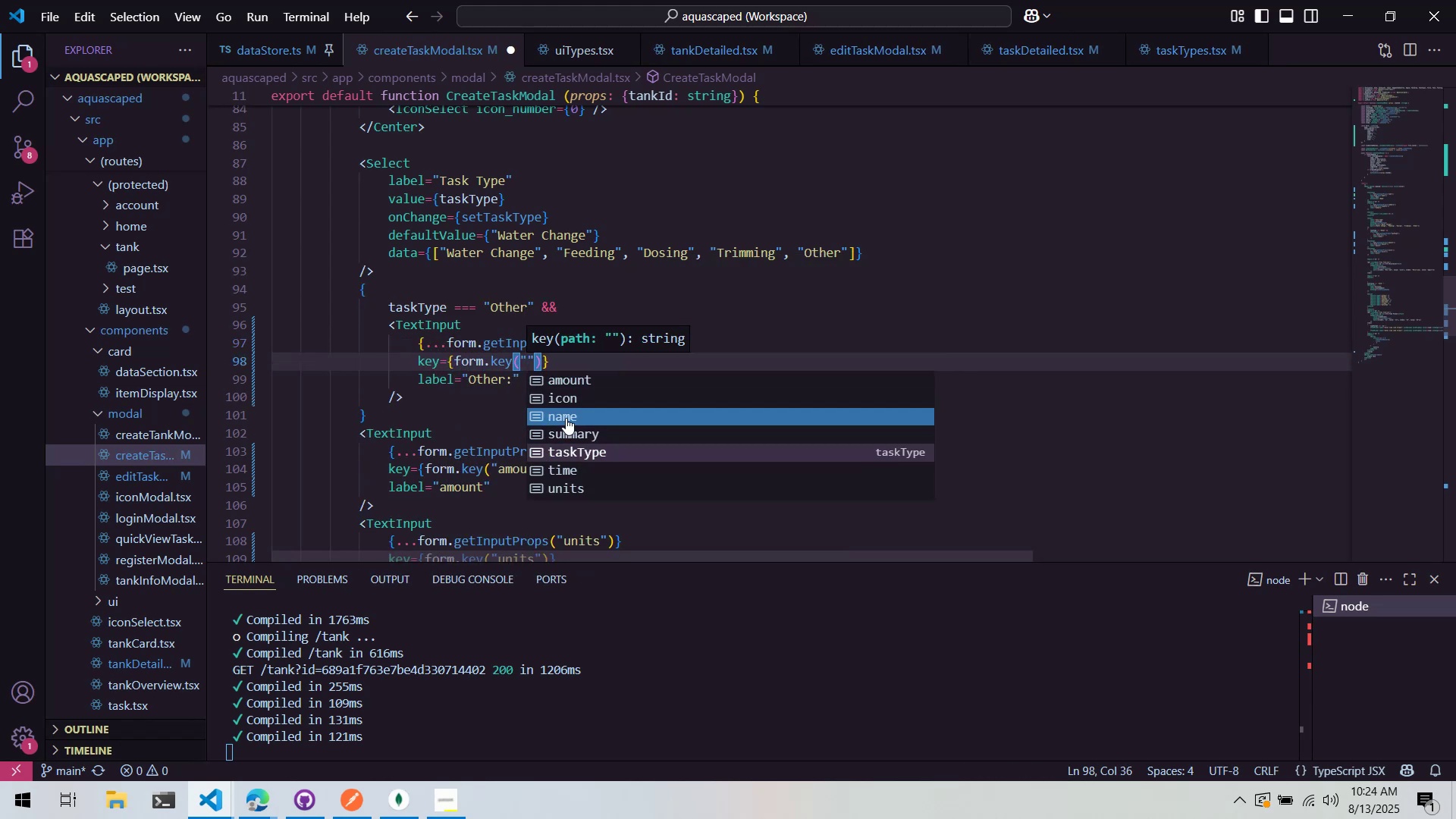 
key(Enter)
 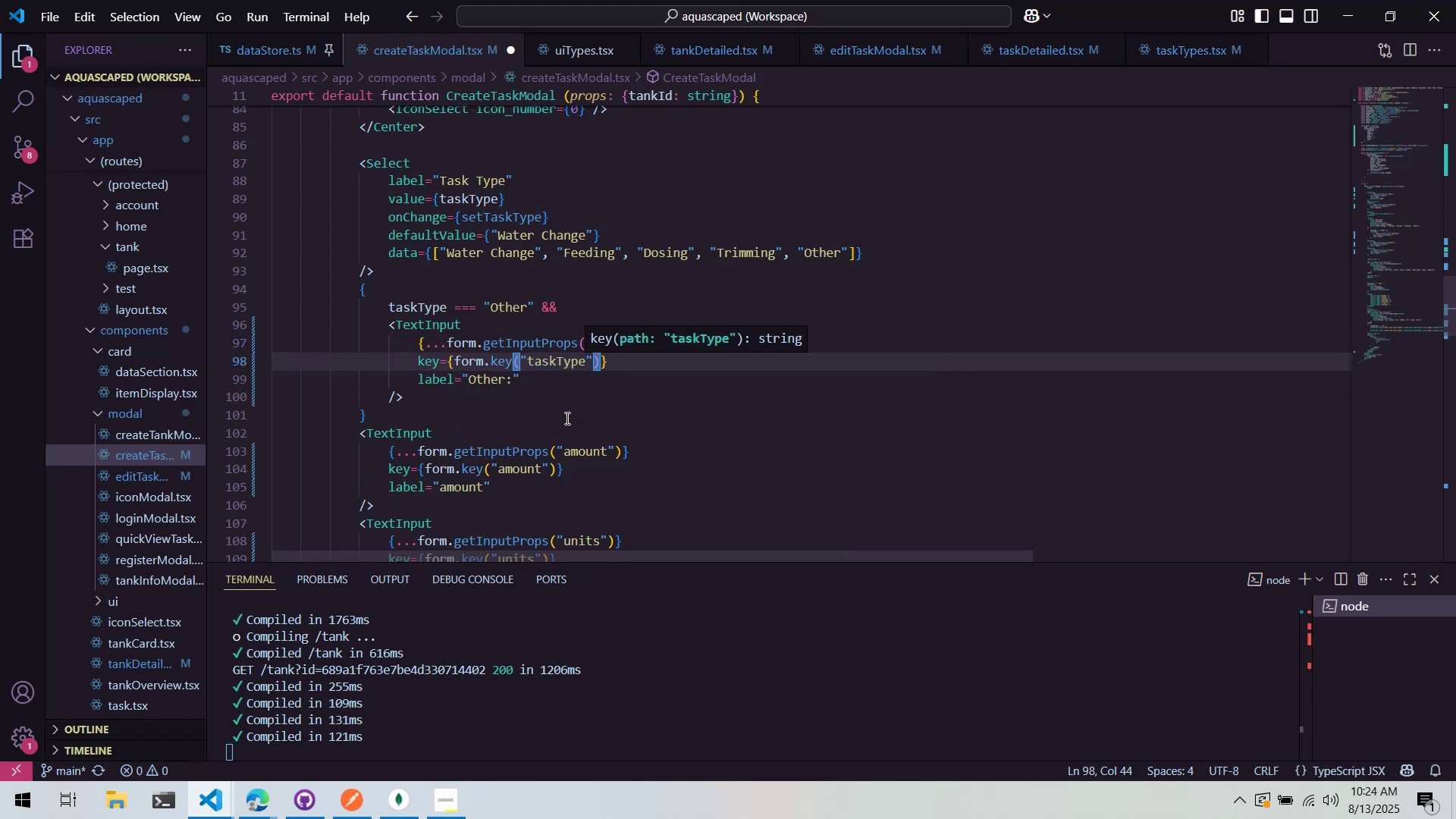 
left_click([566, 418])
 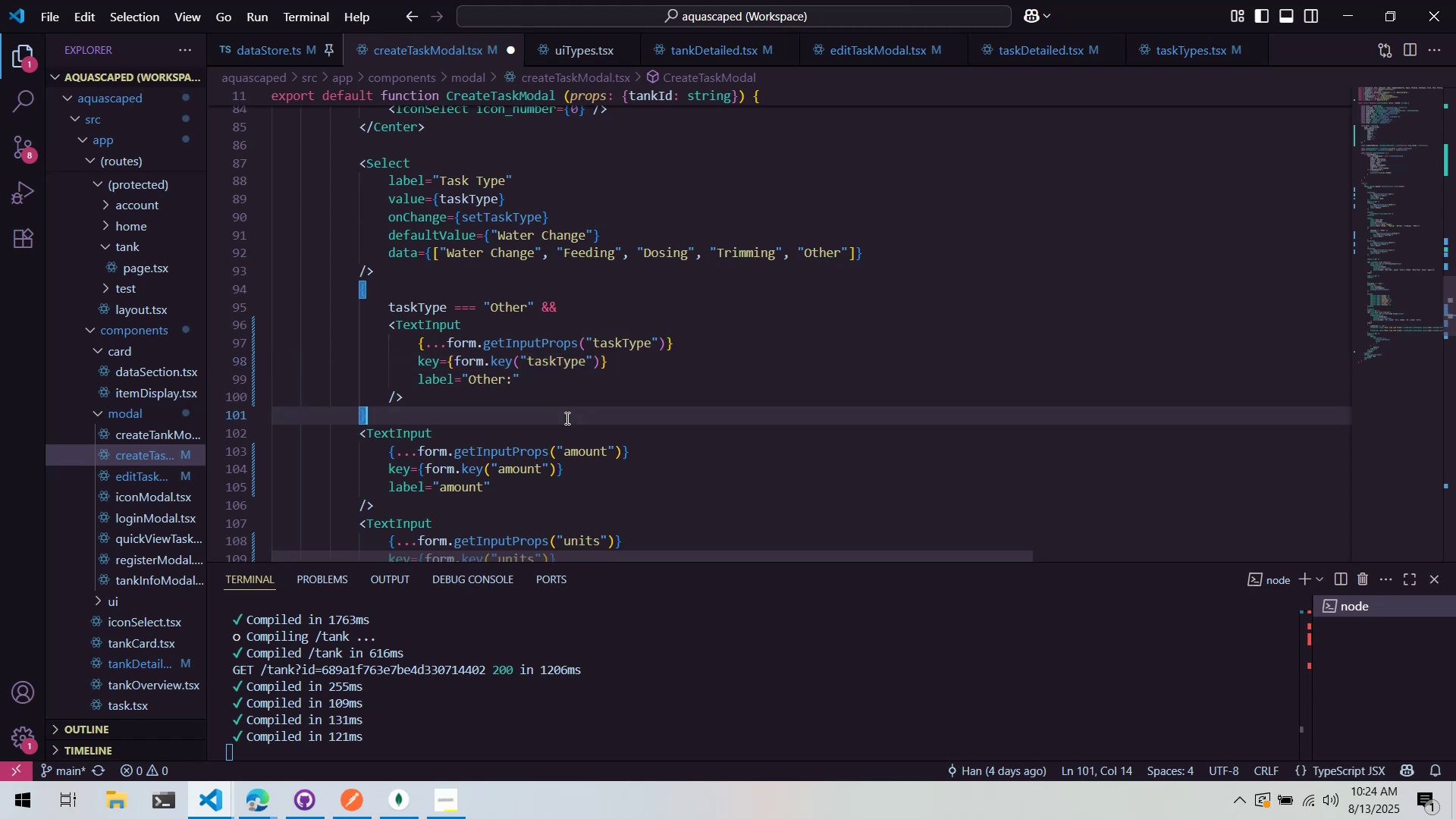 
key(Control+ControlLeft)
 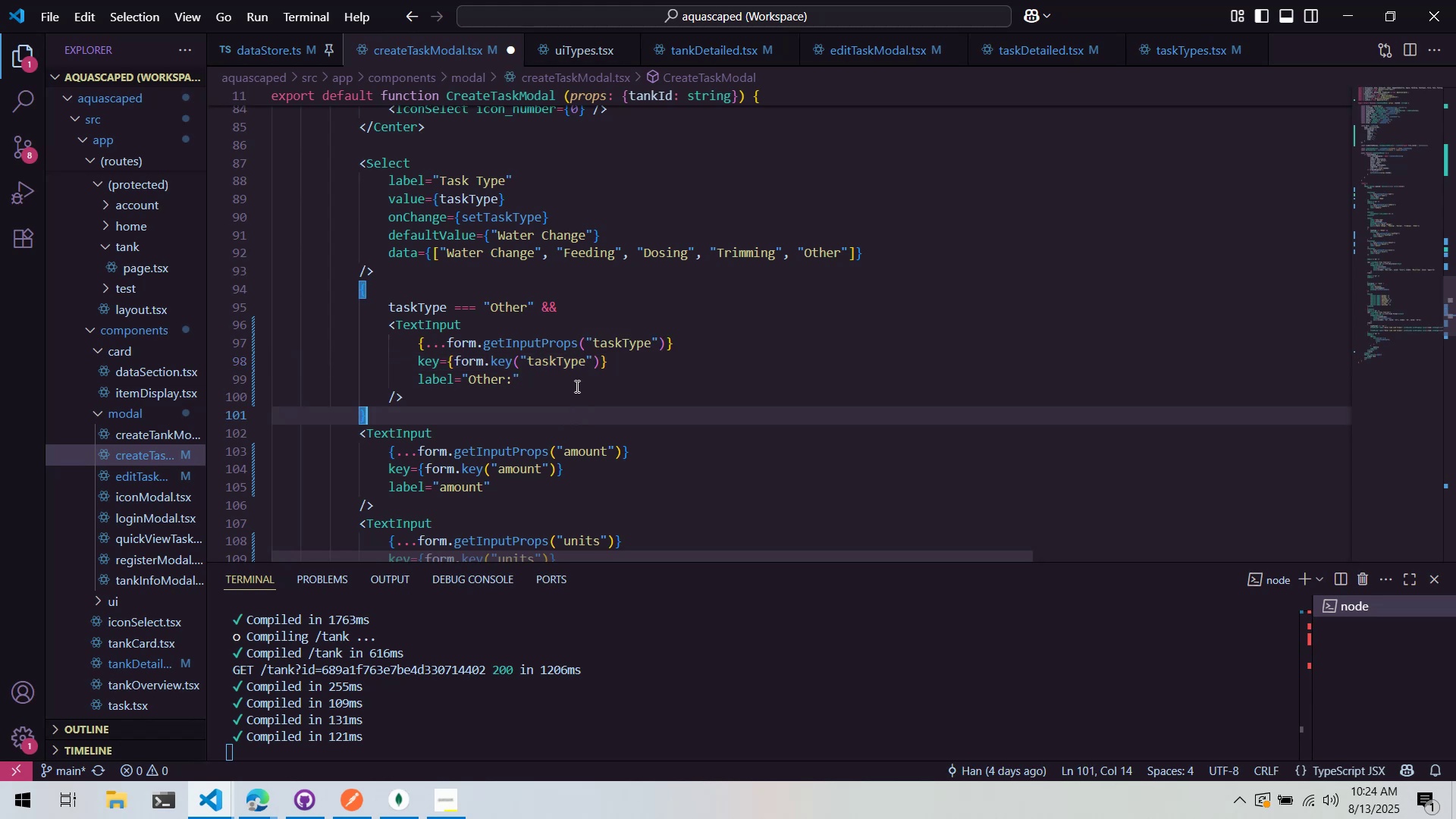 
key(Control+S)
 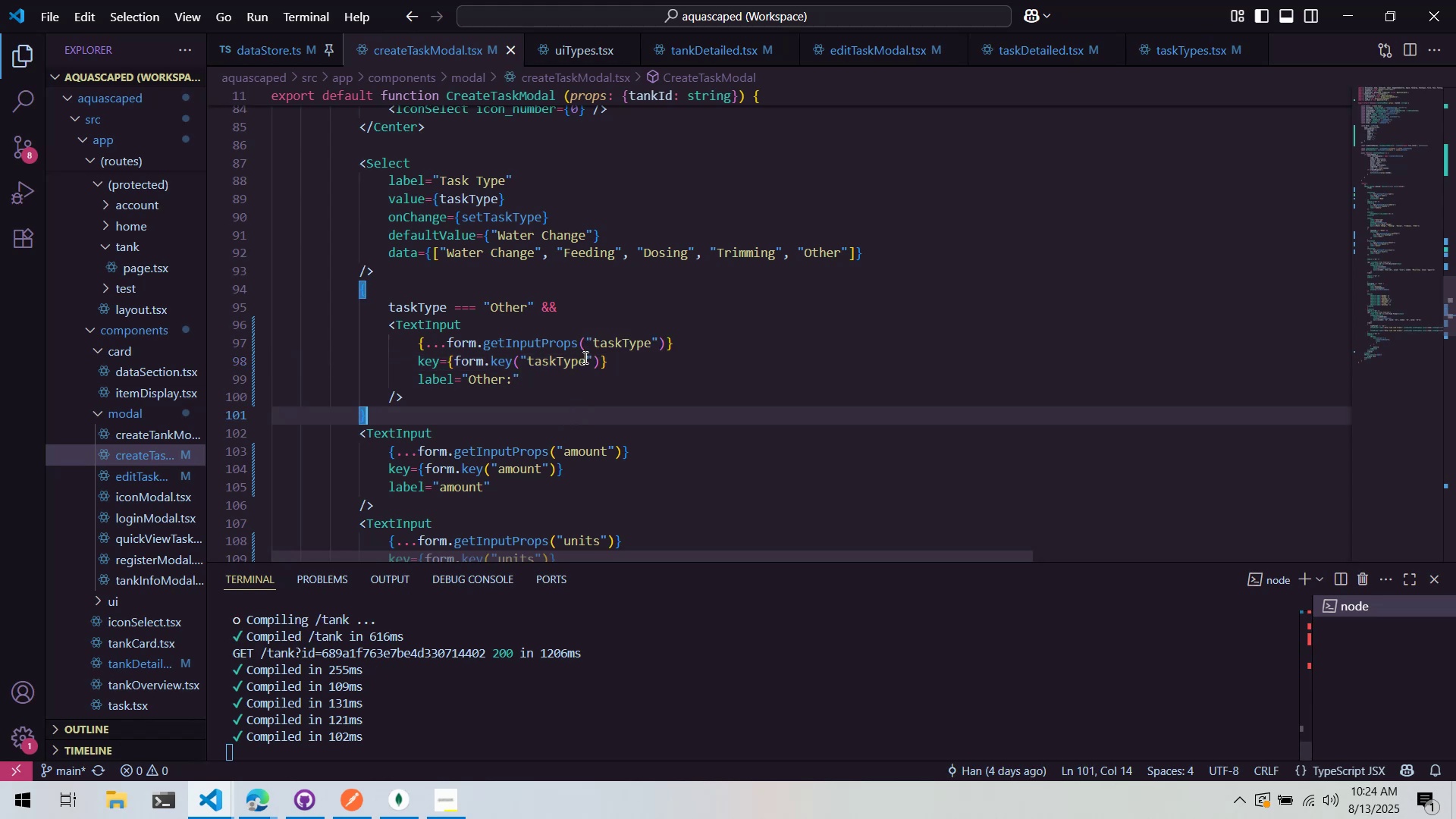 
scroll: coordinate [586, 354], scroll_direction: up, amount: 1.0
 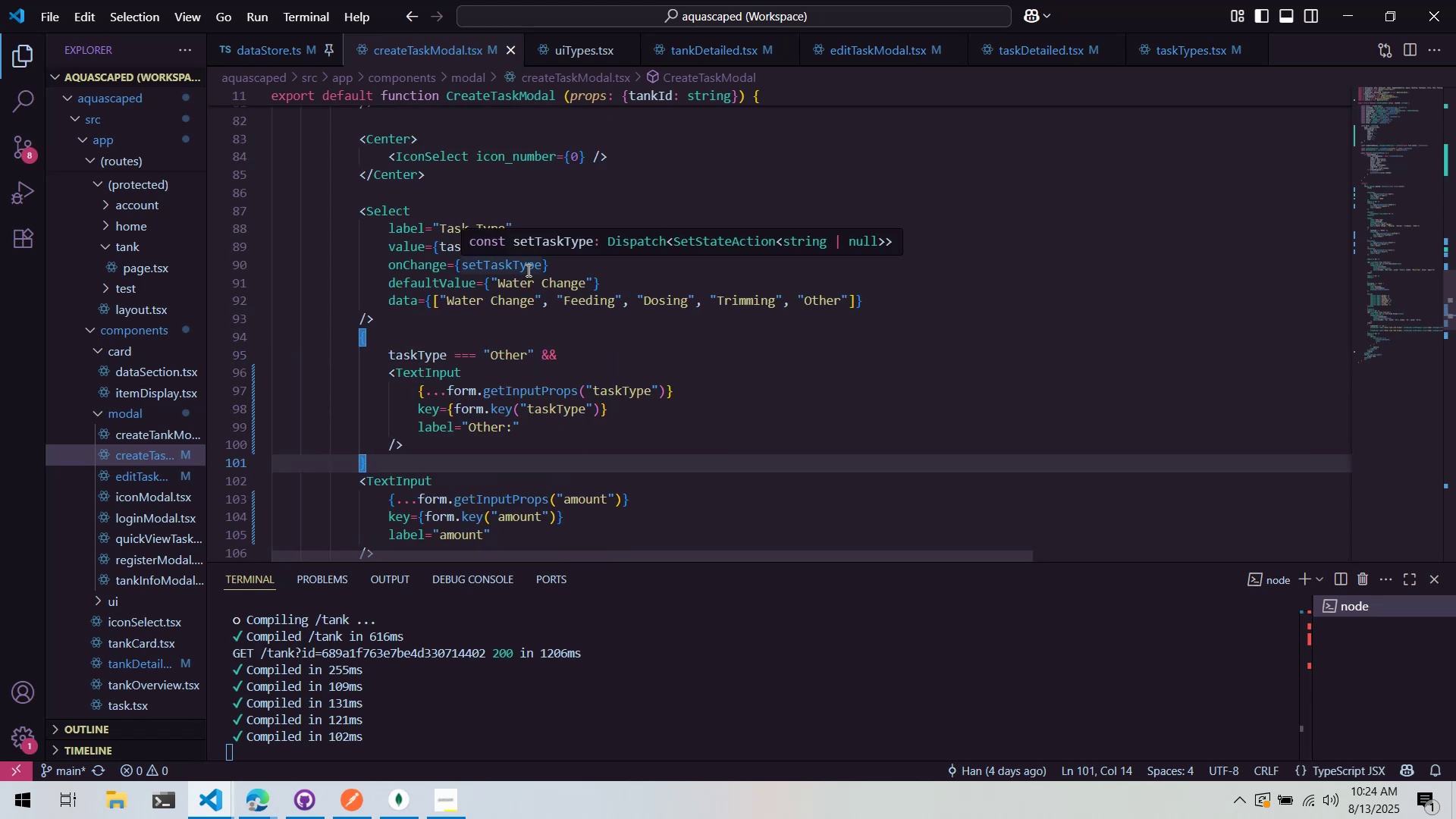 
wait(6.66)
 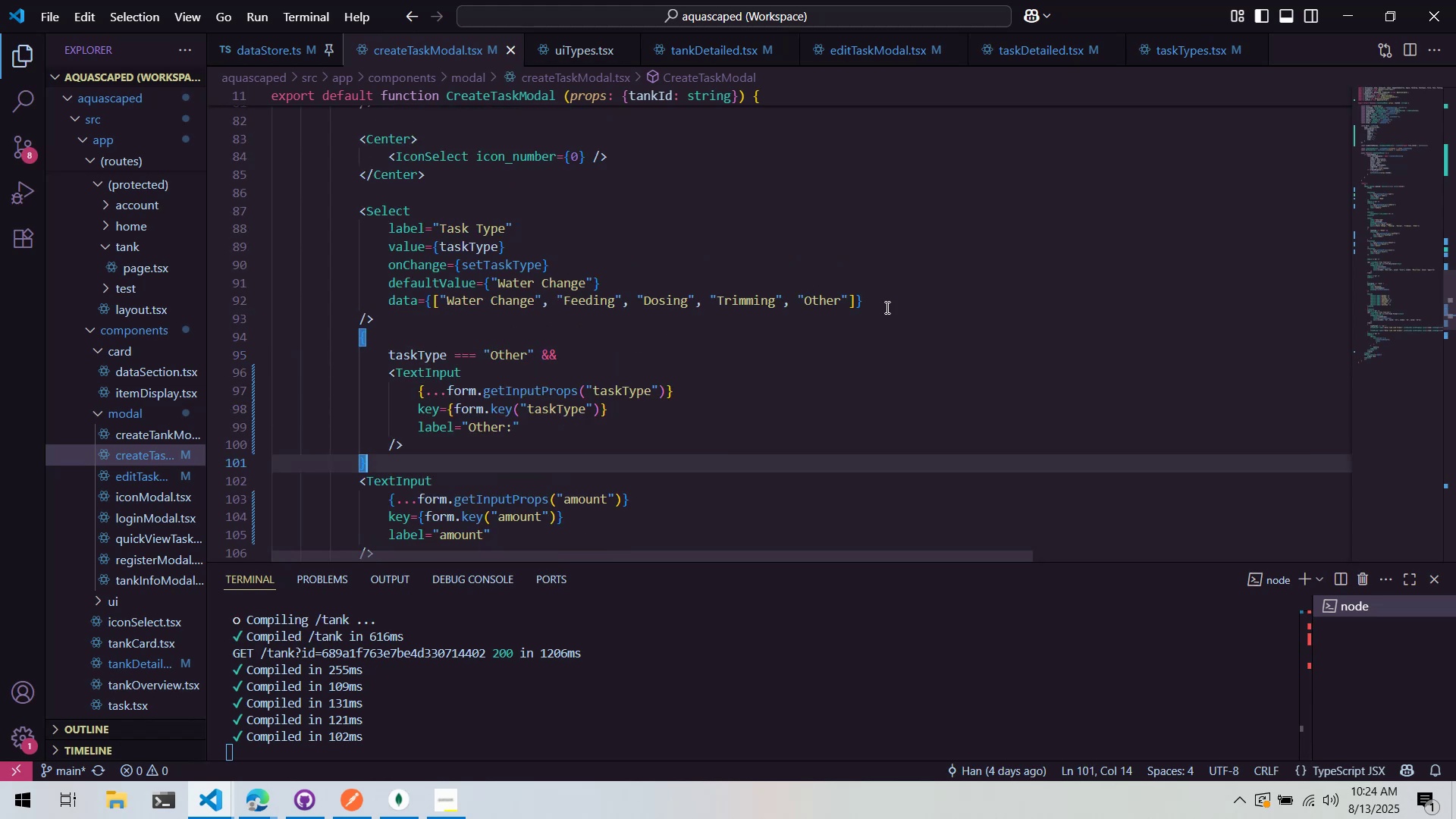 
double_click([527, 270])
 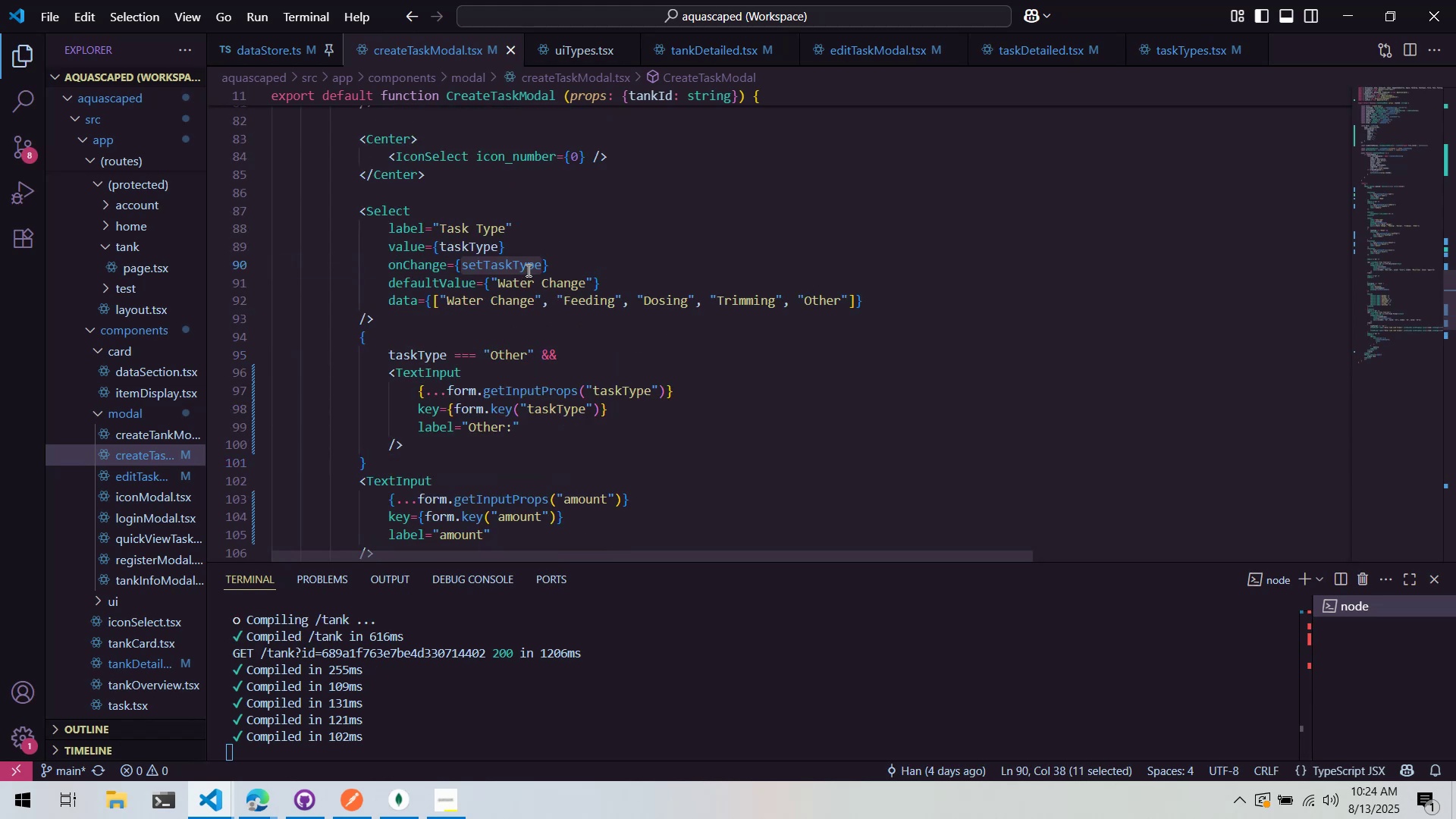 
right_click([527, 270])
 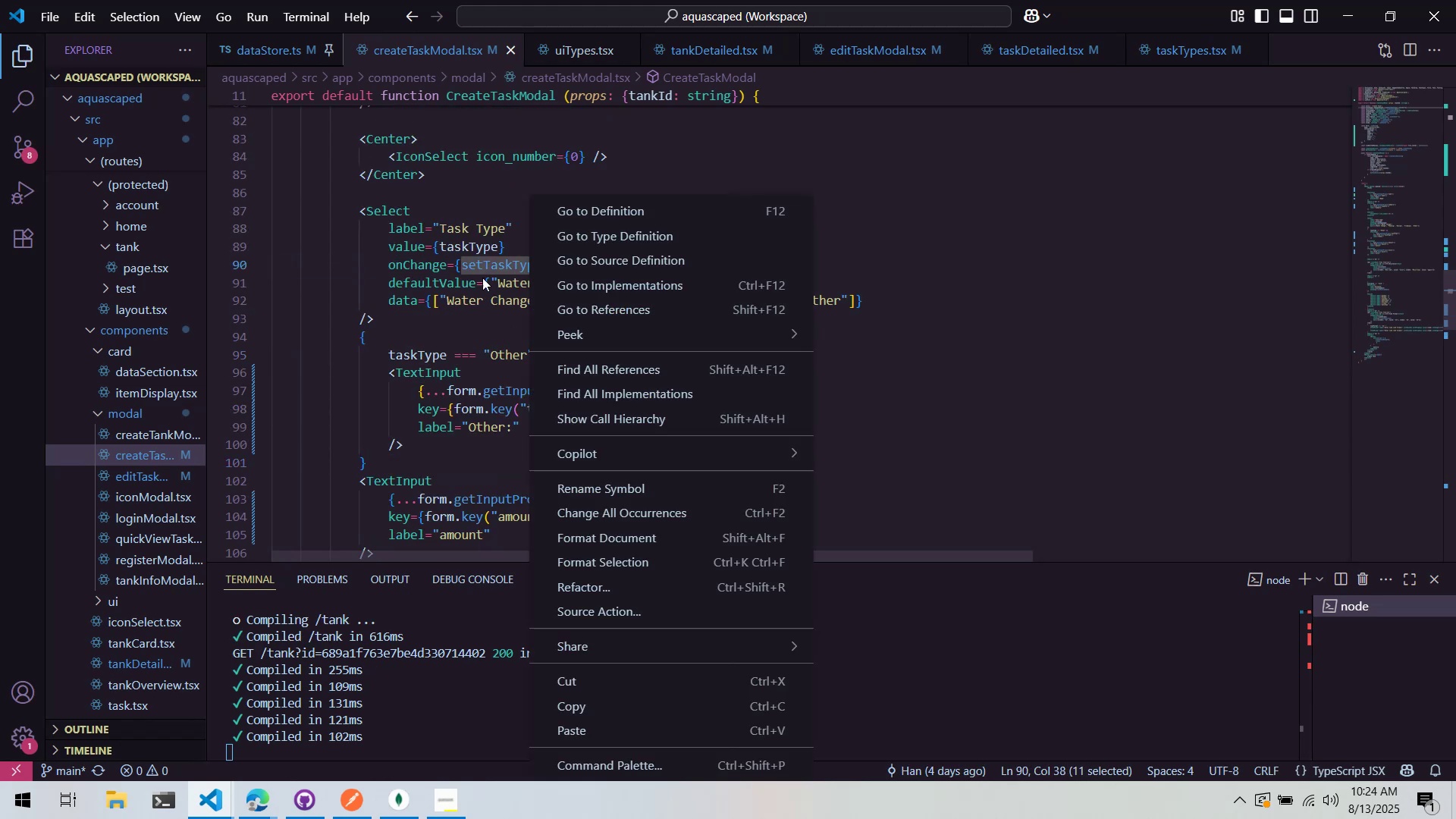 
left_click([475, 278])
 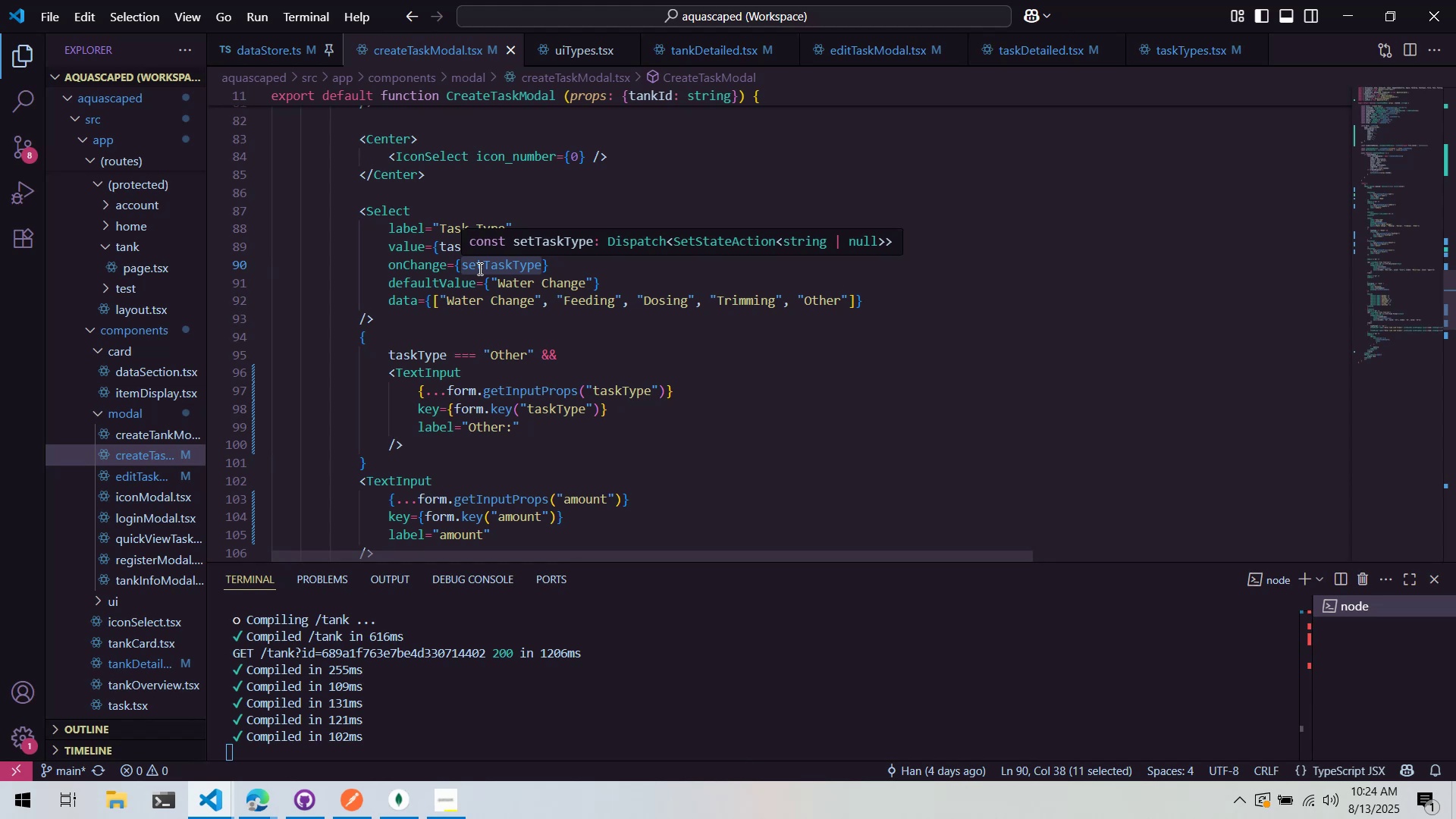 
left_click([503, 305])
 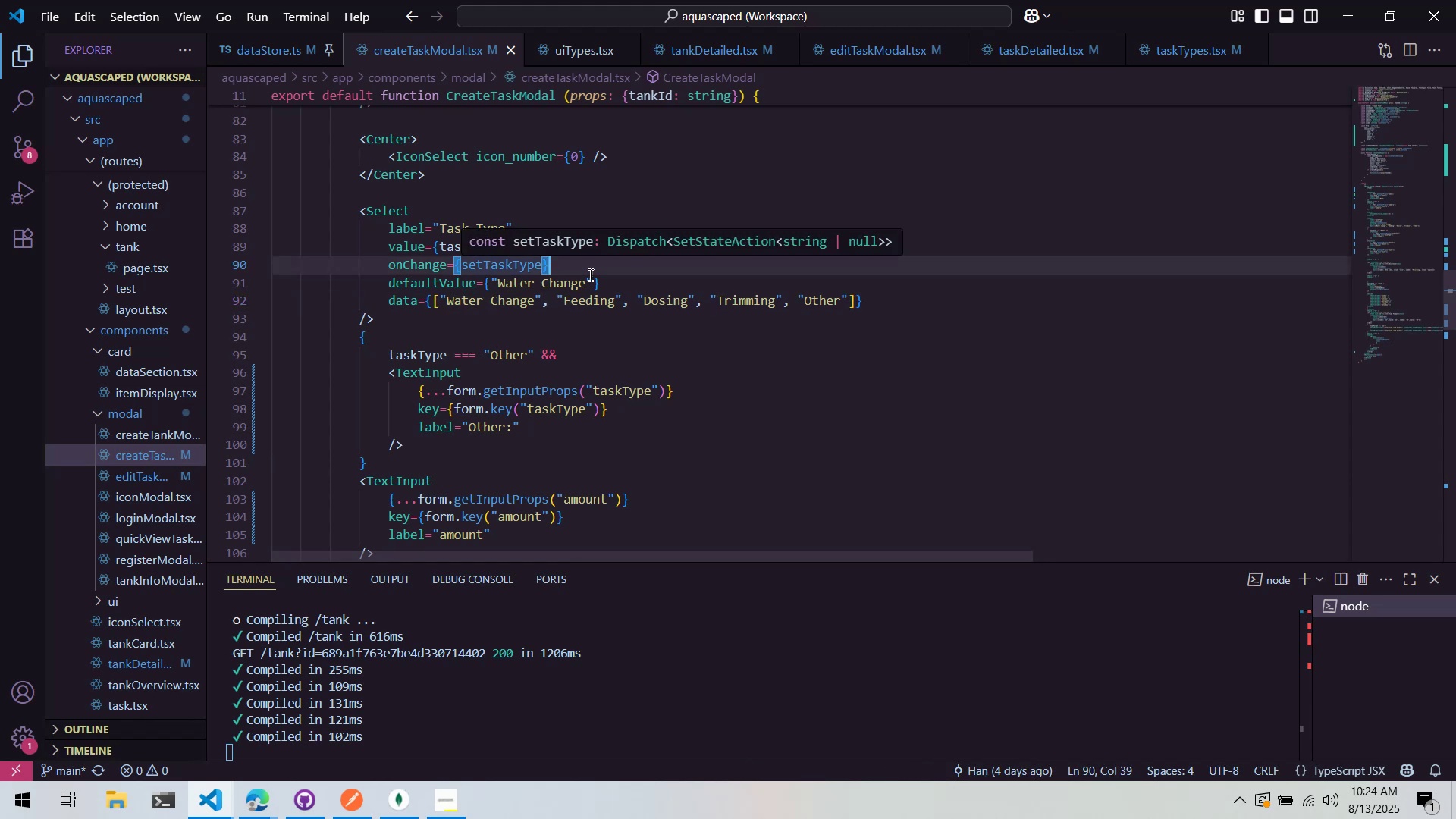 
double_click([580, 203])
 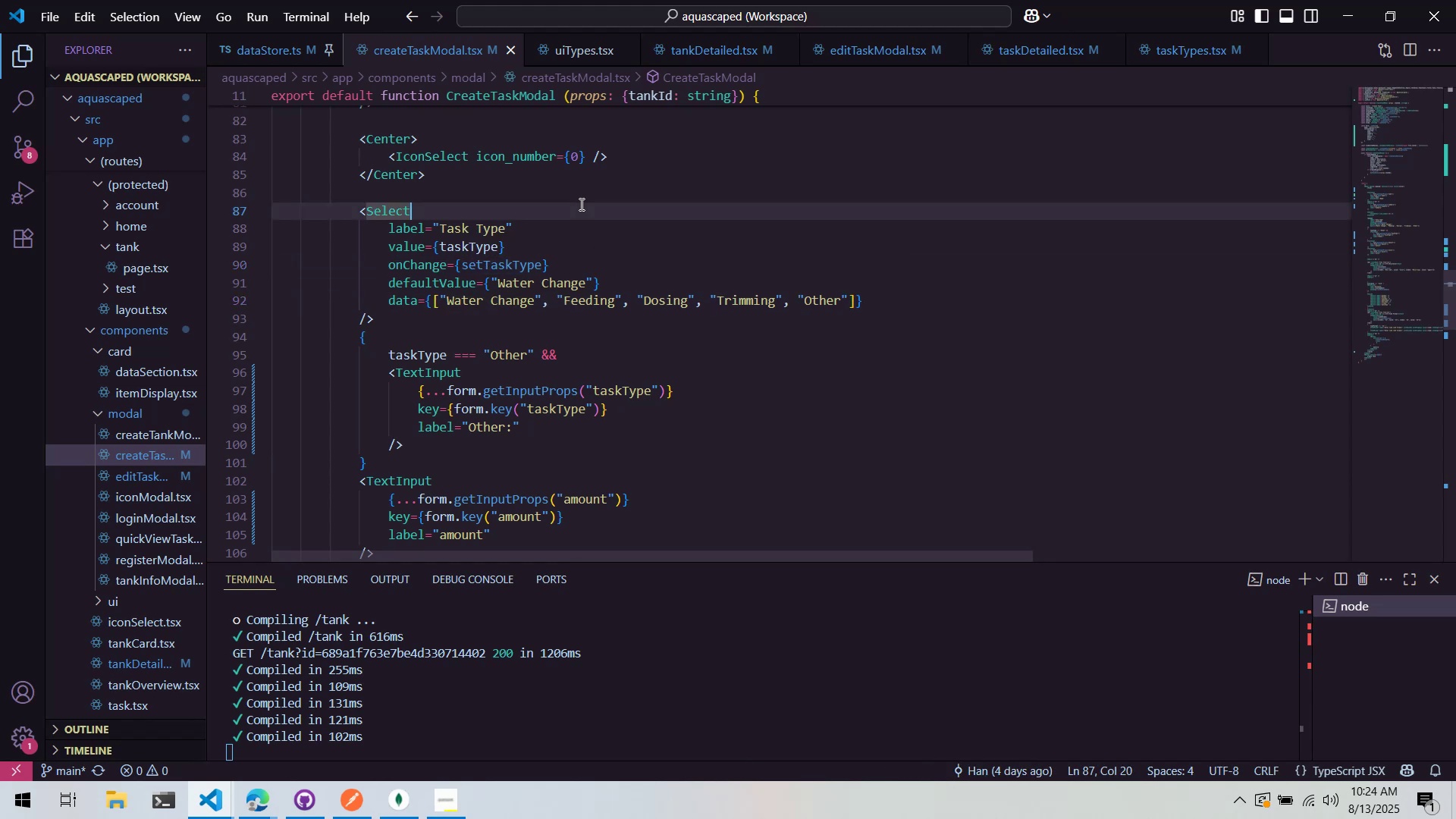 
key(Enter)
 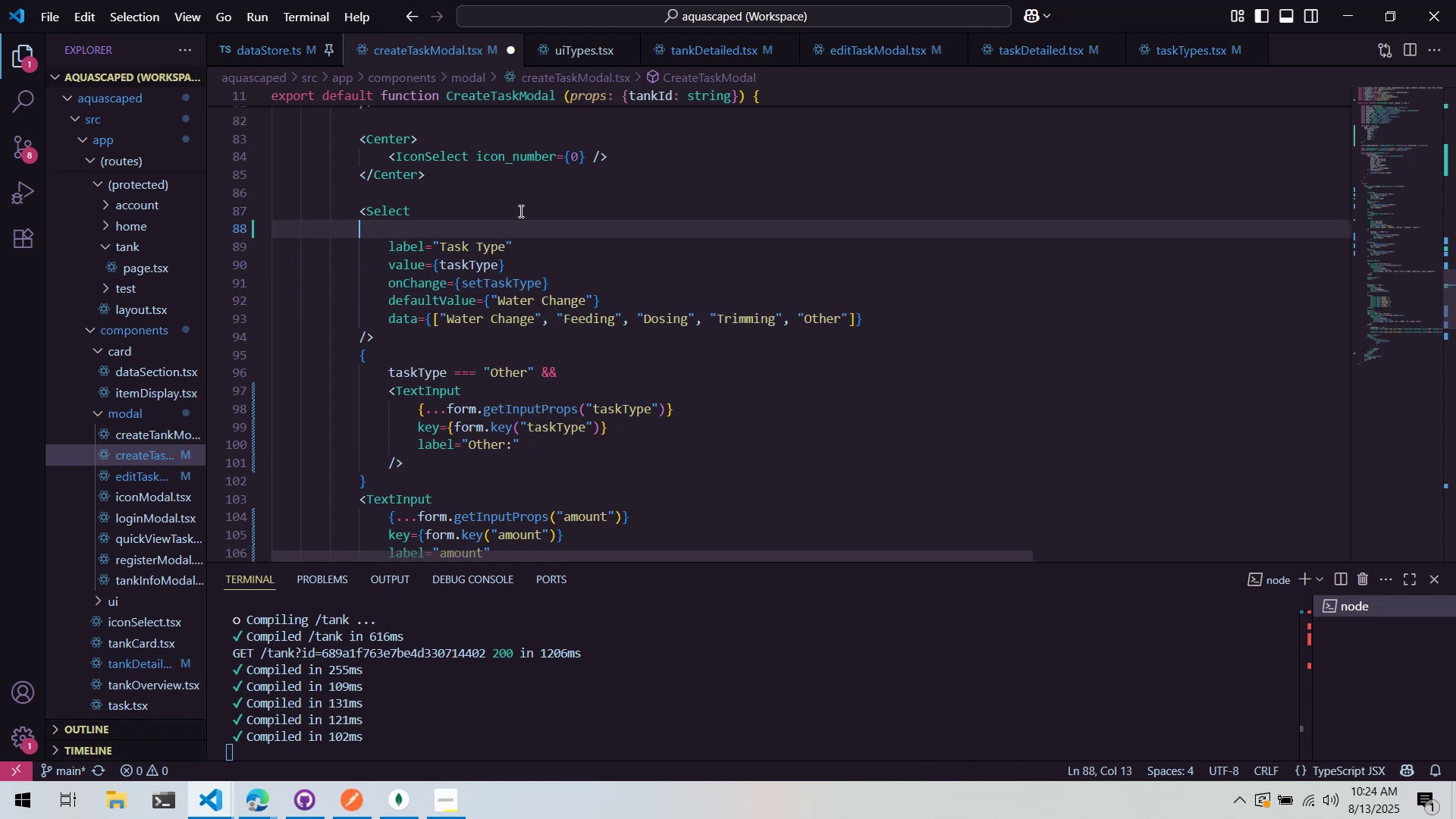 
hold_key(key=ShiftLeft, duration=0.38)
 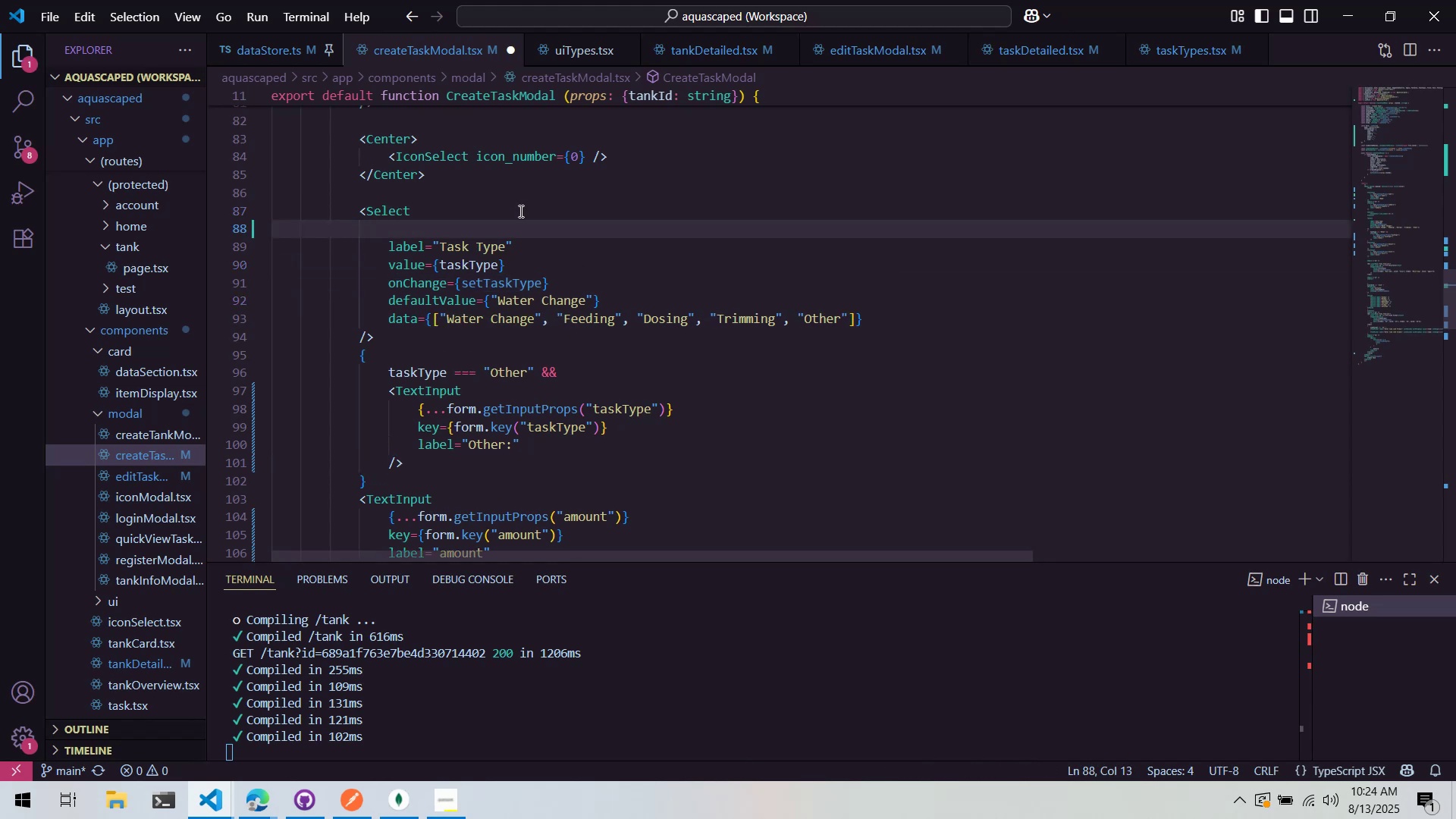 
key(Tab)
 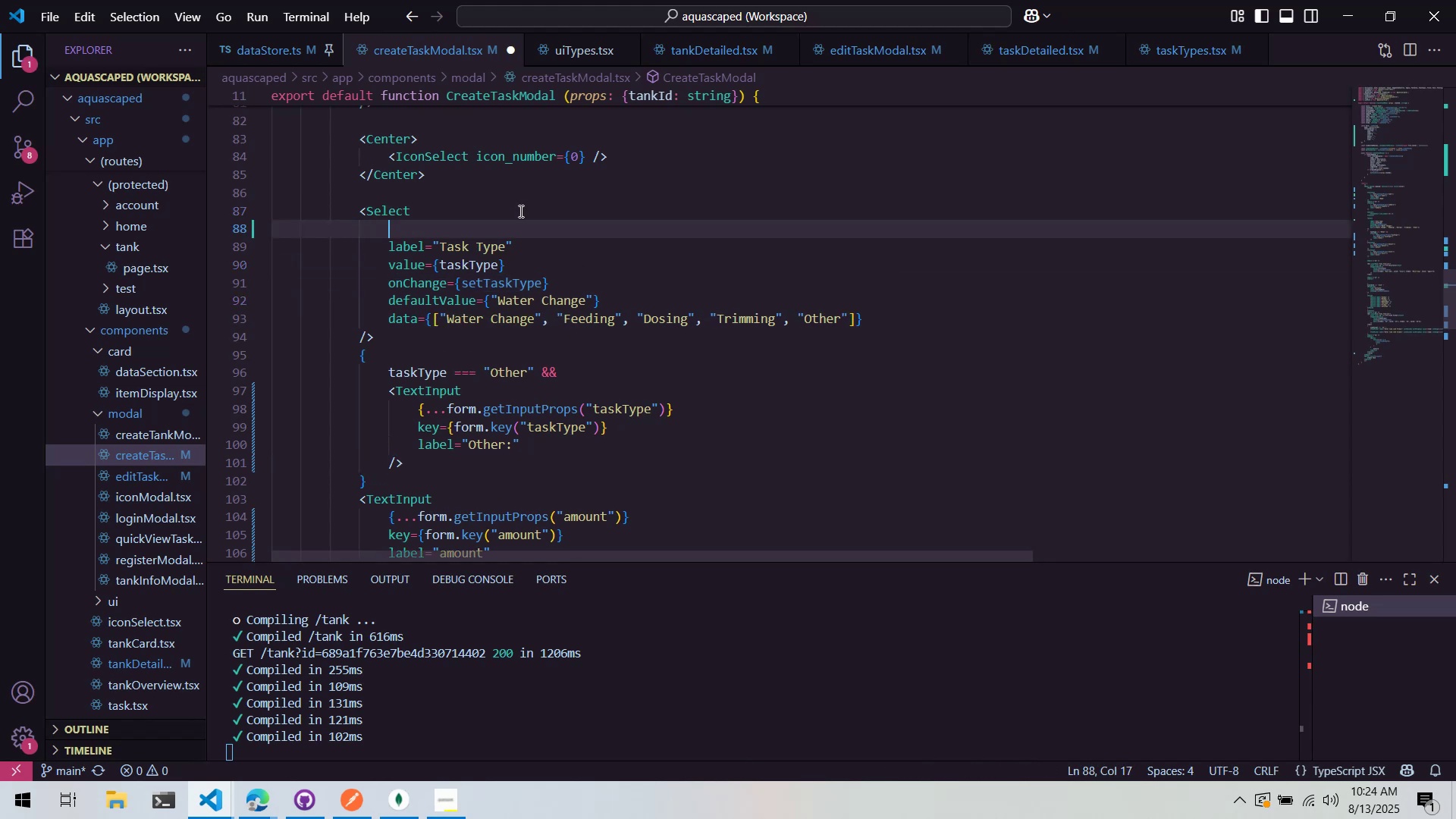 
key(Shift+BracketLeft)
 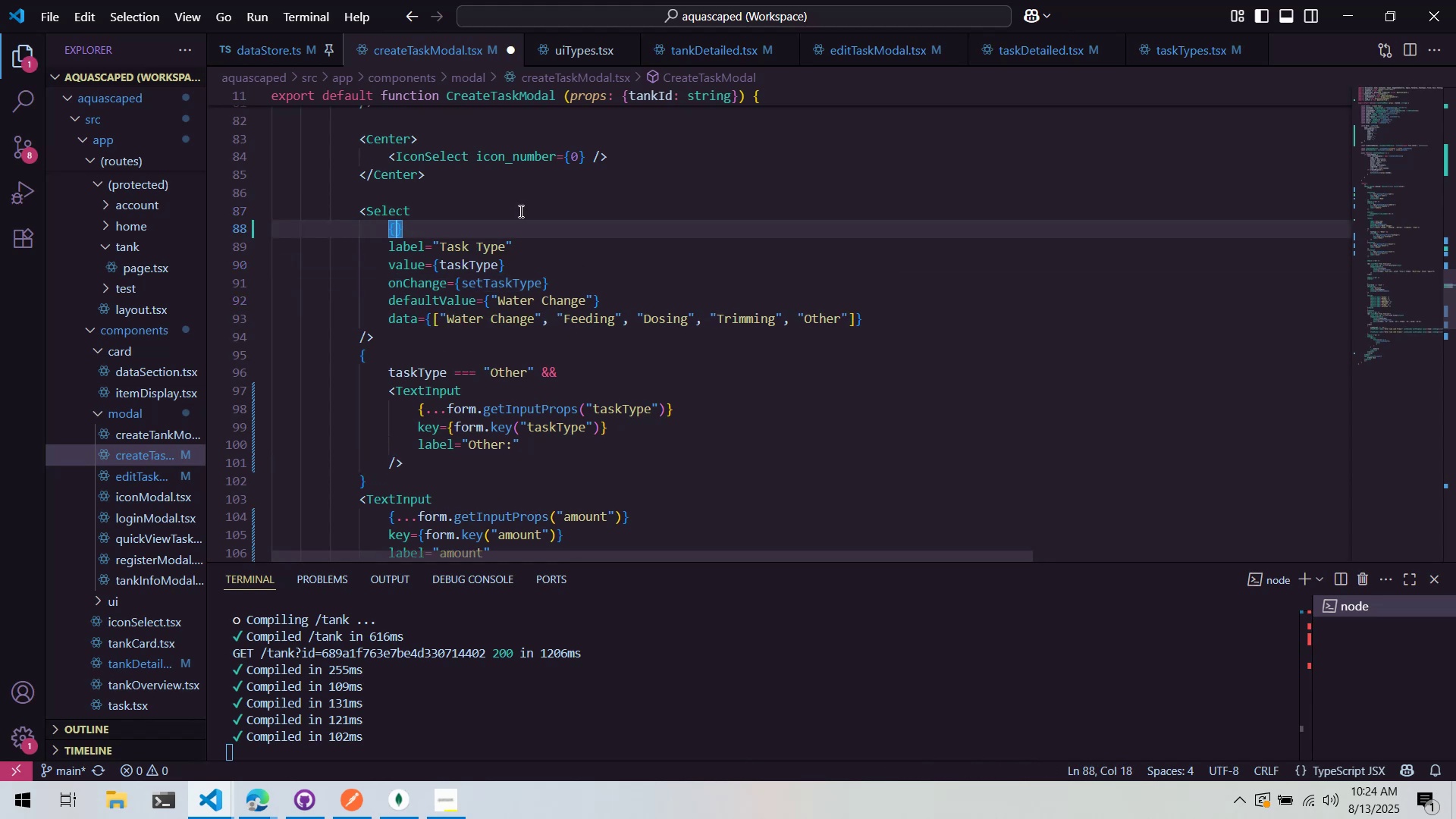 
key(Period)
 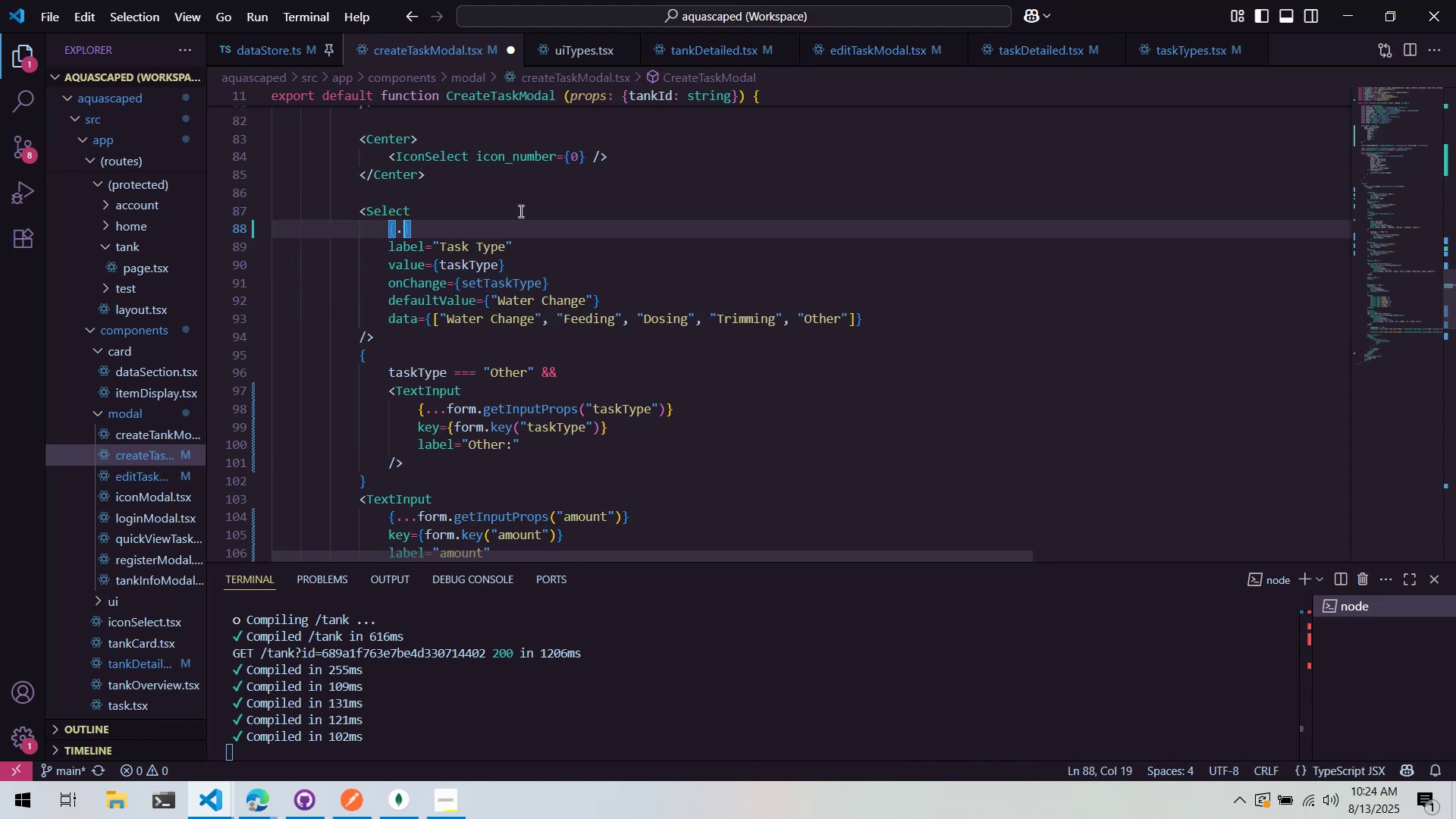 
key(Period)
 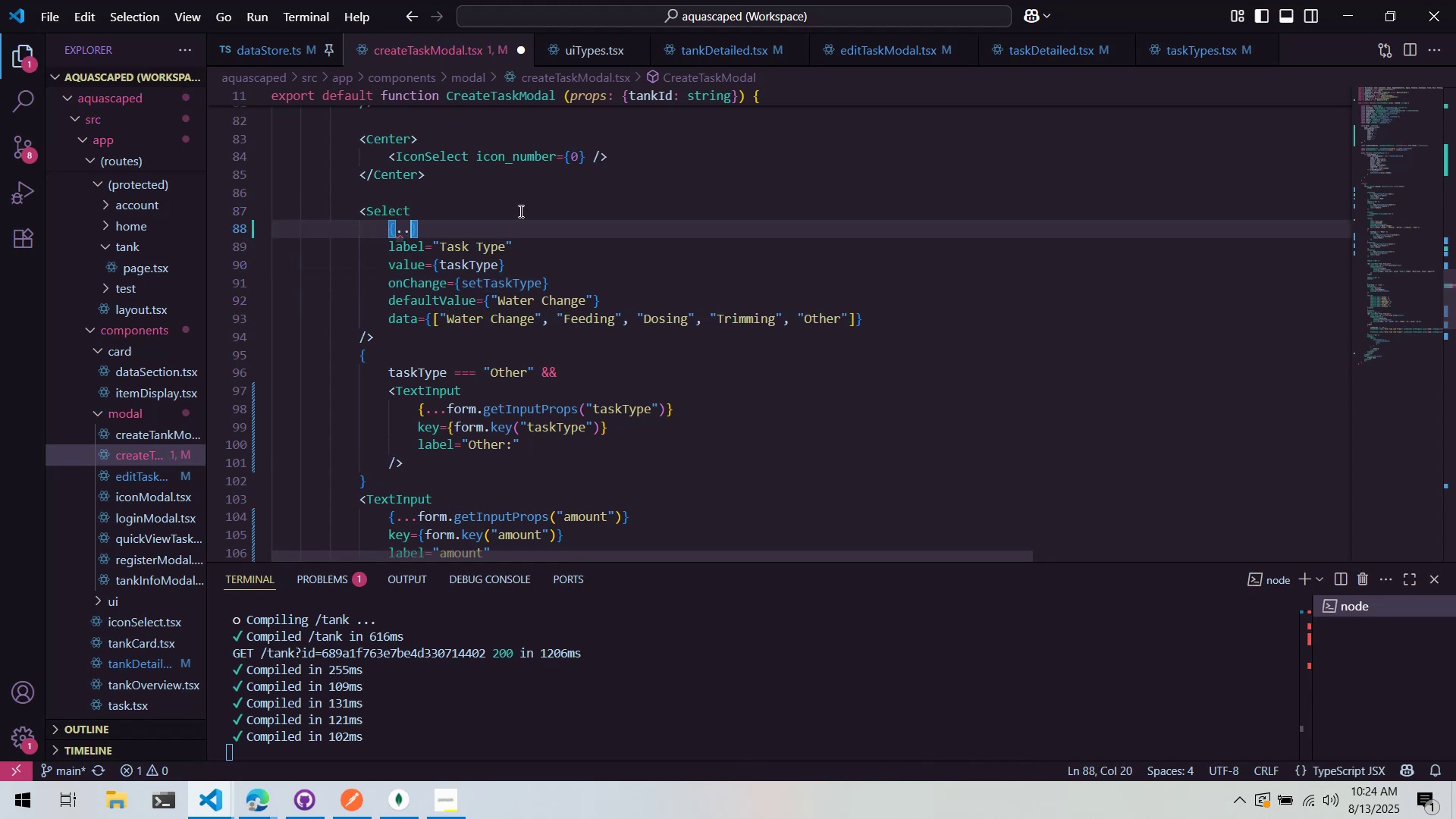 
key(Alt+AltLeft)
 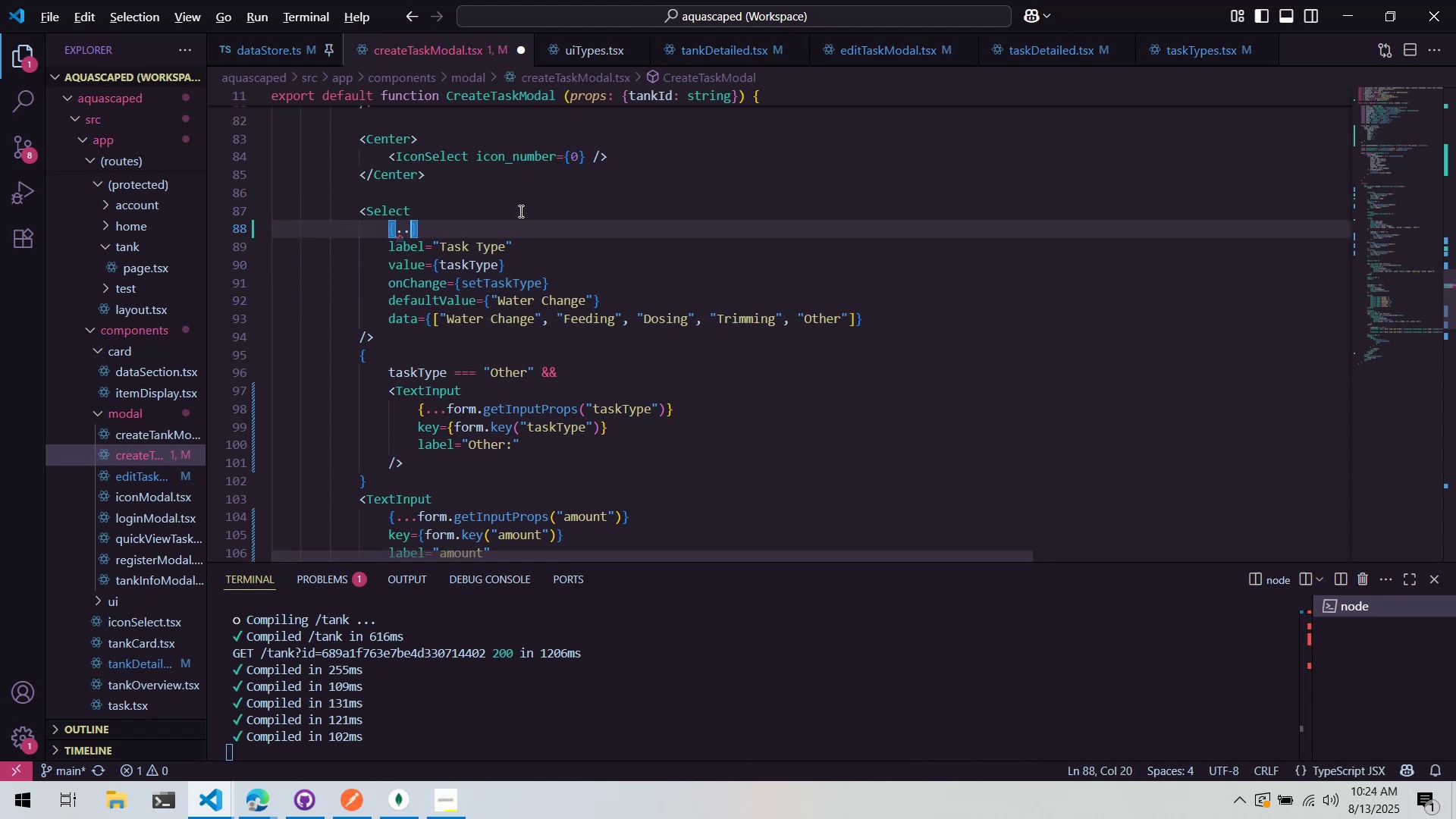 
key(Alt+Tab)
 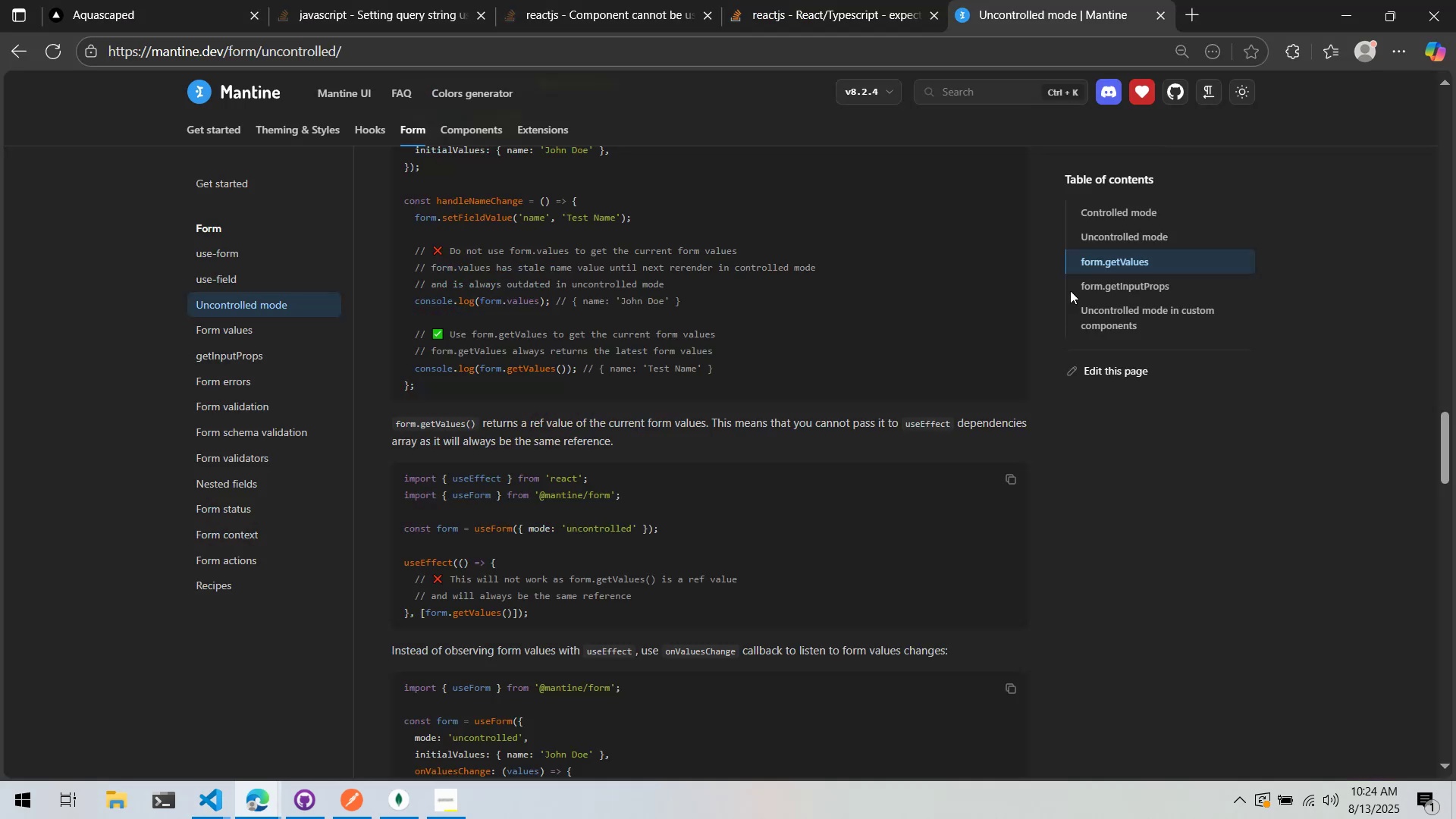 
left_click([1140, 315])
 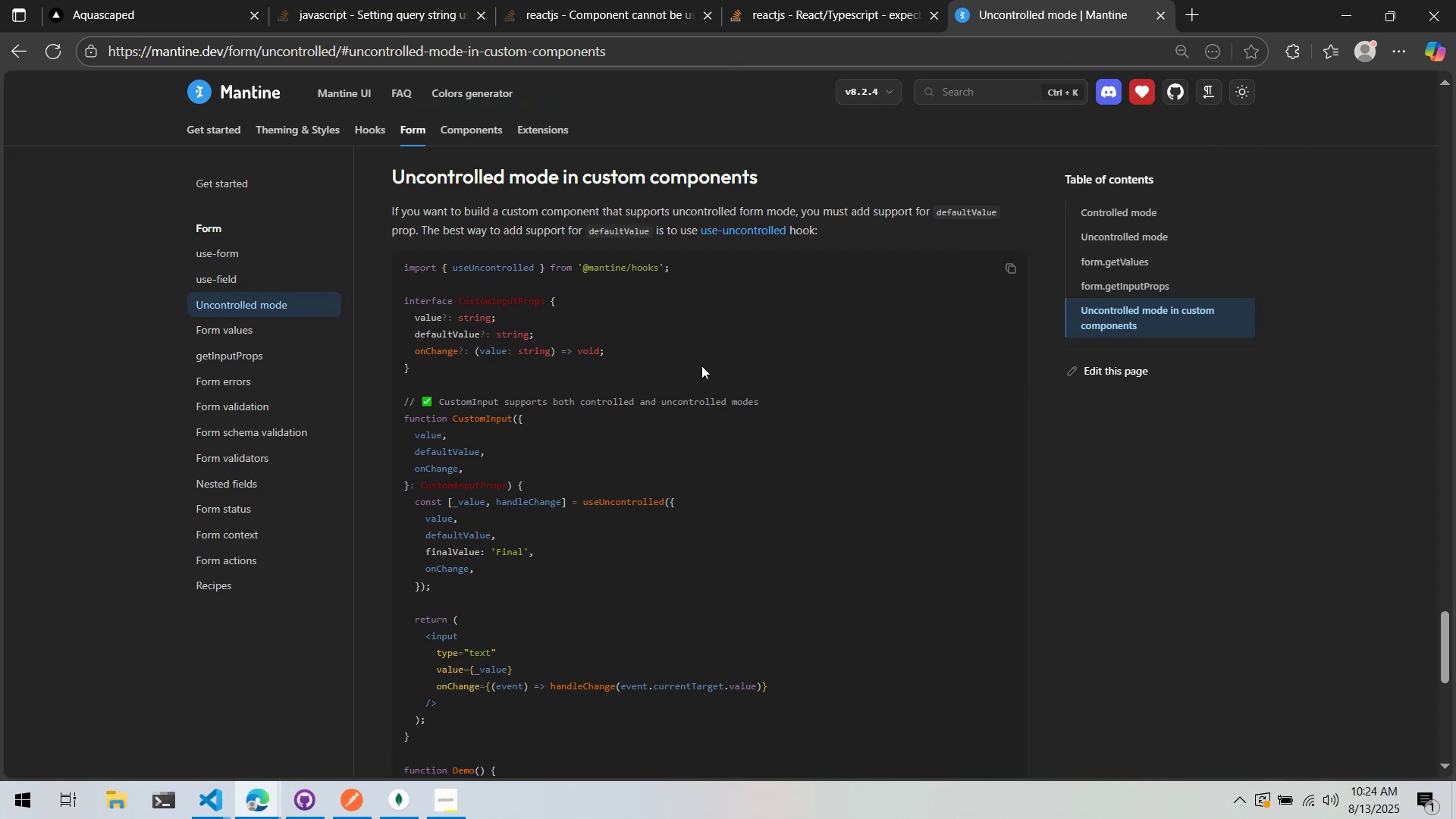 
key(Alt+AltLeft)
 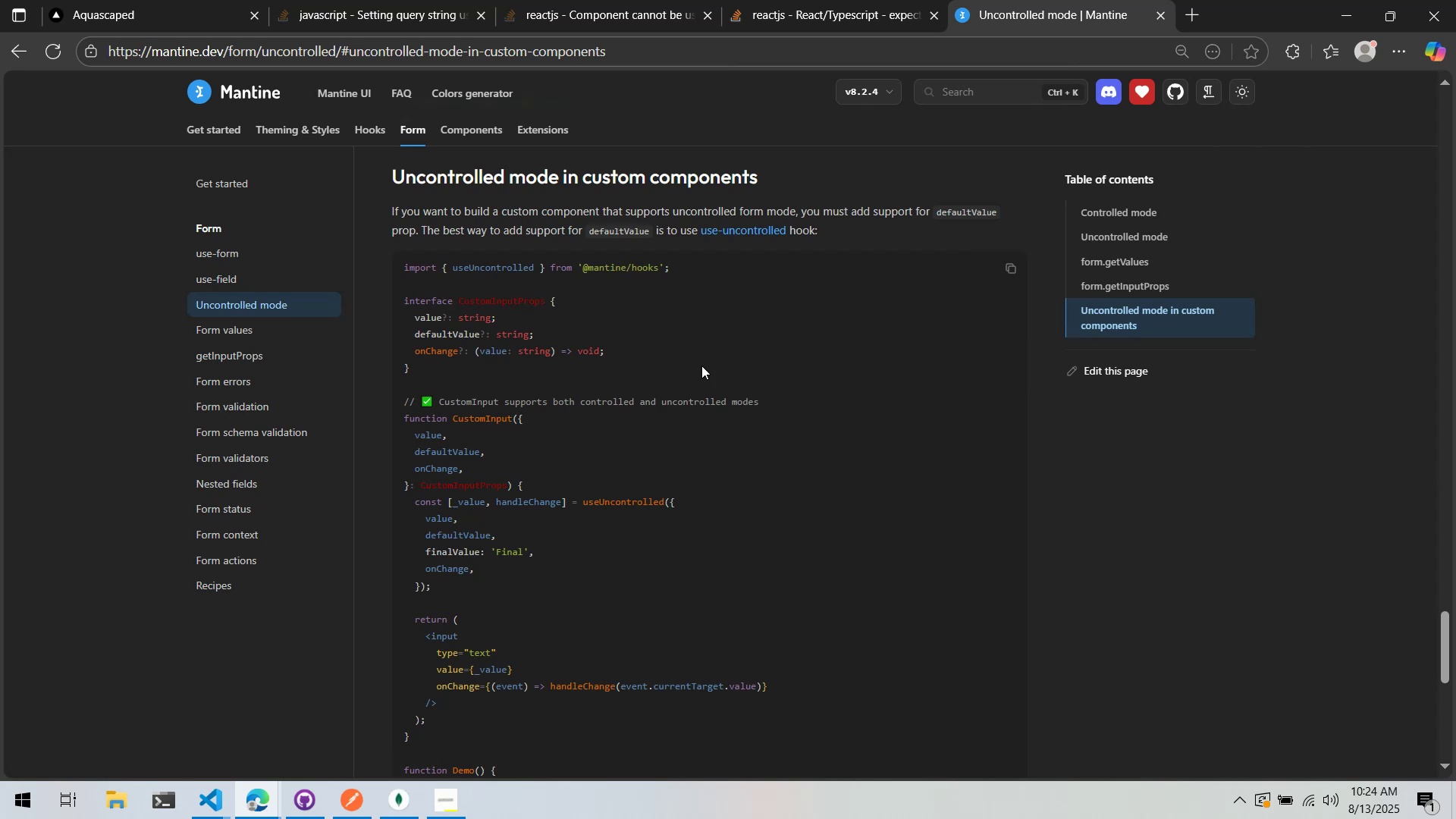 
key(Alt+Tab)
 